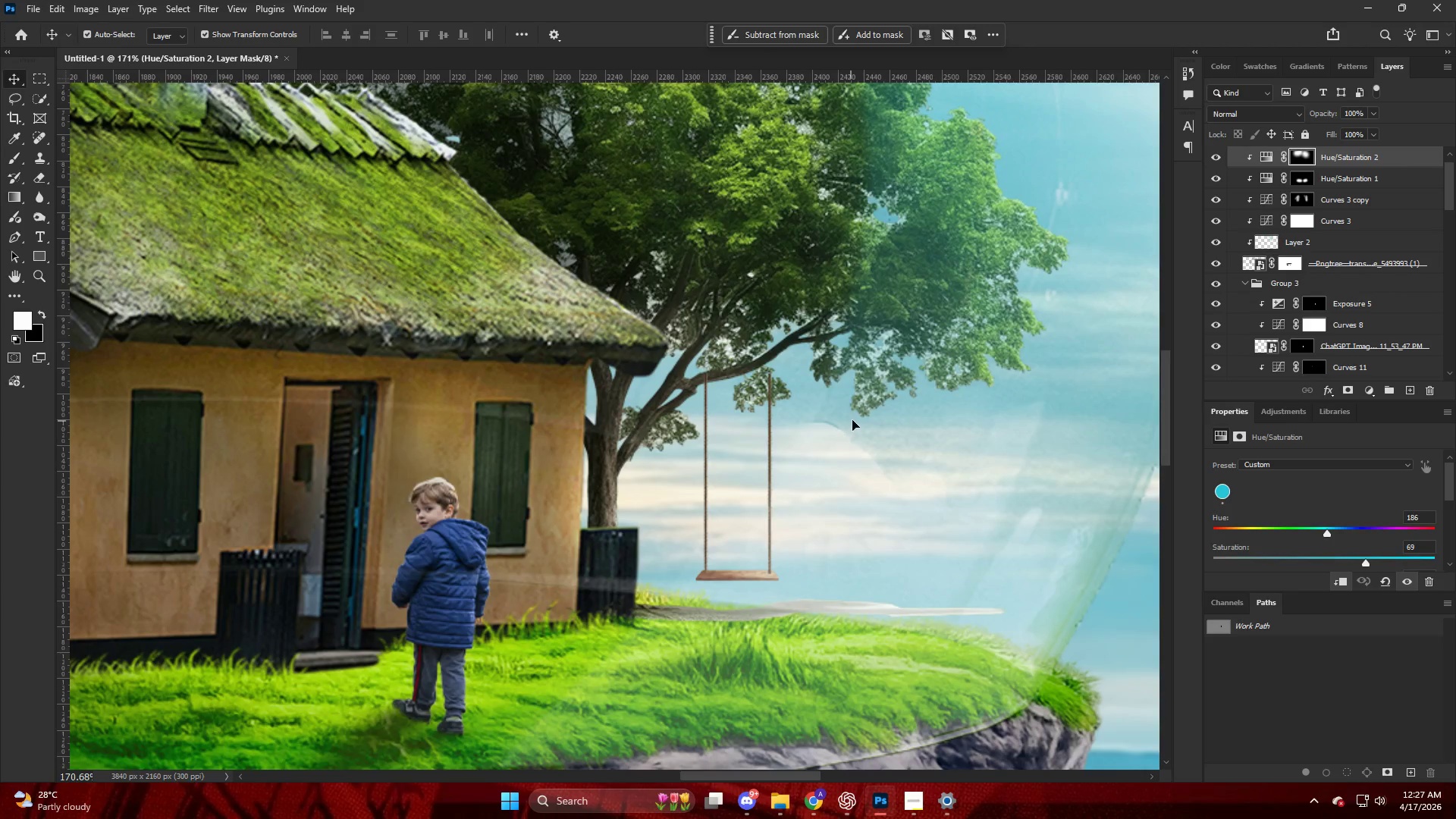 
key(Control+ControlLeft)
 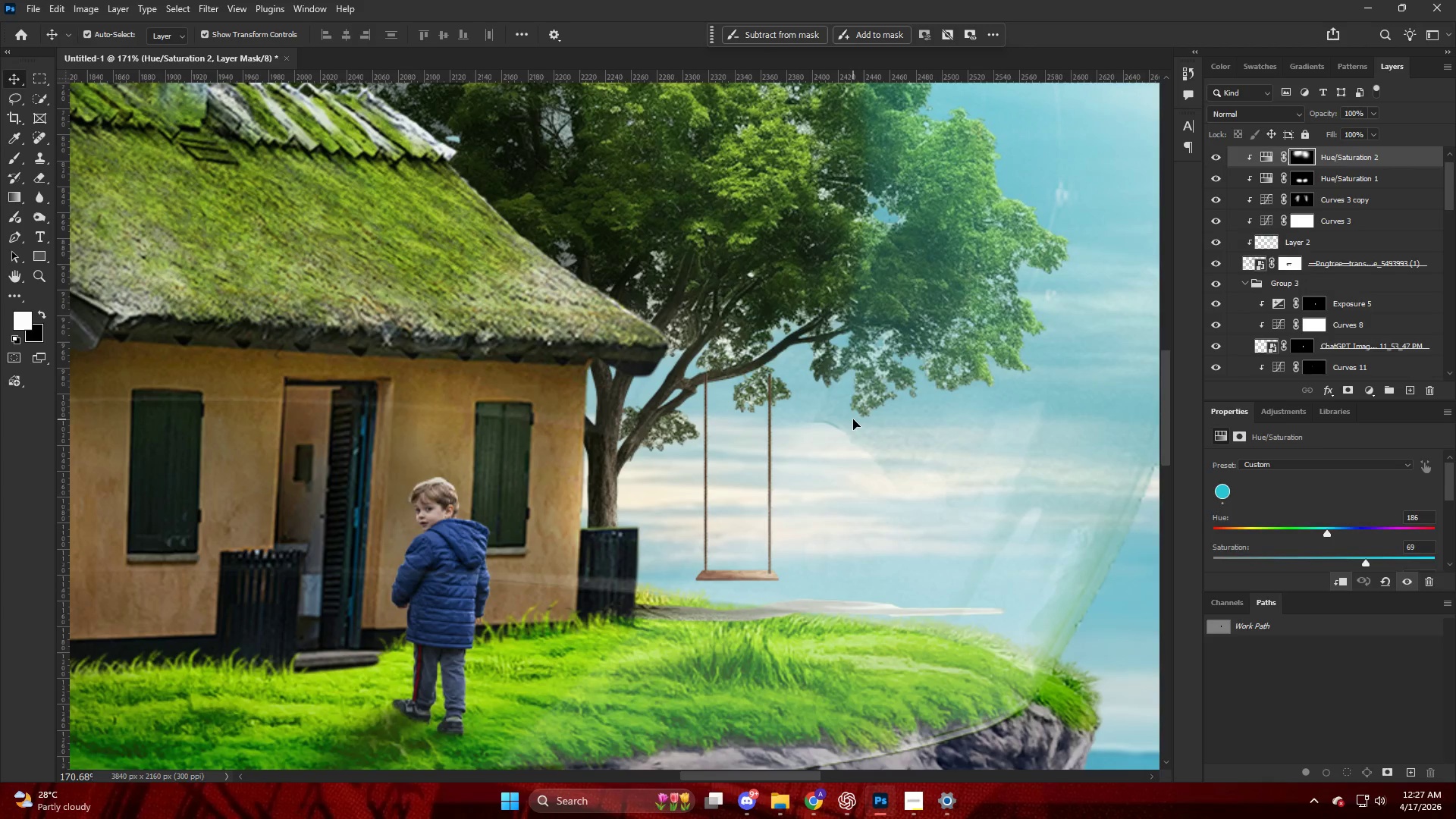 
key(Control+Z)
 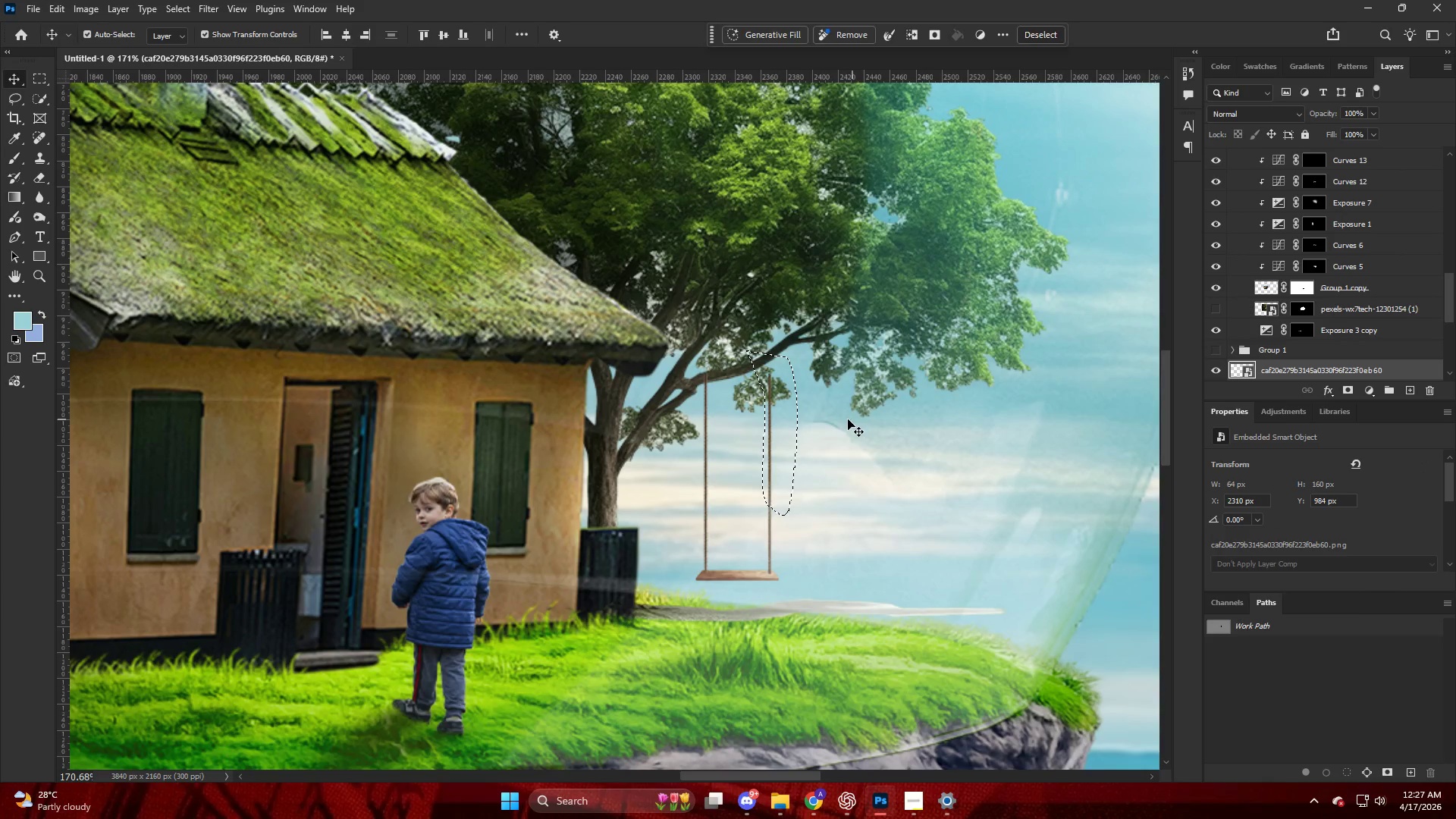 
scroll: coordinate [780, 463], scroll_direction: down, amount: 19.0
 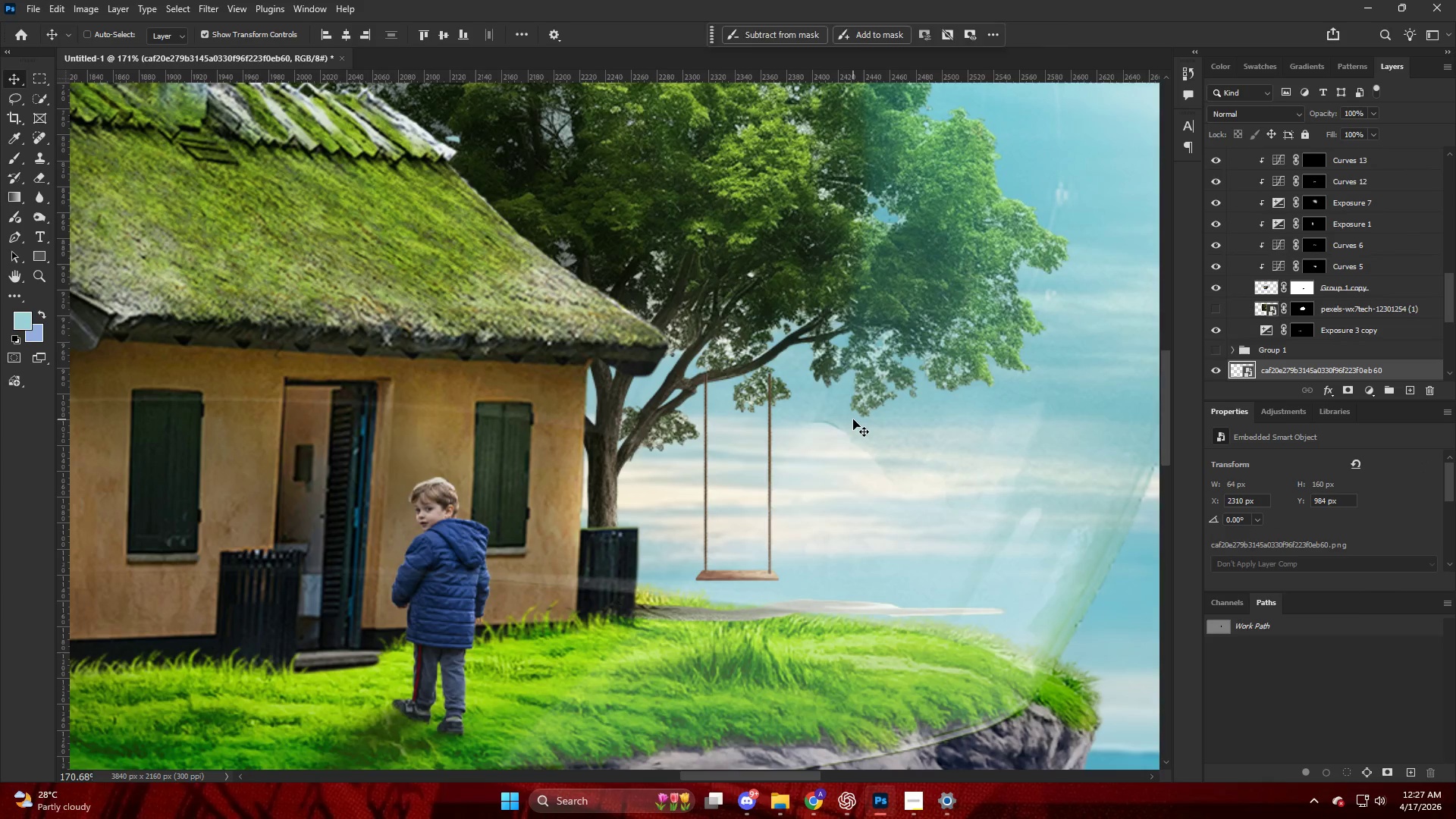 
hold_key(key=AltLeft, duration=0.45)
scroll: coordinate [736, 475], scroll_direction: up, amount: 8.0
 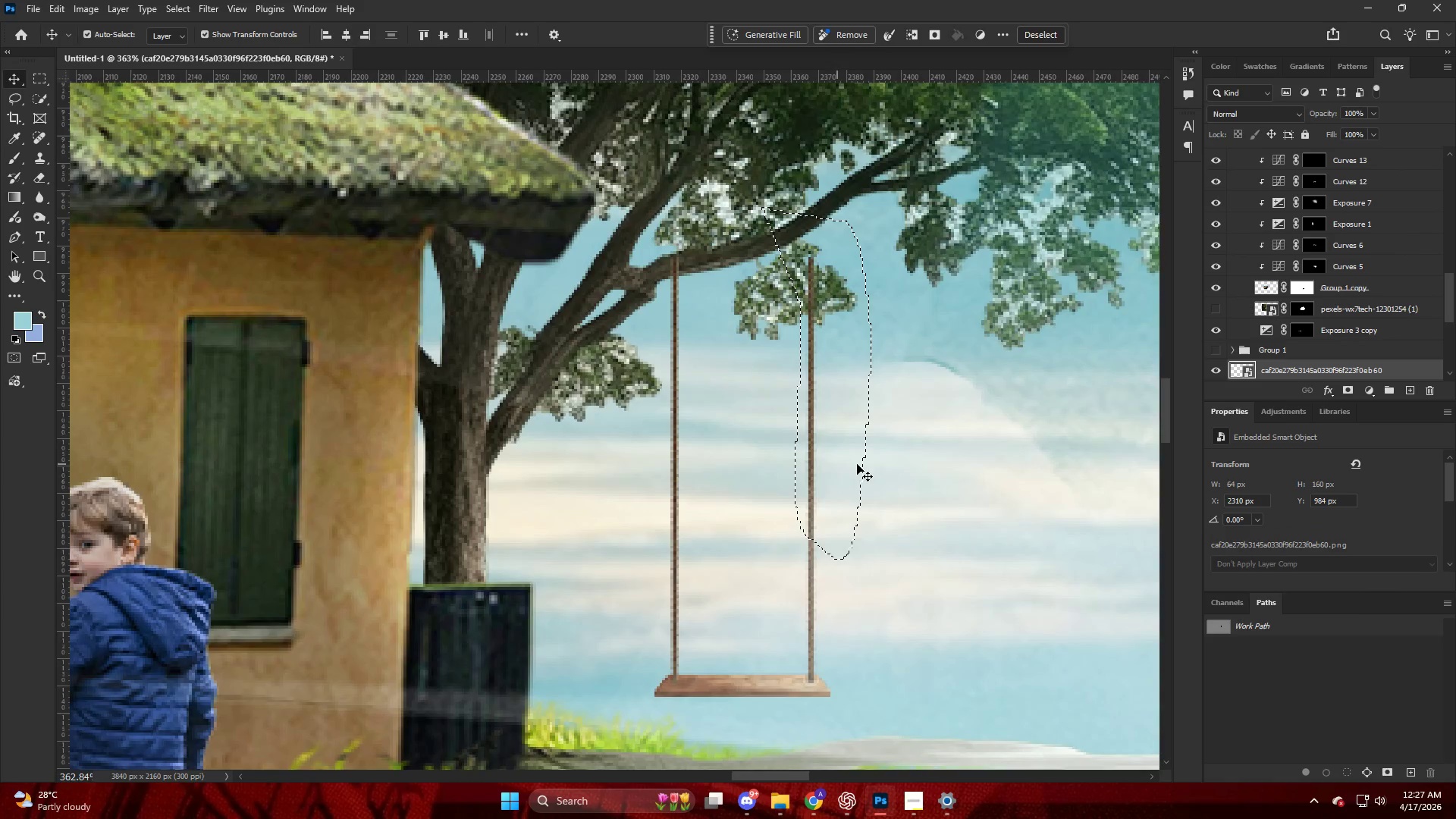 
key(Control+J)
 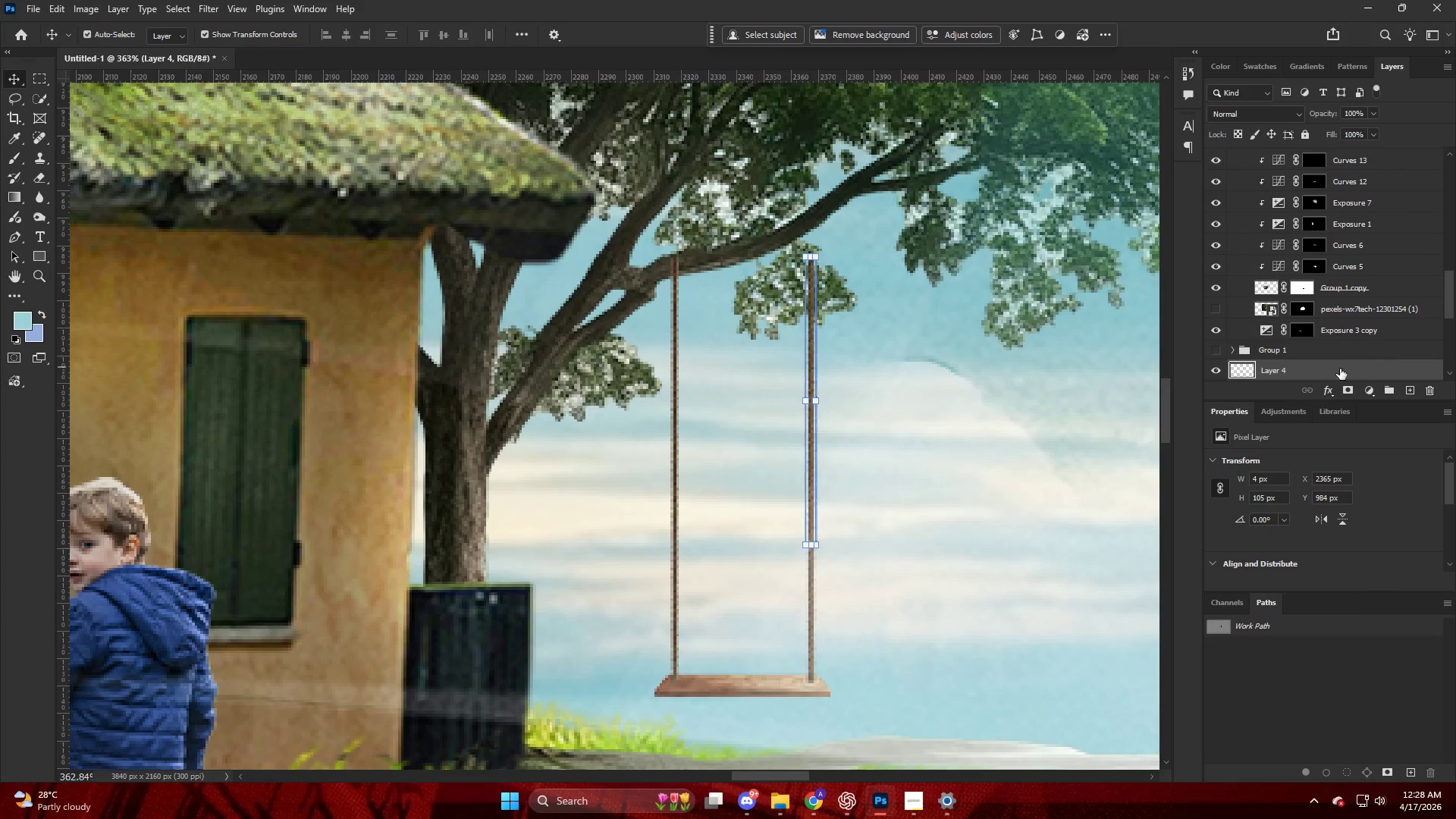 
left_click([1337, 369])
 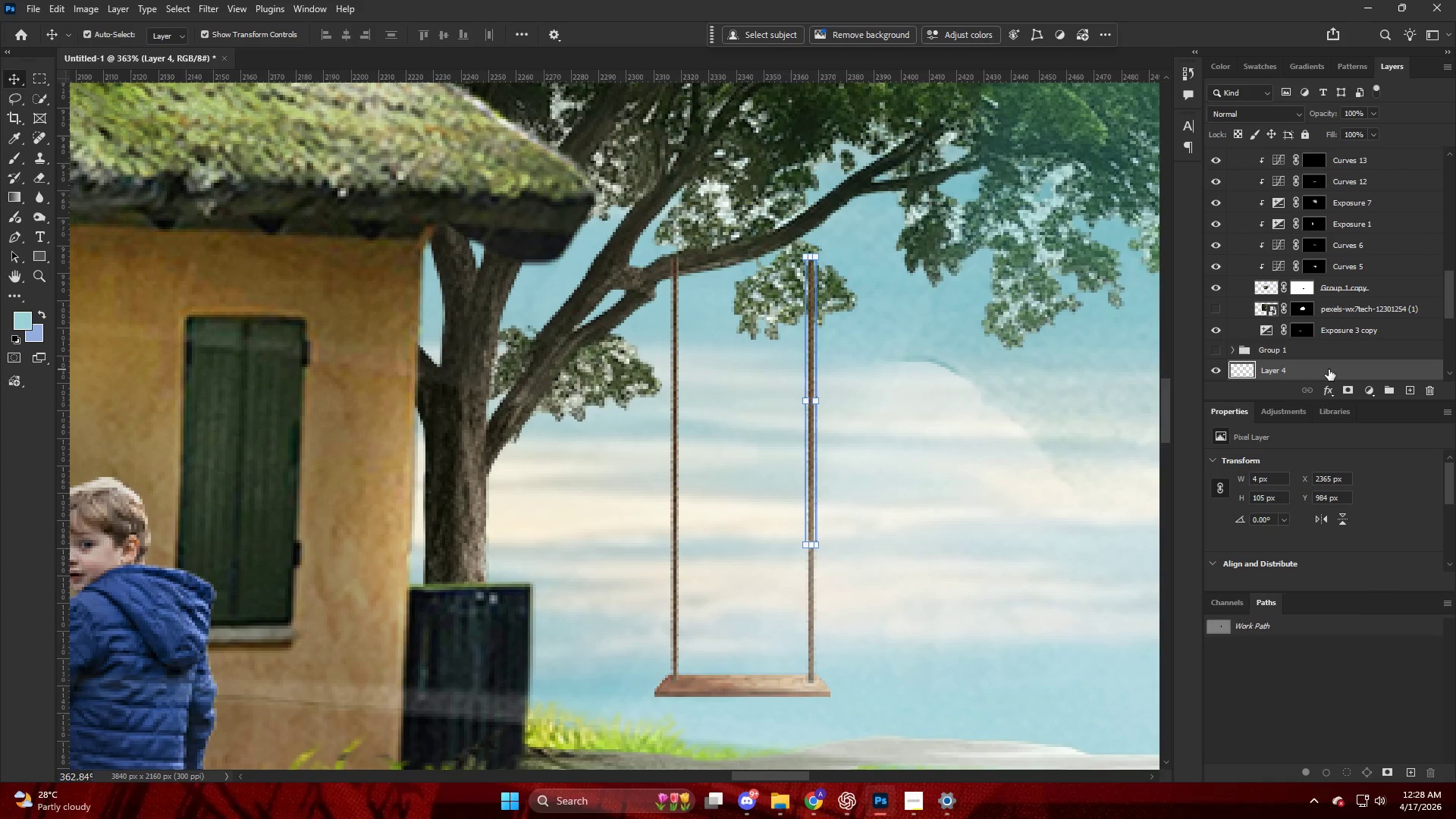 
key(Control+T)
 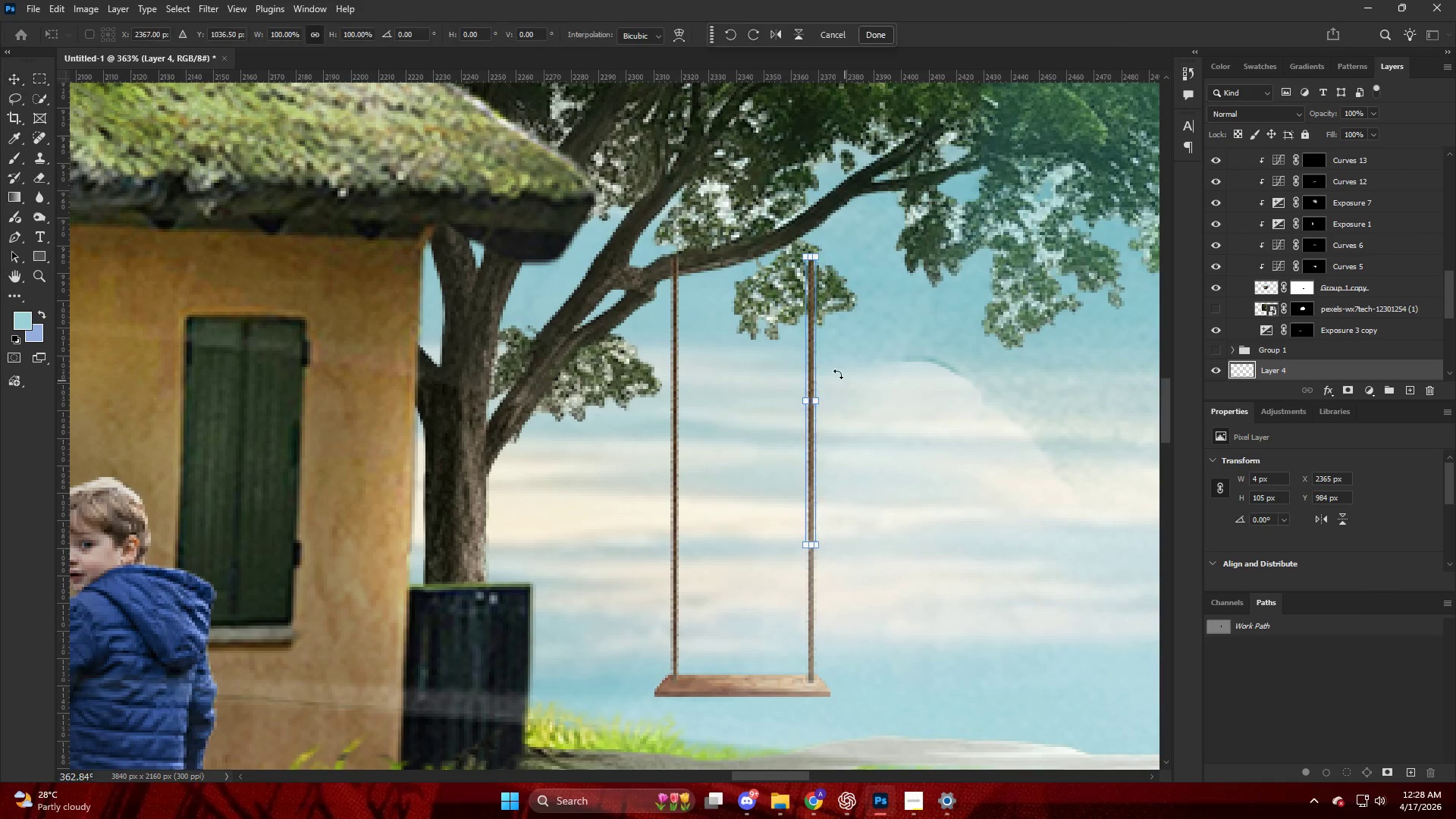 
key(Alt+AltLeft)
 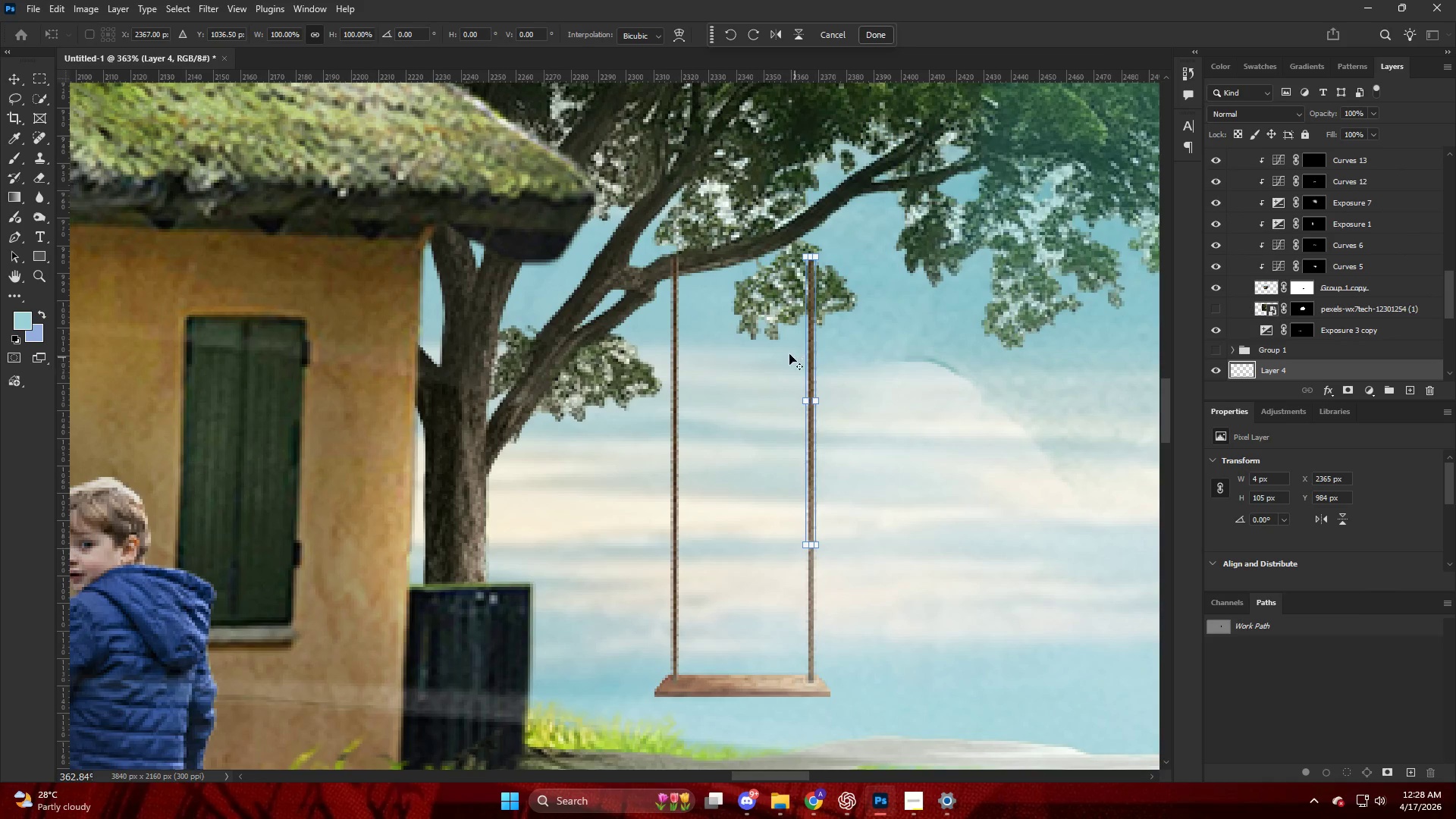 
scroll: coordinate [788, 352], scroll_direction: up, amount: 3.0
 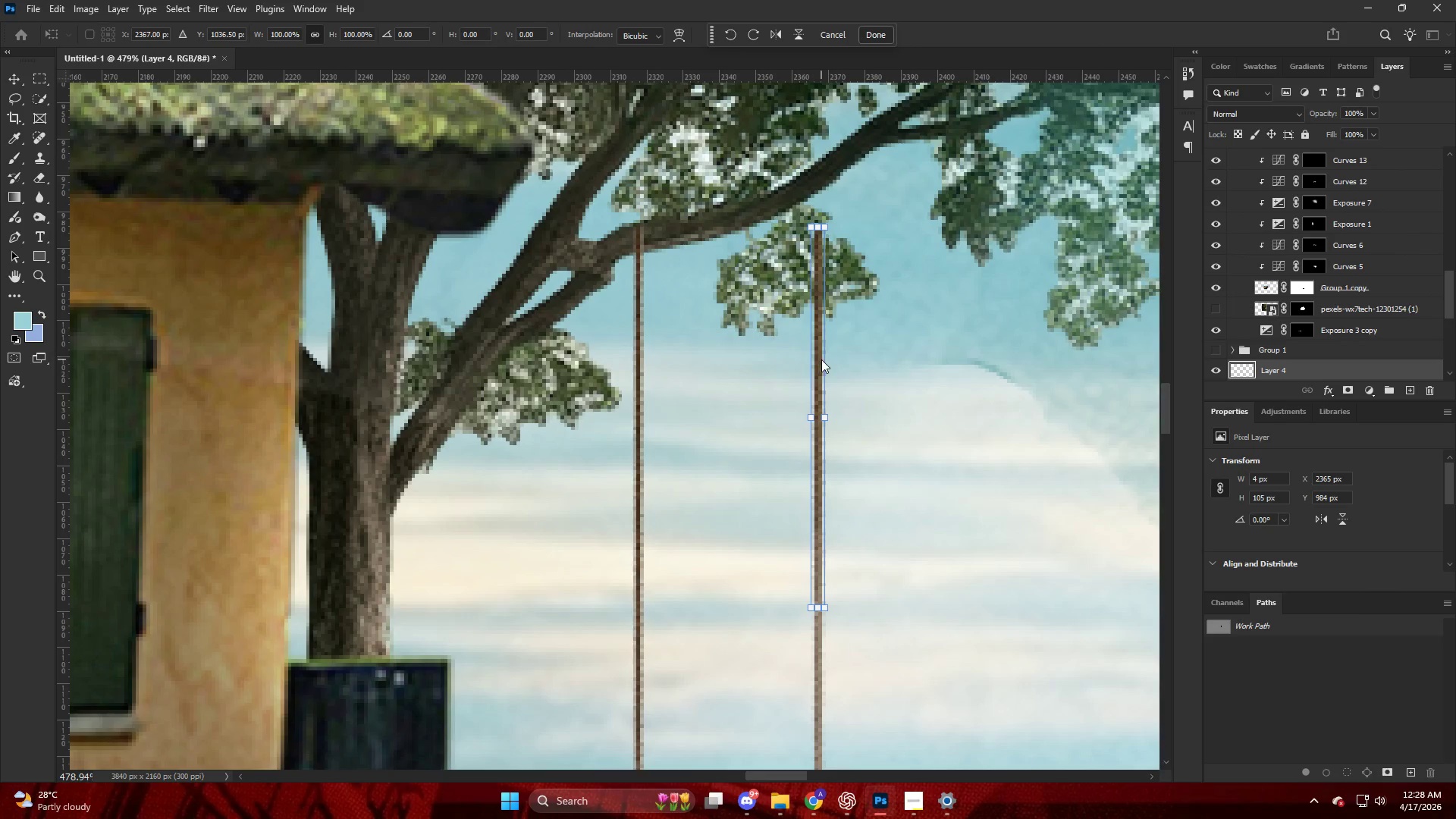 
left_click_drag(start_coordinate=[821, 357], to_coordinate=[821, 321])
 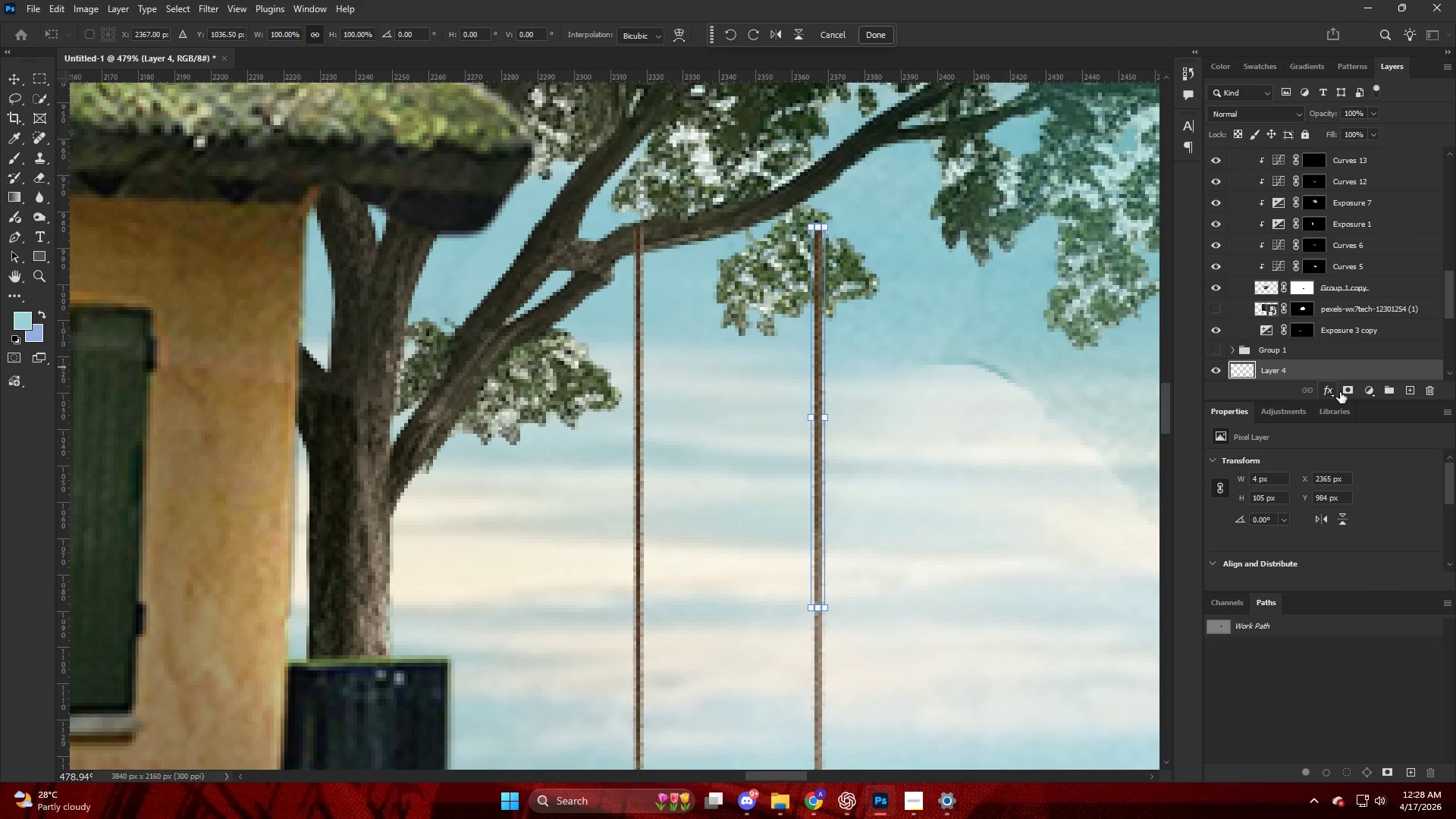 
left_click([1316, 375])
 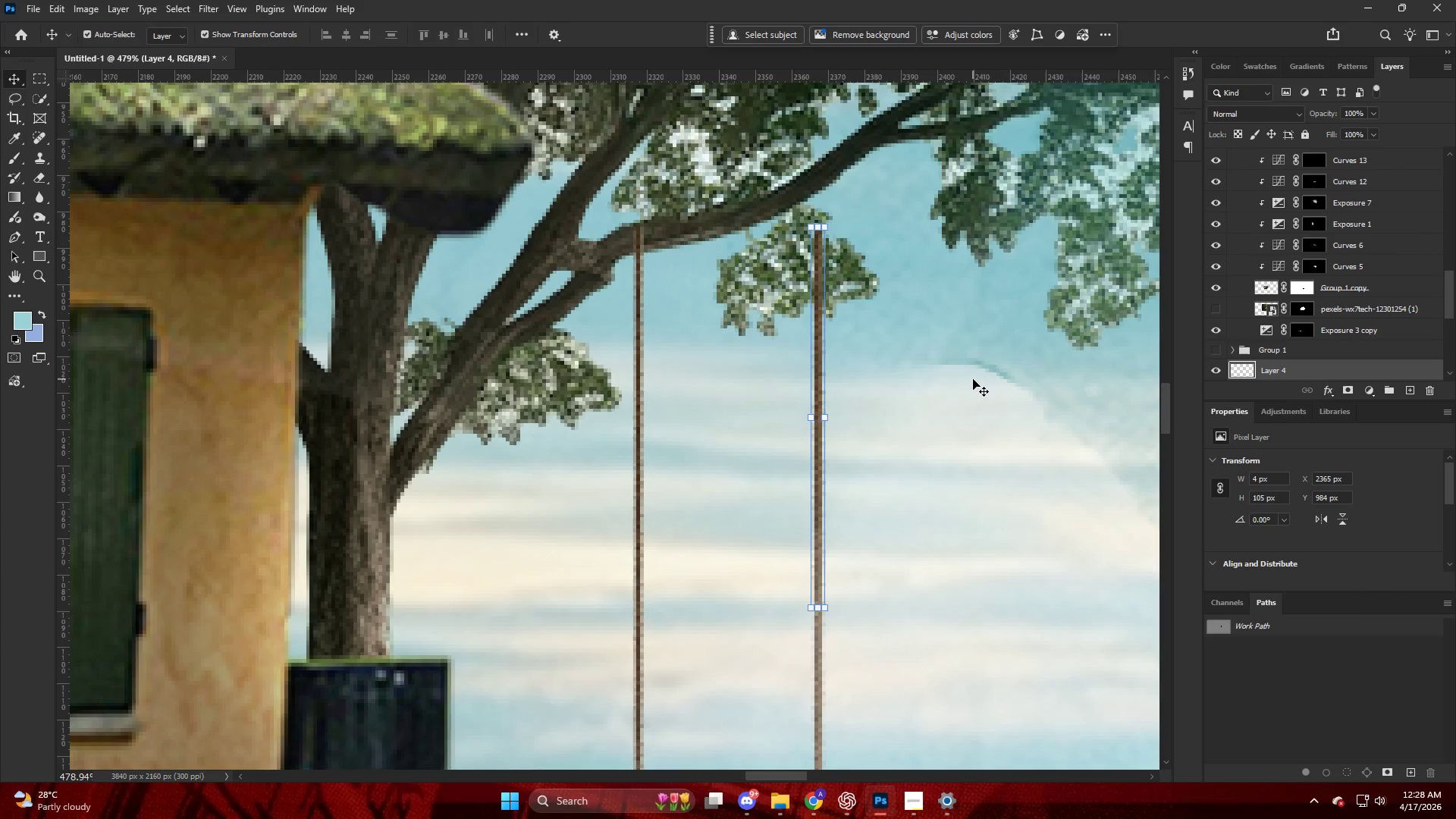 
key(Control+T)
 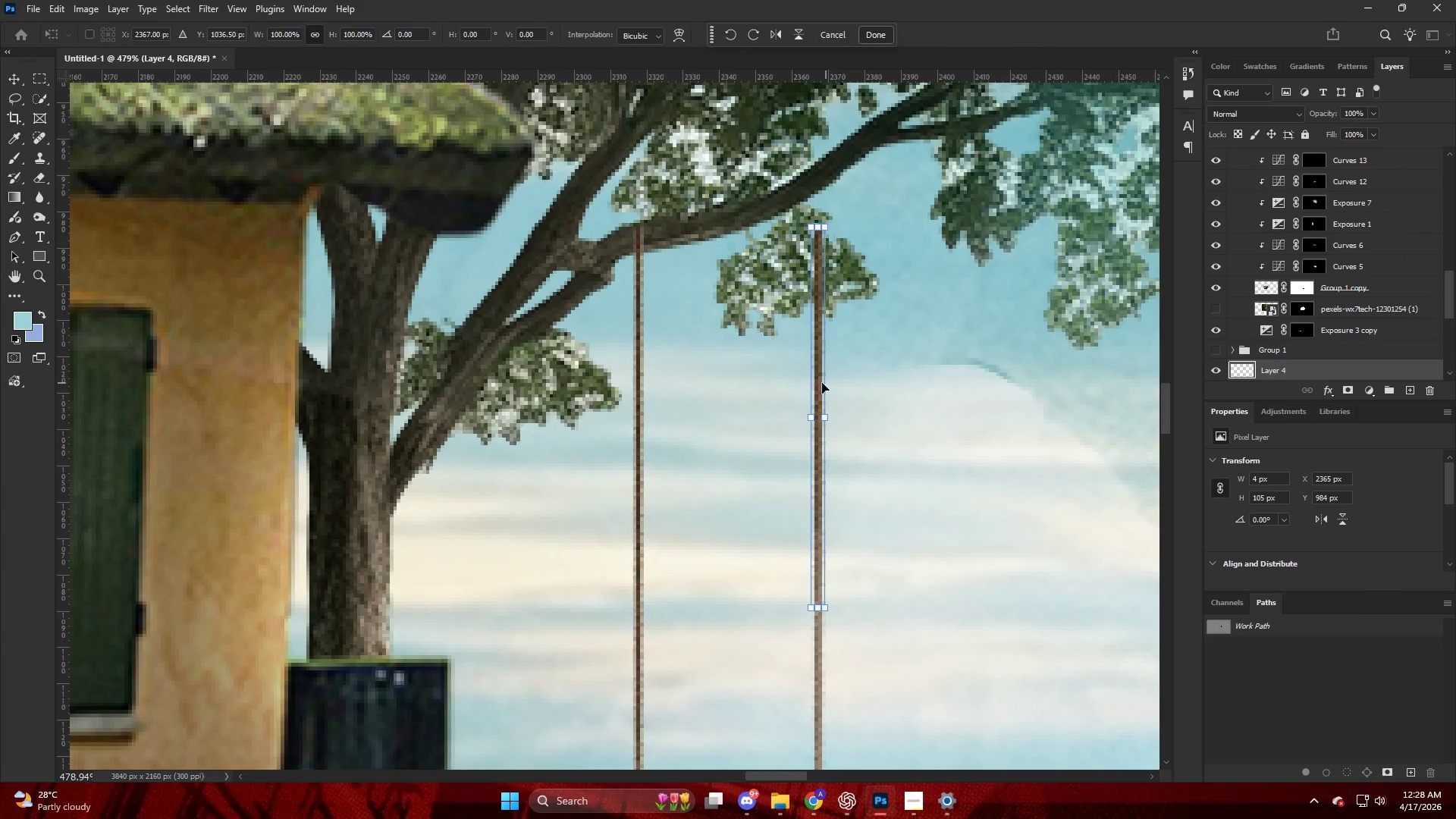 
left_click_drag(start_coordinate=[820, 383], to_coordinate=[817, 321])
 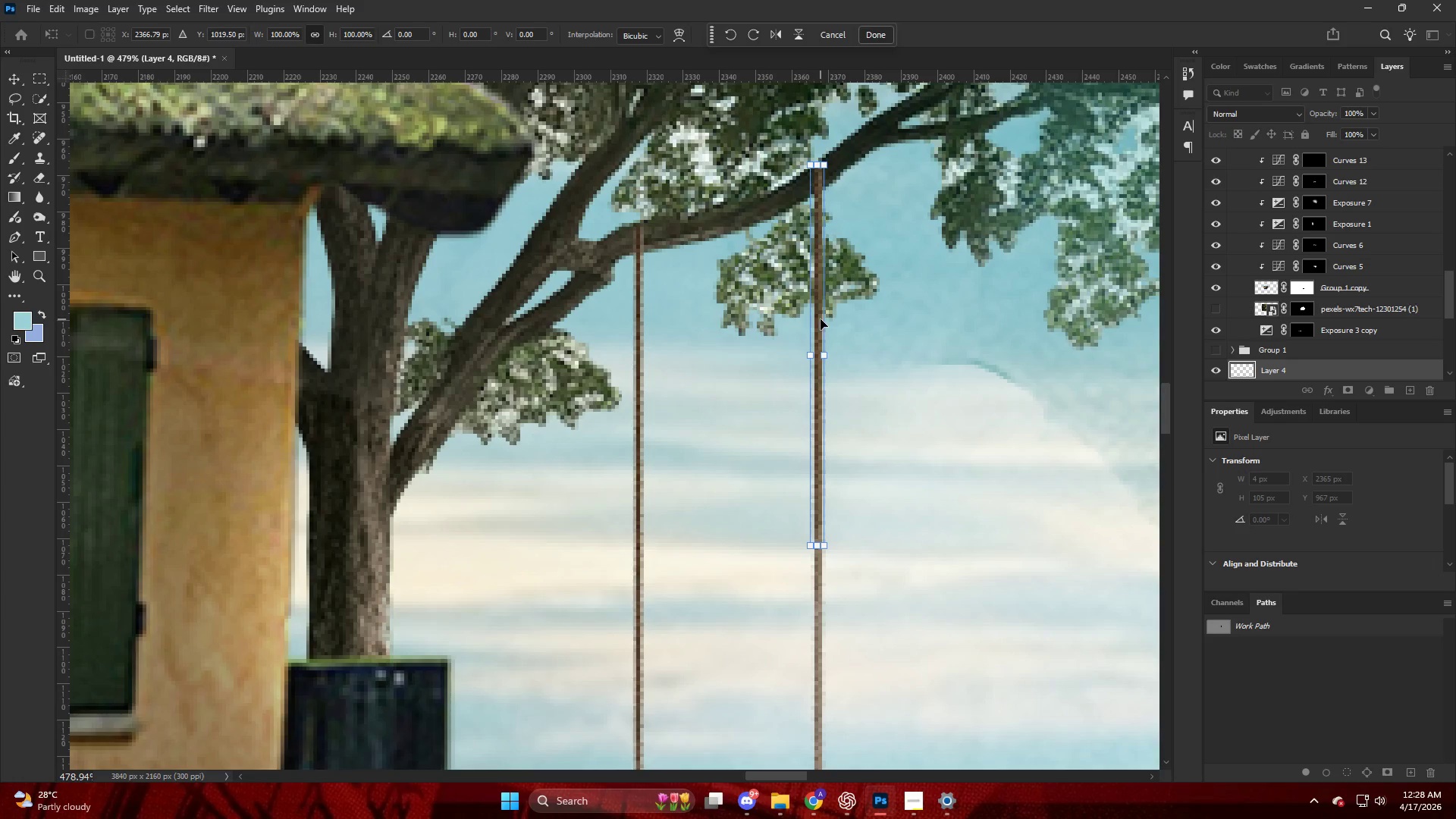 
key(NumpadEnter)
 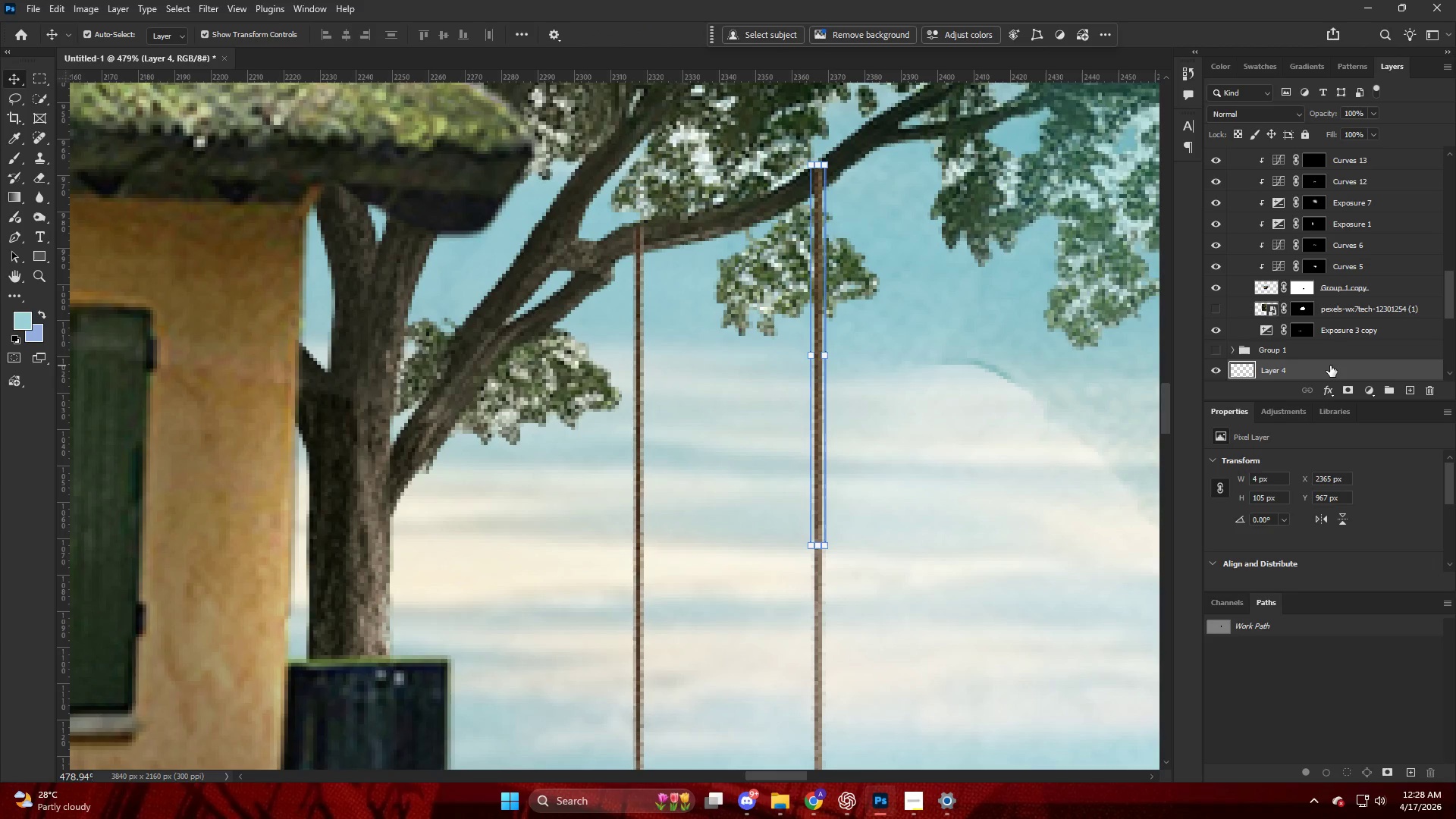 
left_click([1301, 337])
 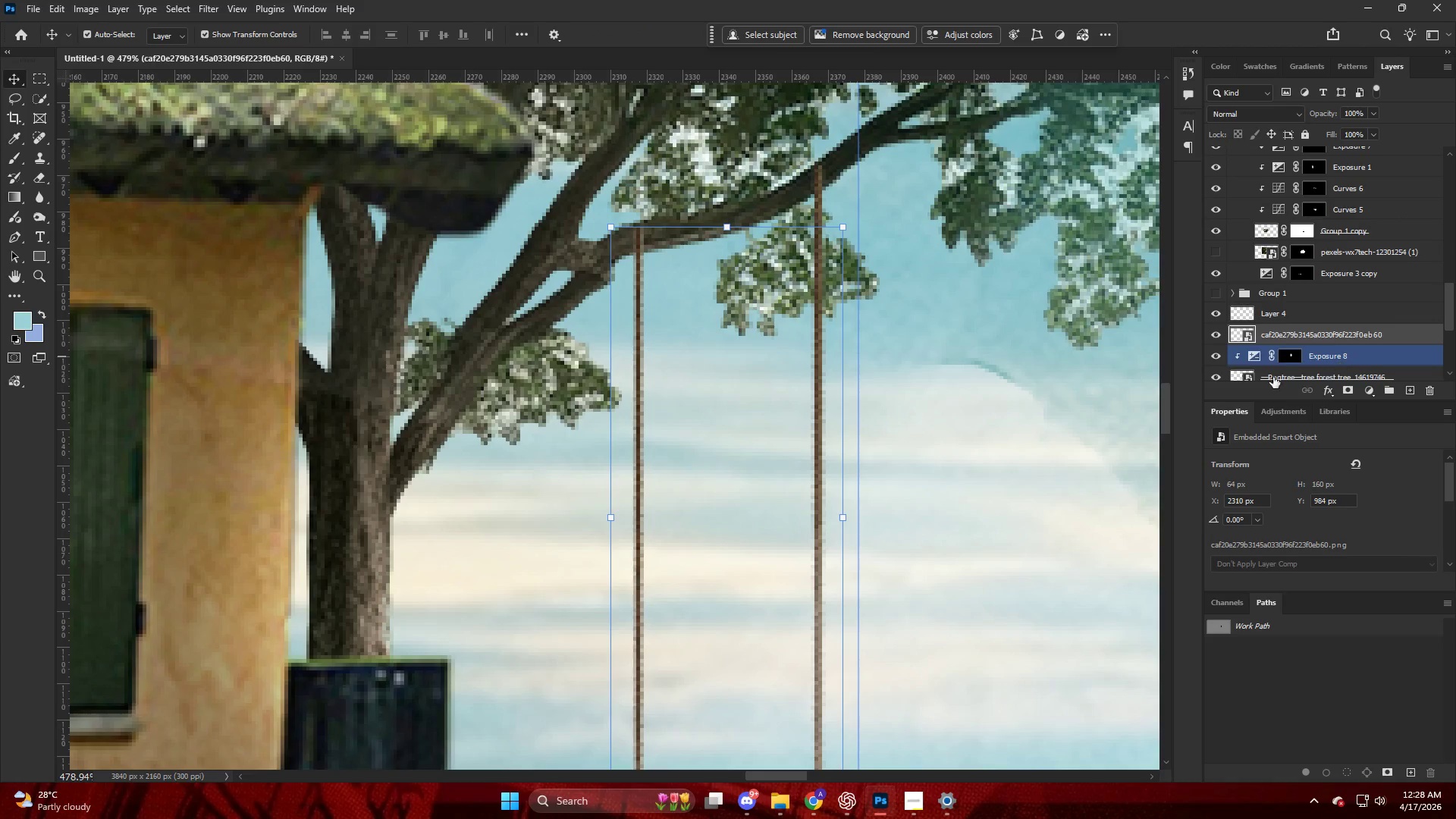 
scroll: coordinate [1327, 355], scroll_direction: down, amount: 3.0
 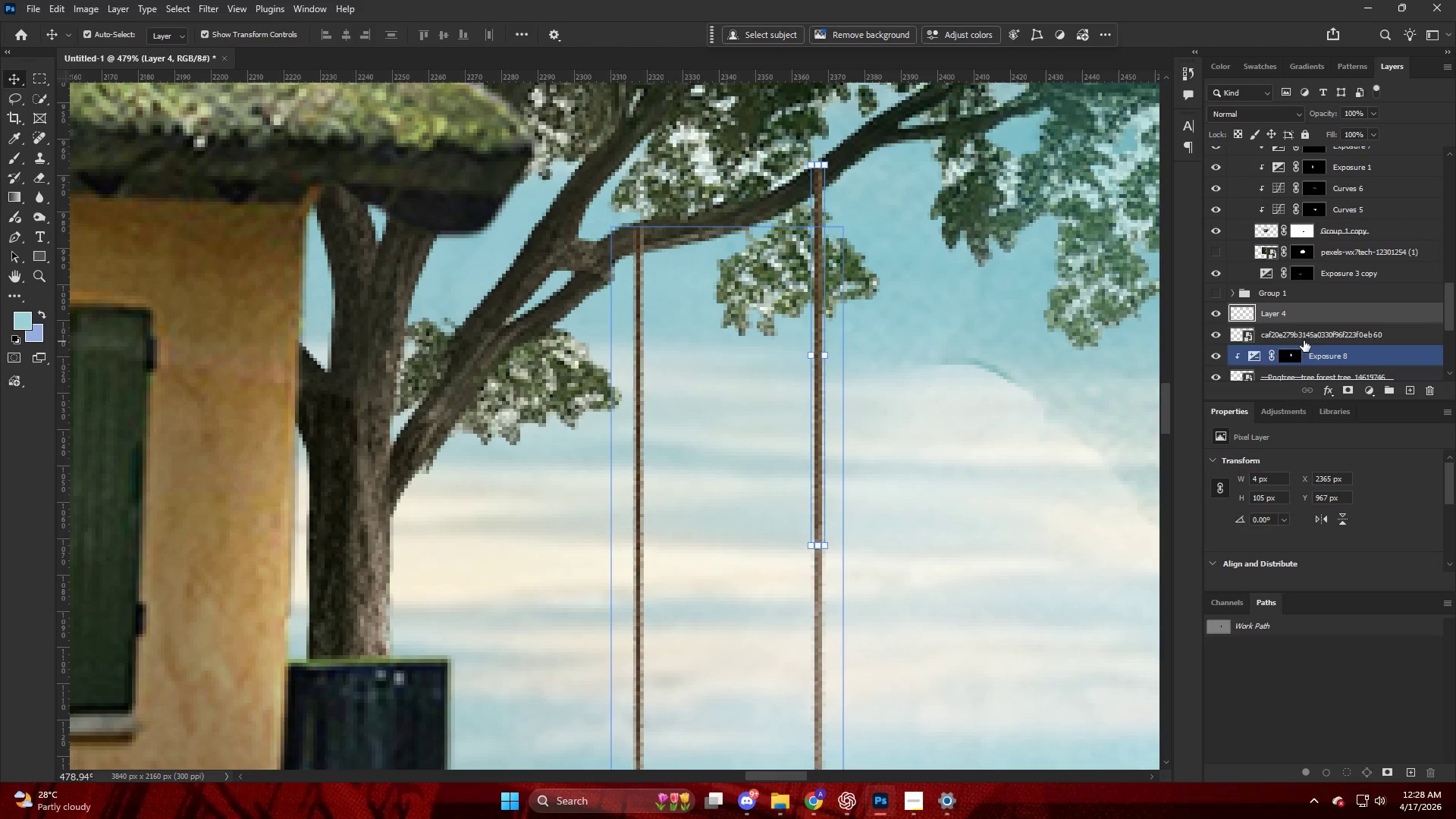 
hold_key(key=AltLeft, duration=0.61)
scroll: coordinate [880, 369], scroll_direction: down, amount: 10.0
 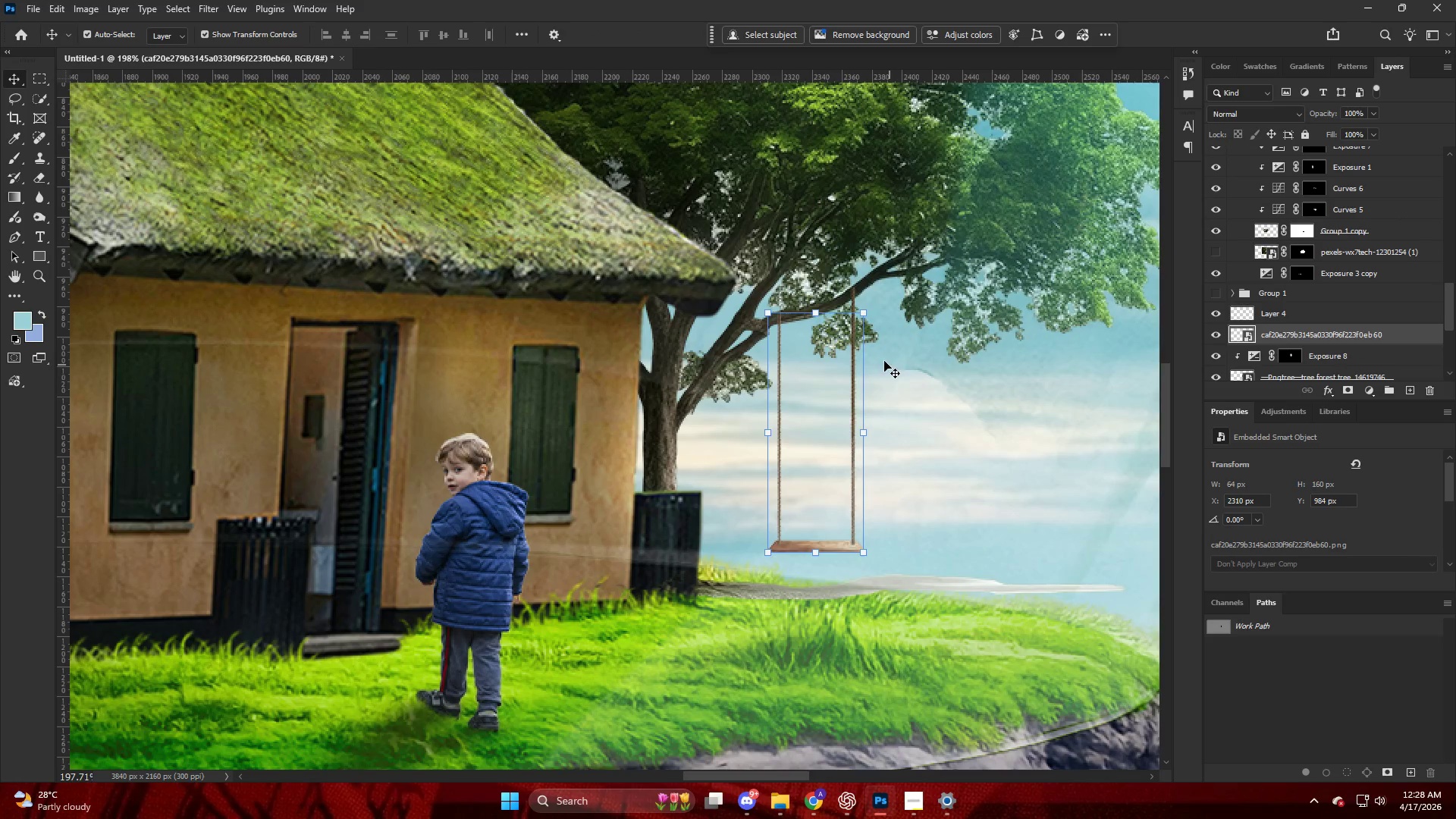 
hold_key(key=AltLeft, duration=1.17)
scroll: coordinate [861, 315], scroll_direction: up, amount: 14.0
 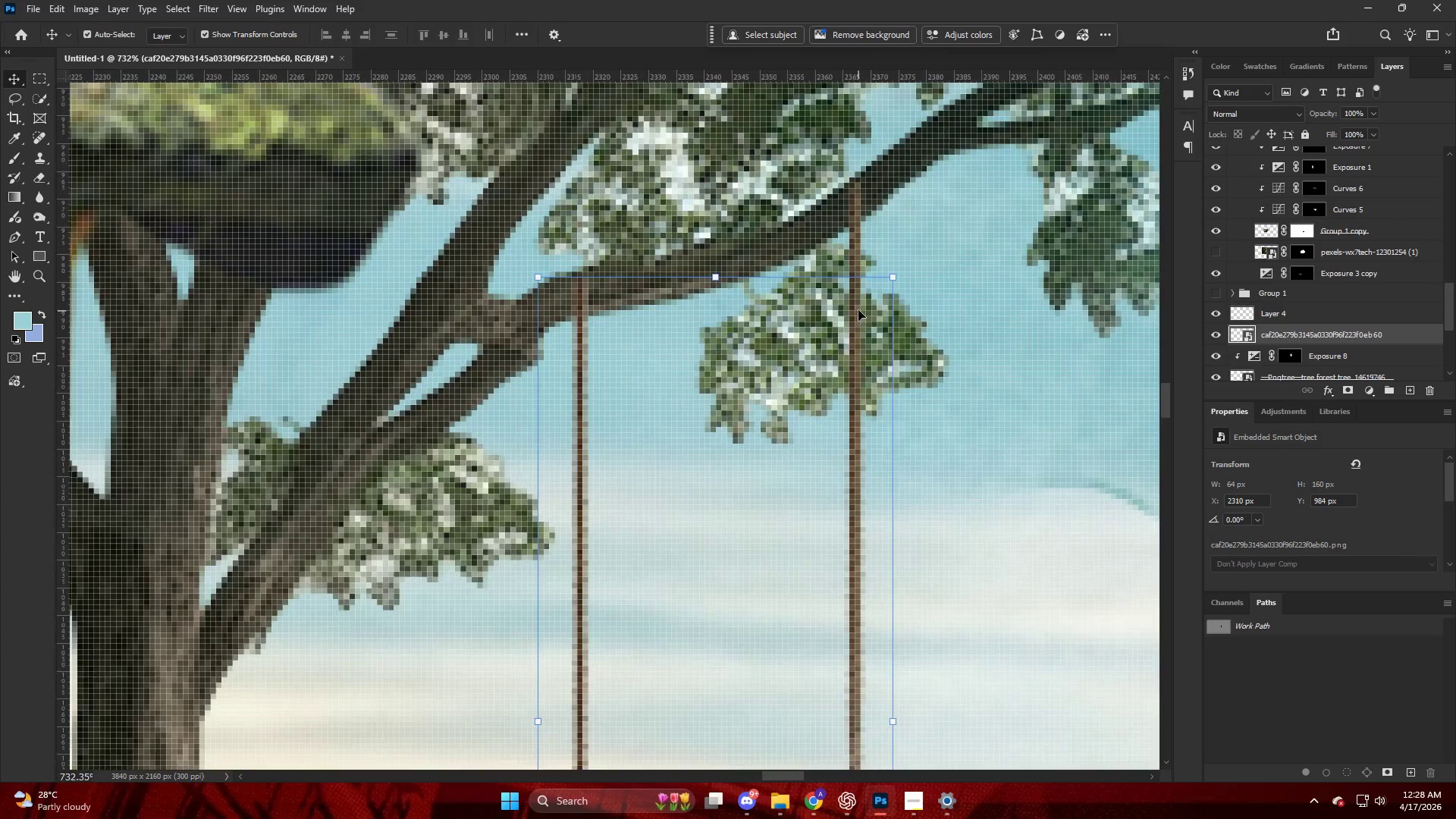 
key(Control+T)
 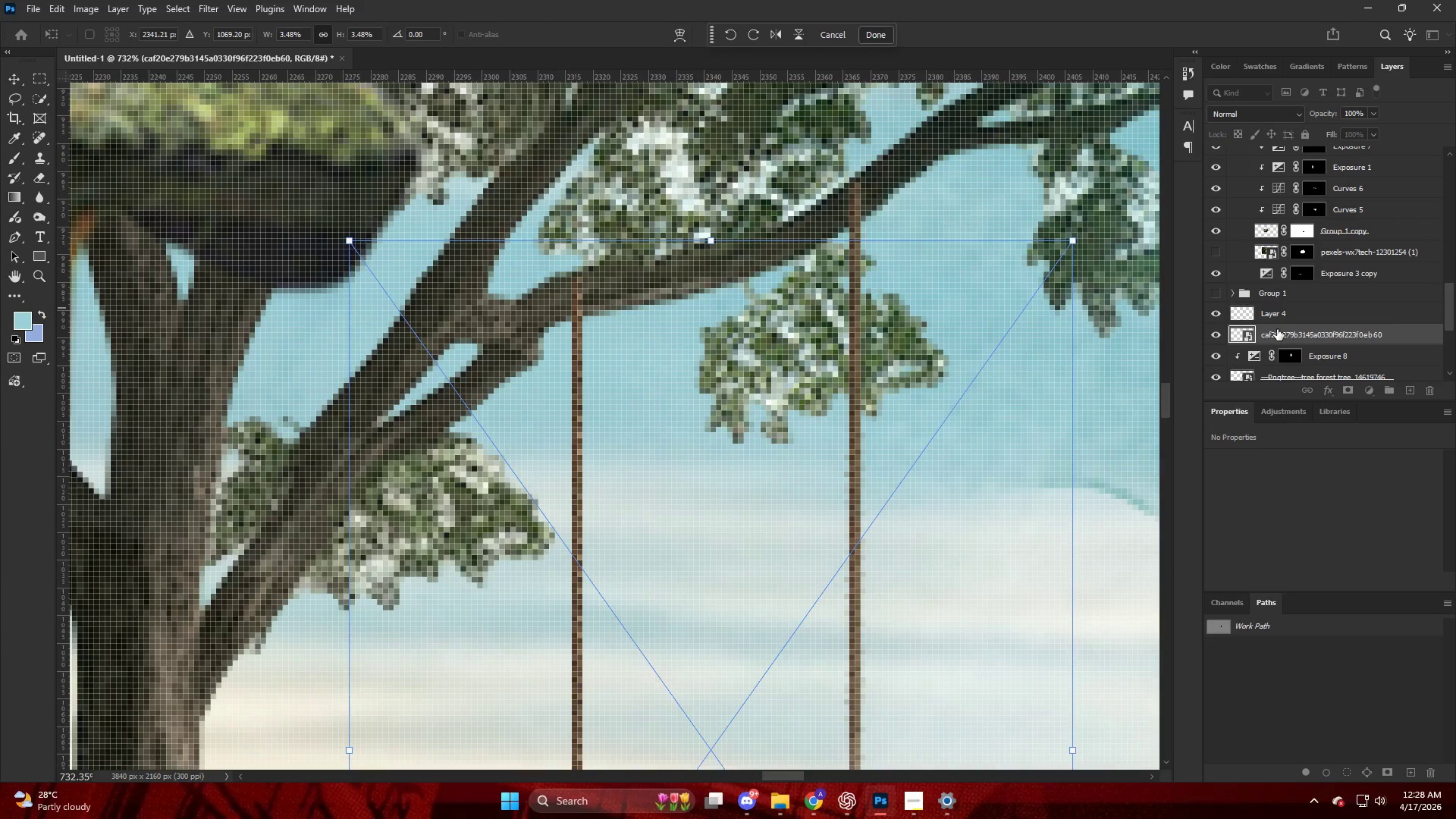 
double_click([1277, 318])
 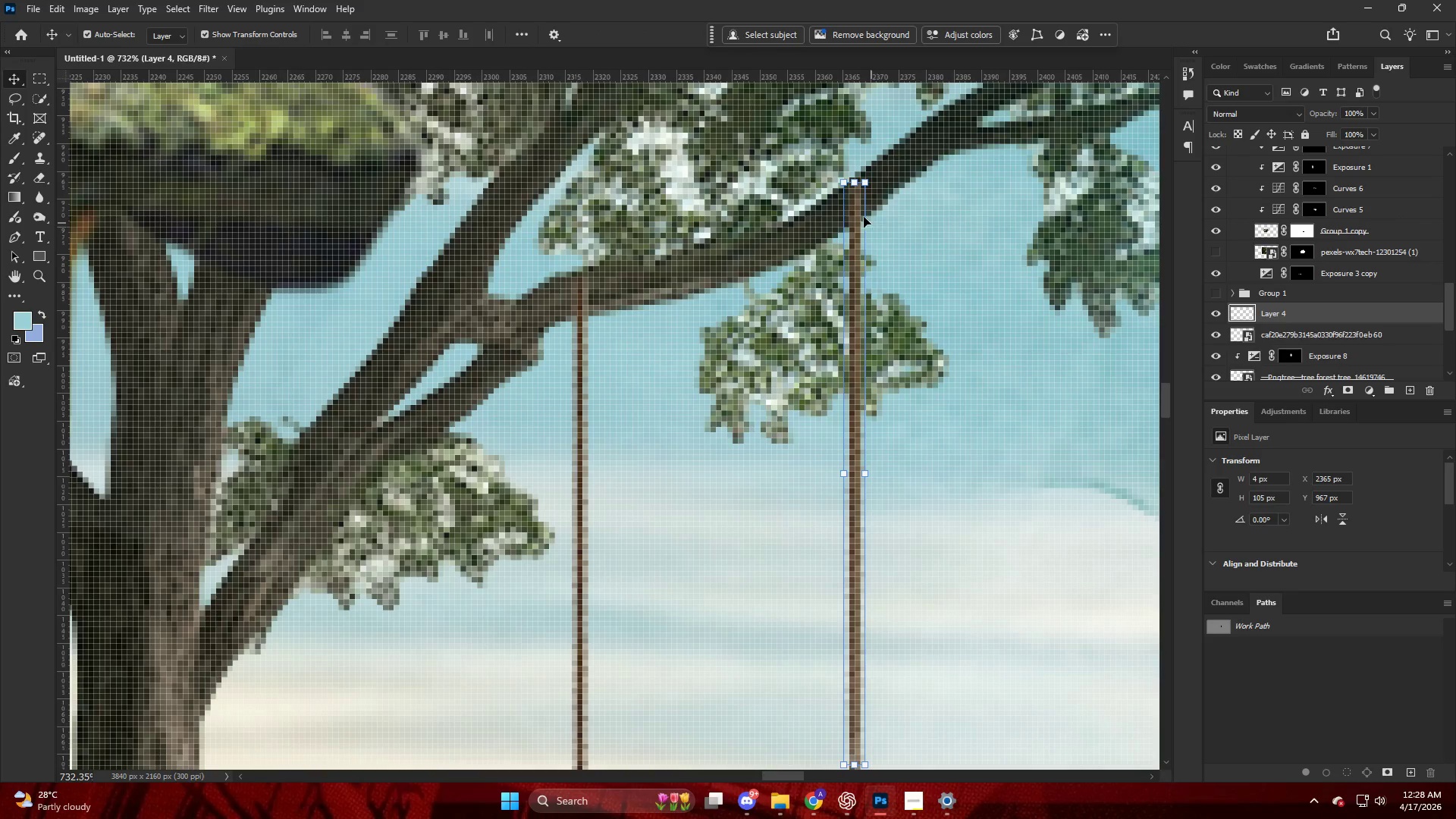 
left_click_drag(start_coordinate=[856, 209], to_coordinate=[856, 198])
 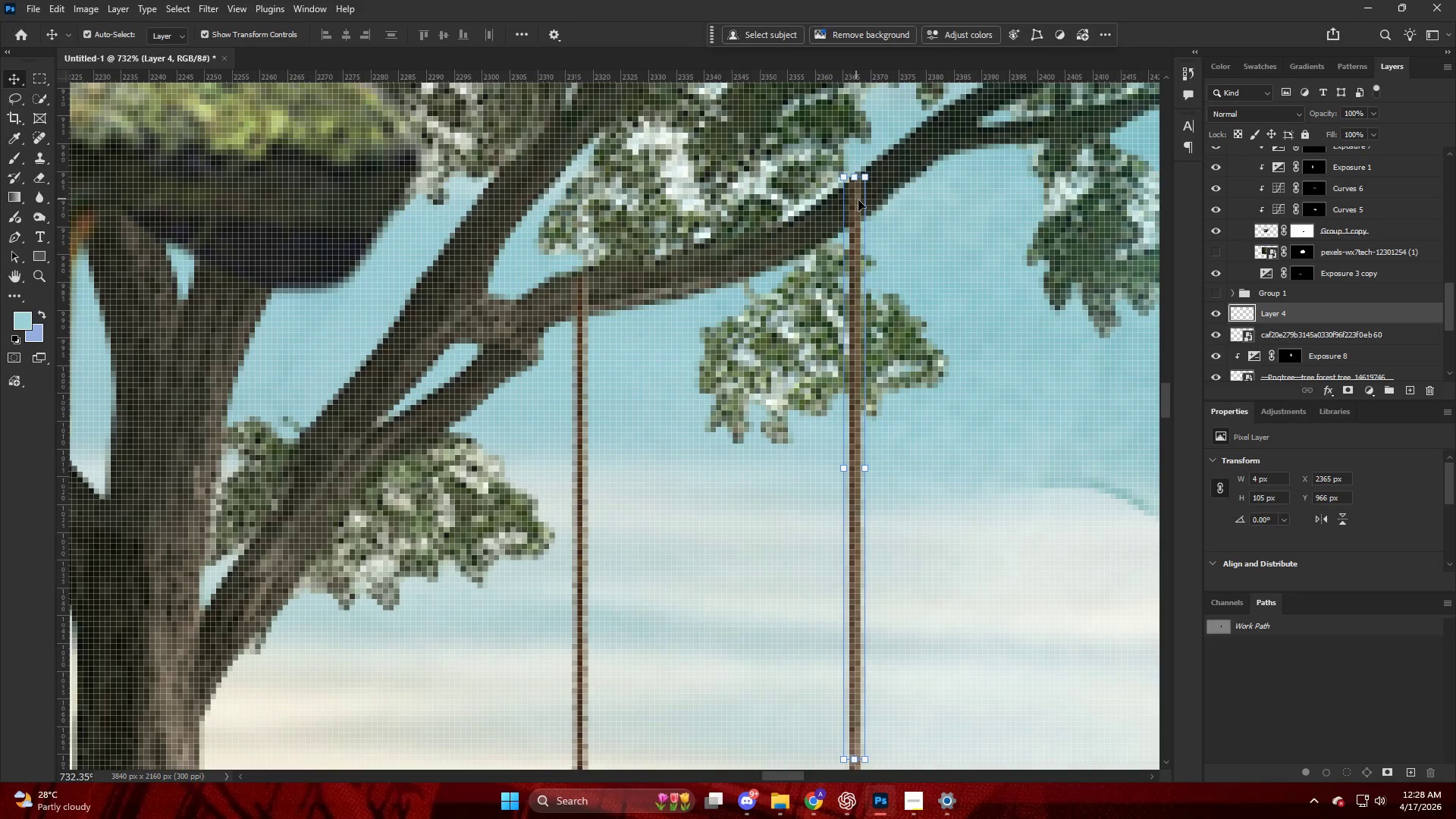 
hold_key(key=AltLeft, duration=0.48)
scroll: coordinate [867, 222], scroll_direction: down, amount: 10.0
 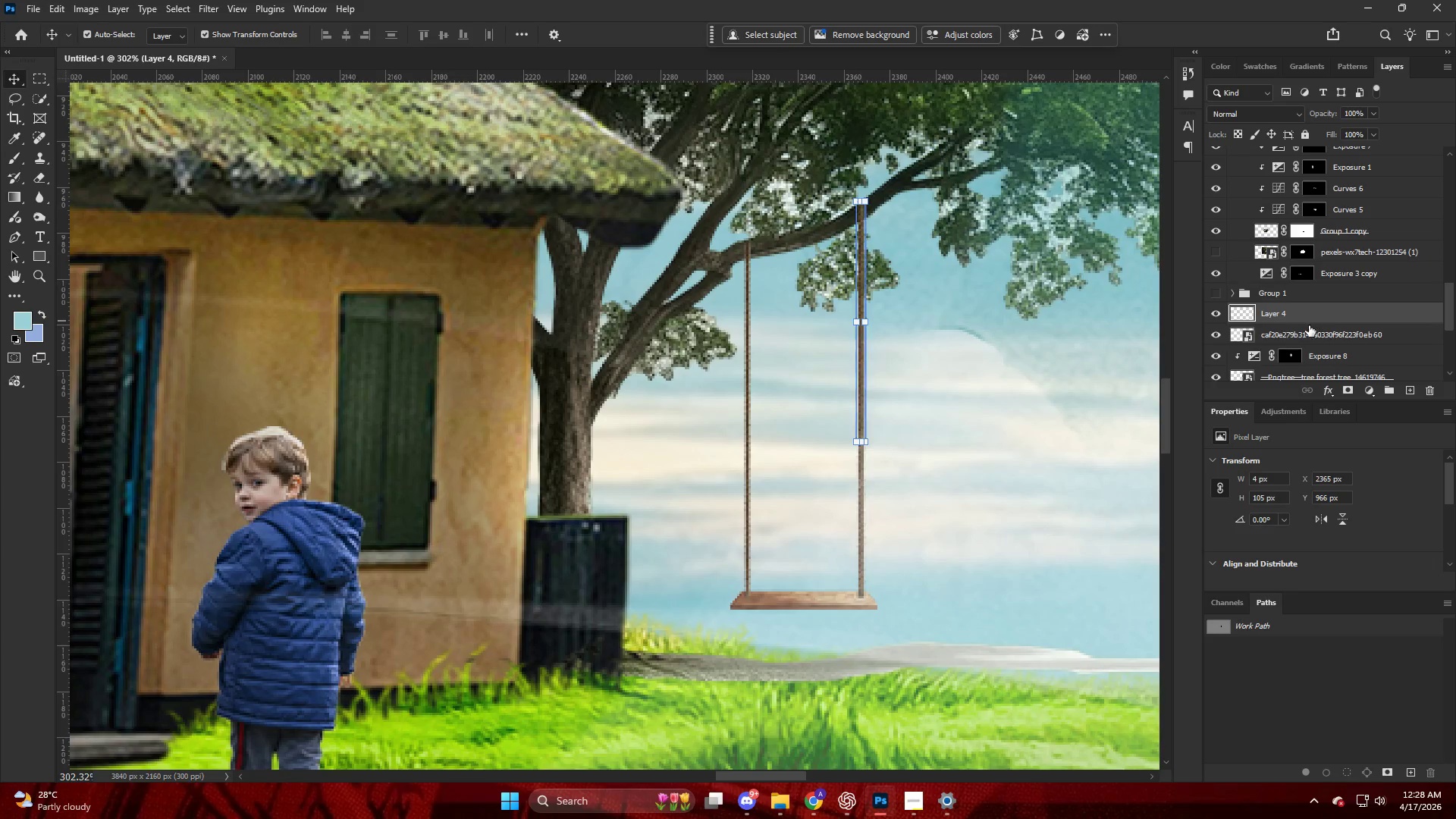 
left_click([1304, 331])
 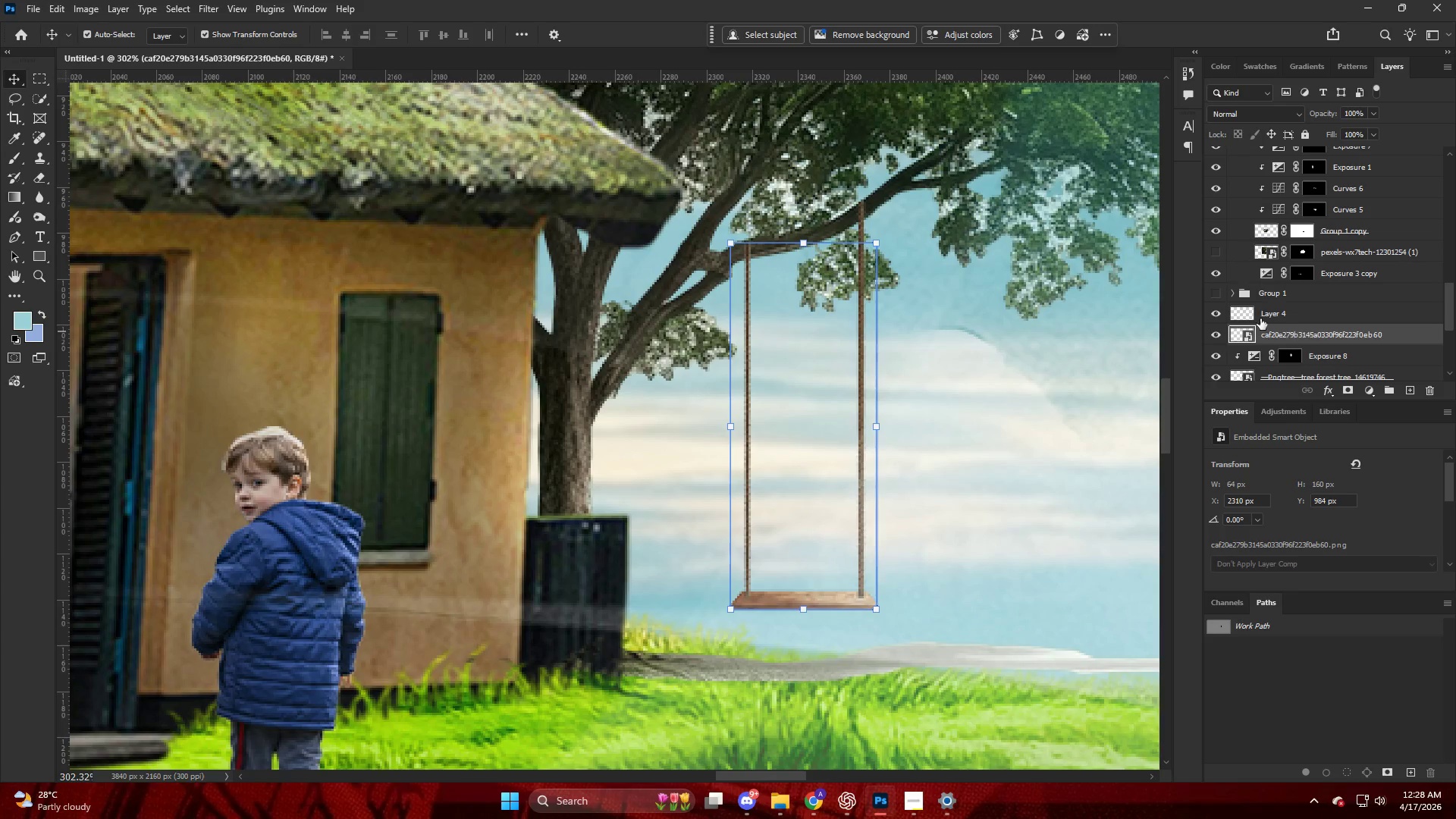 
hold_key(key=AltLeft, duration=0.72)
scroll: coordinate [926, 308], scroll_direction: down, amount: 12.0
 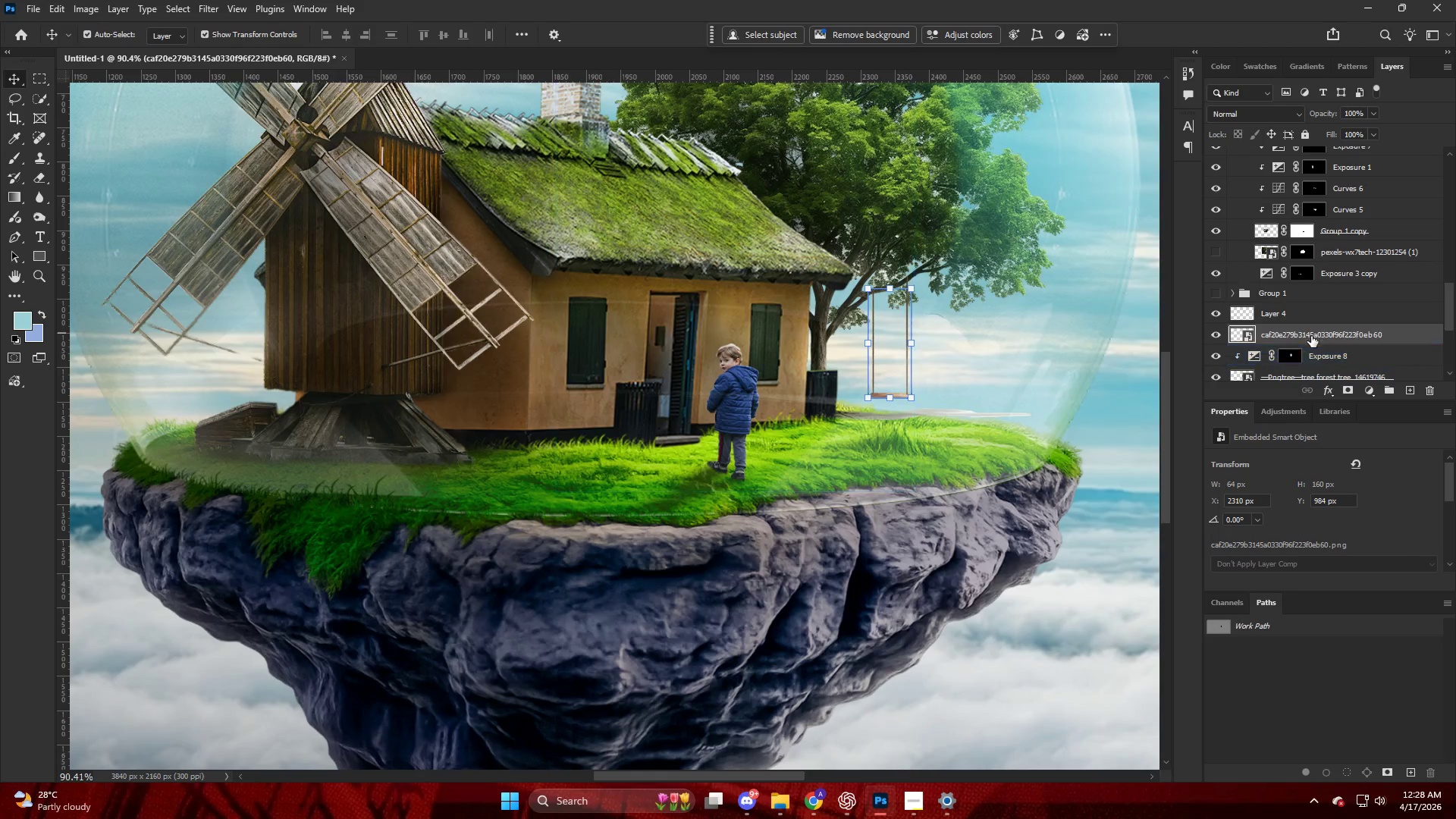 
left_click([1312, 315])
 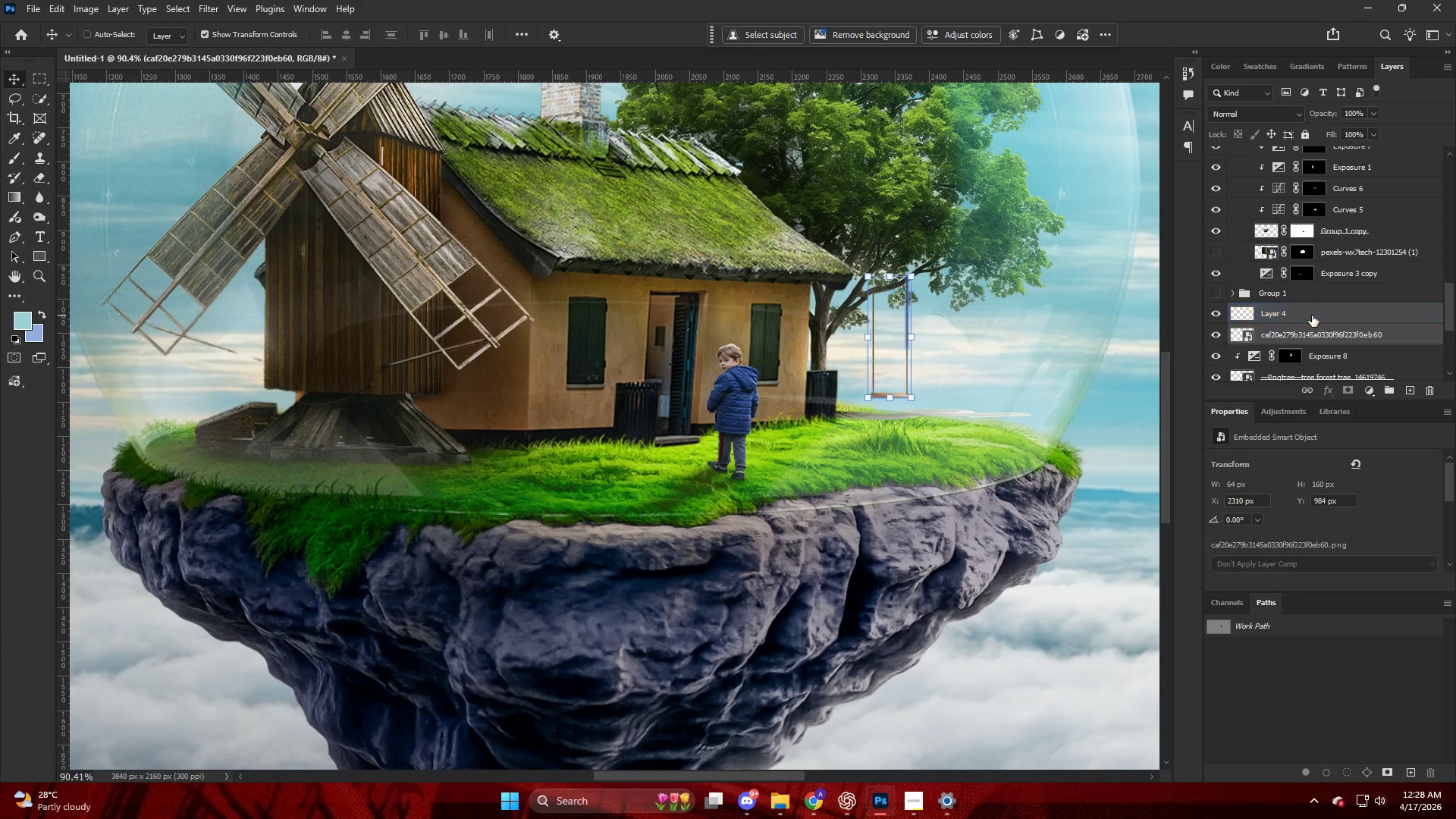 
key(Control+E)
 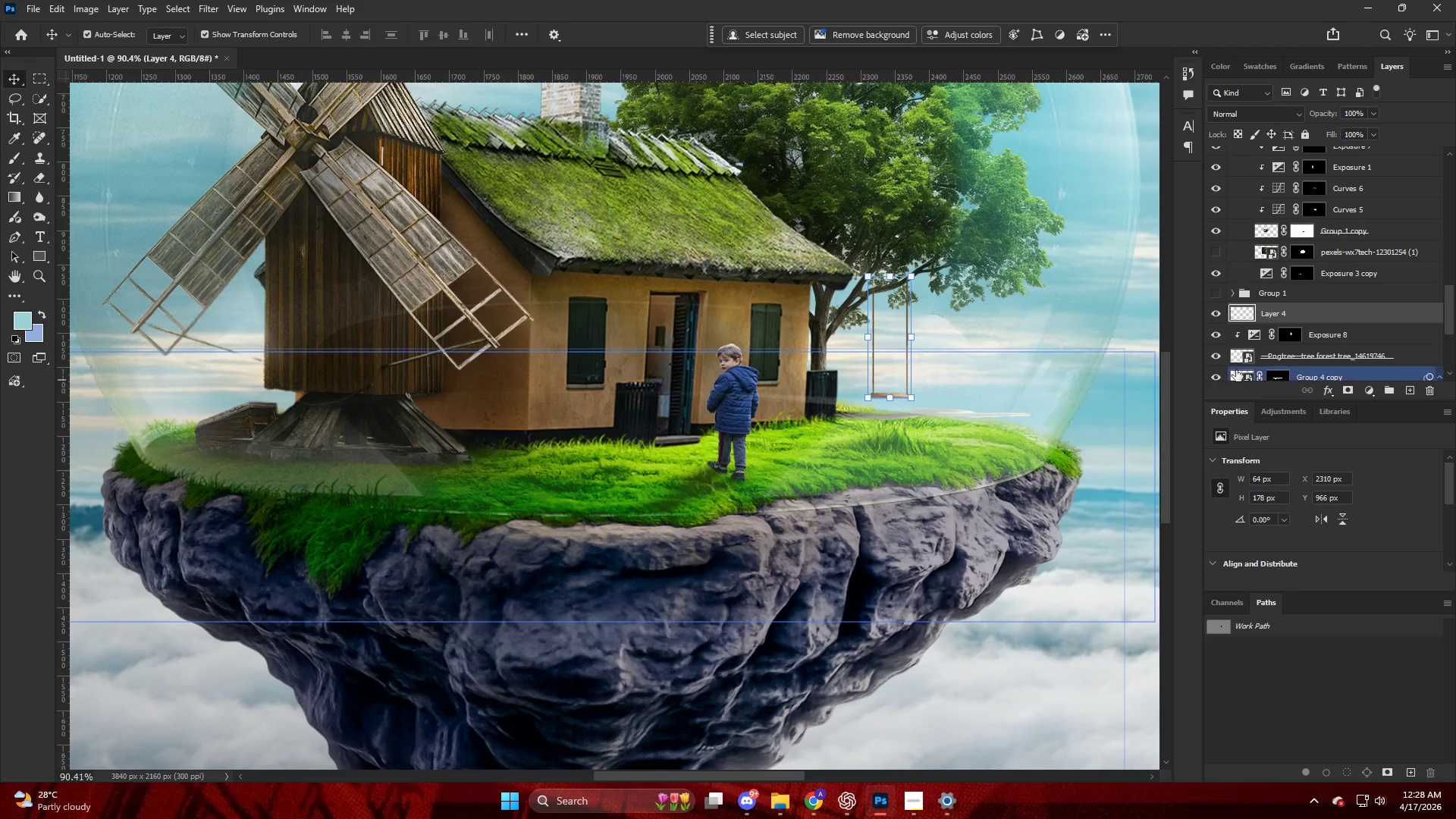 
left_click([1319, 338])
 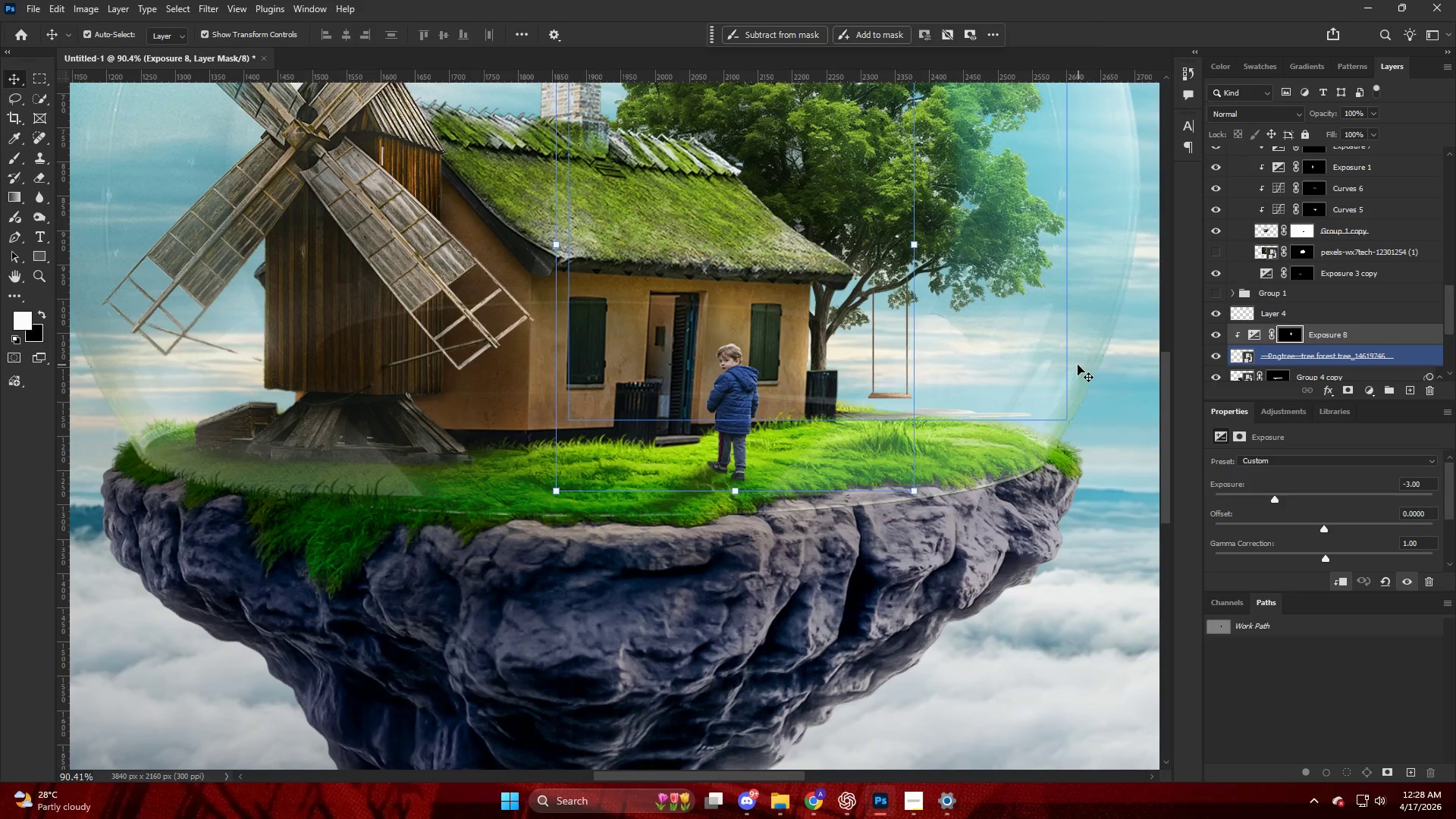 
hold_key(key=AltLeft, duration=0.48)
scroll: coordinate [1008, 366], scroll_direction: up, amount: 9.0
 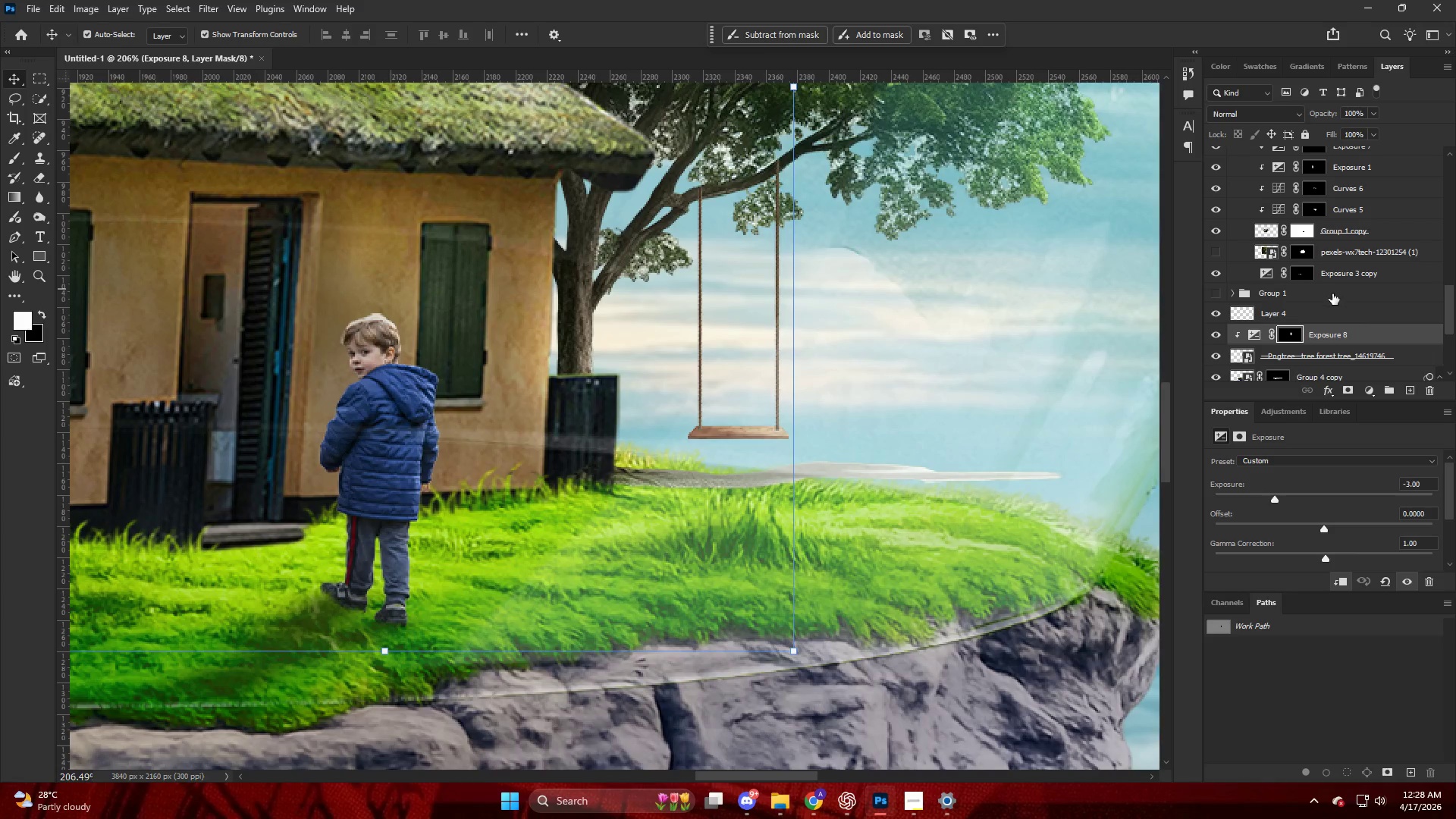 
left_click([1335, 312])
 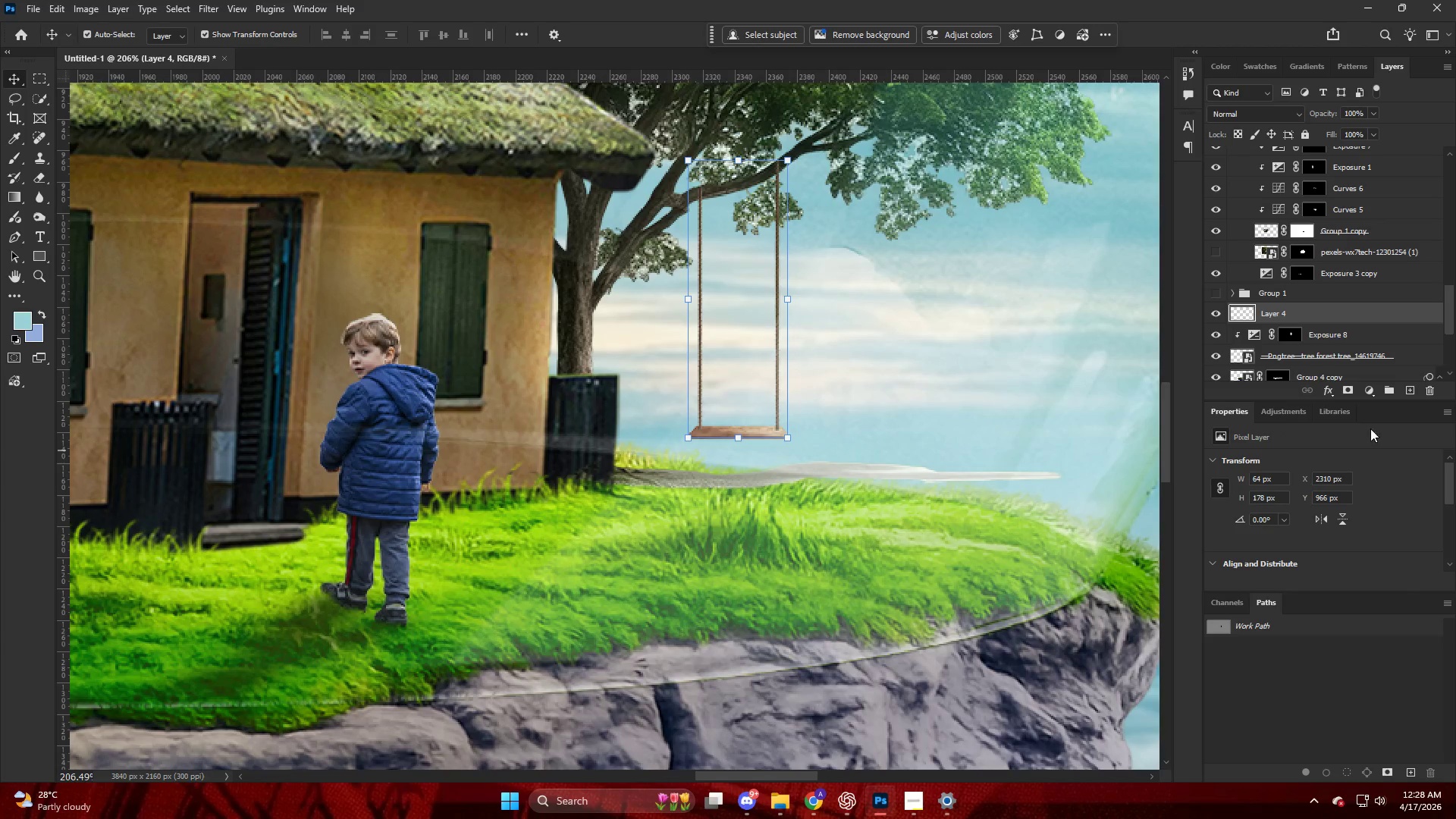 
left_click([1370, 392])
 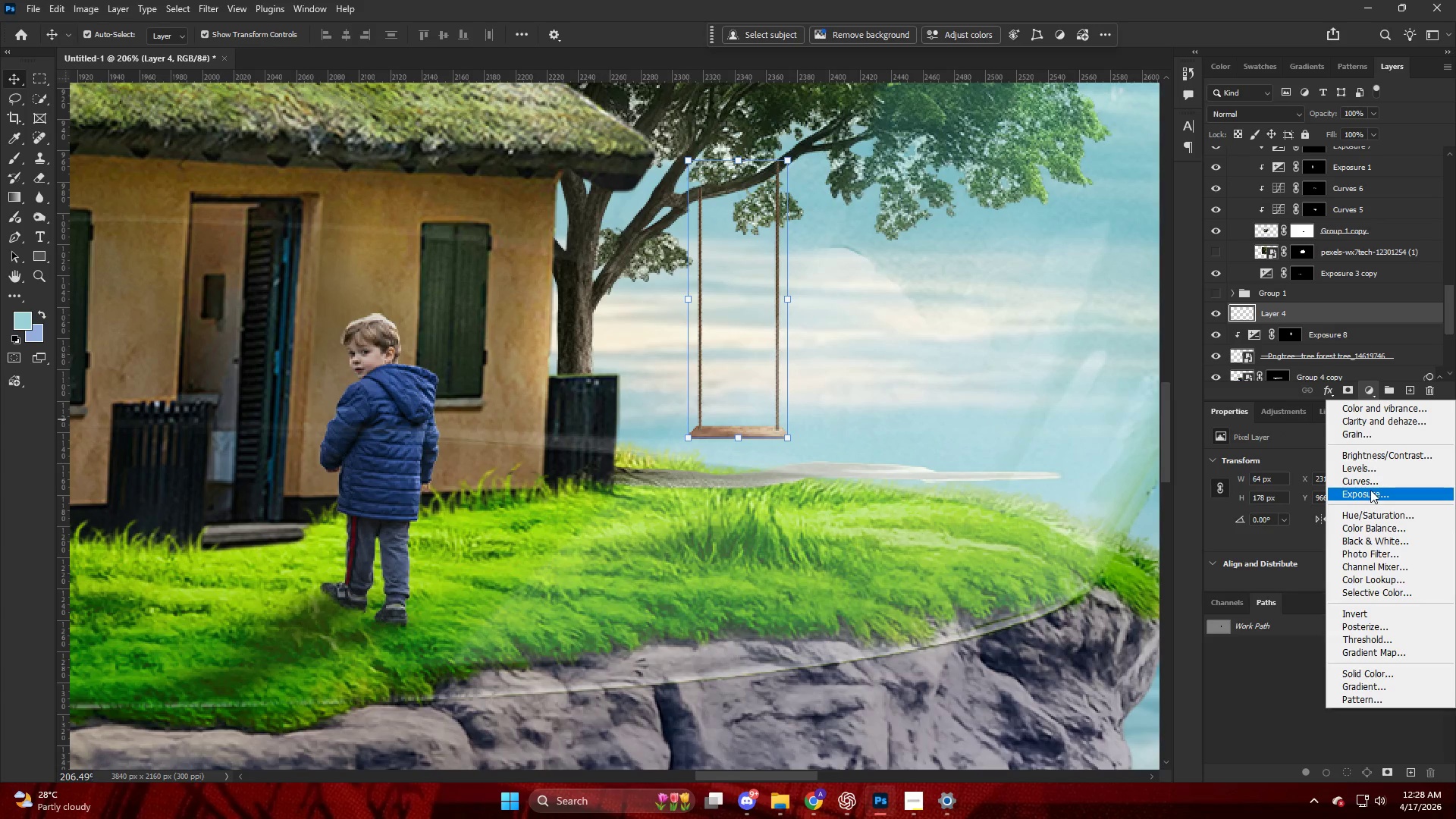 
left_click([1370, 482])
 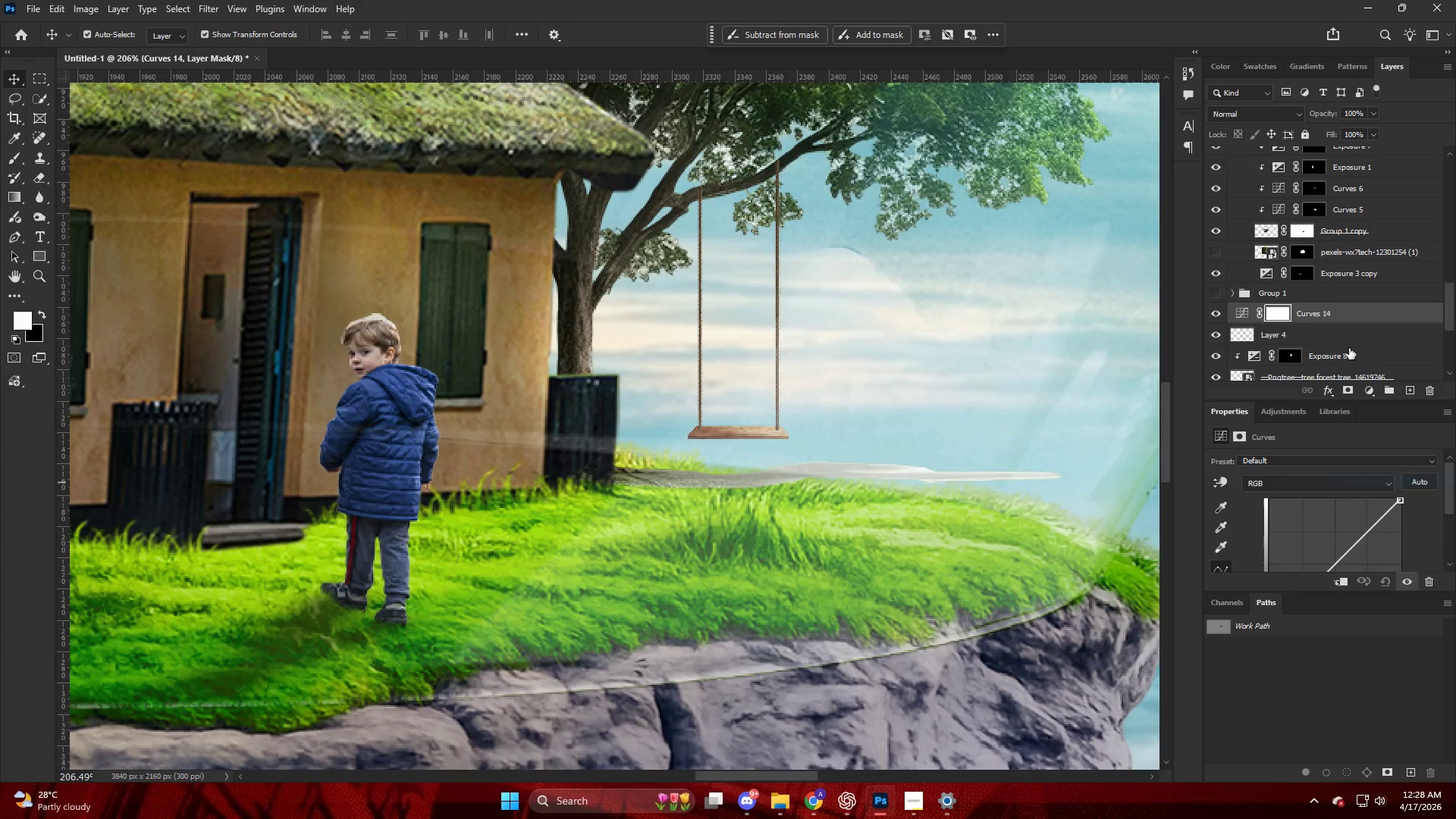 
hold_key(key=AltLeft, duration=0.86)
left_click([1347, 322])
 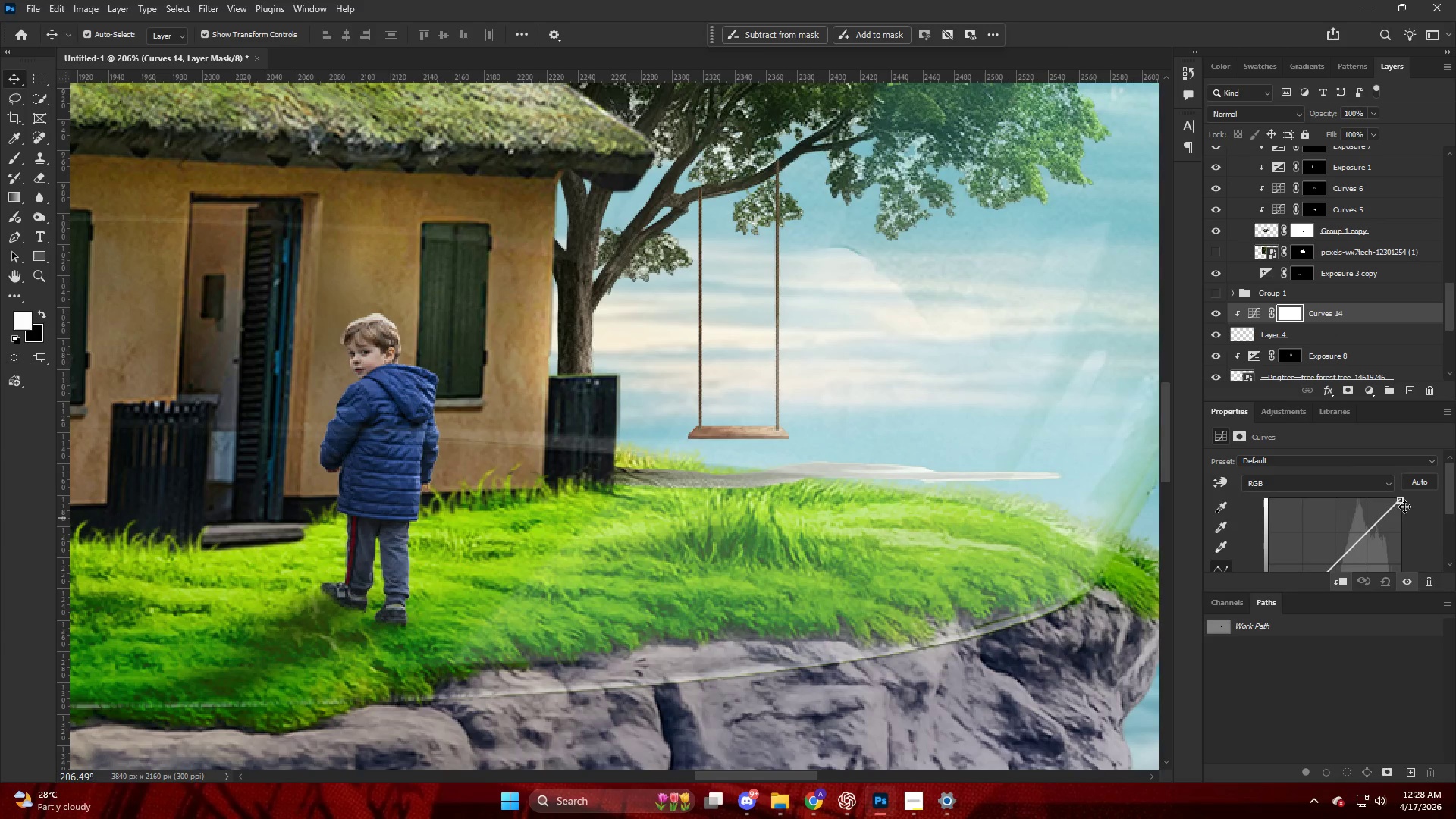 
left_click_drag(start_coordinate=[1404, 502], to_coordinate=[1417, 544])
 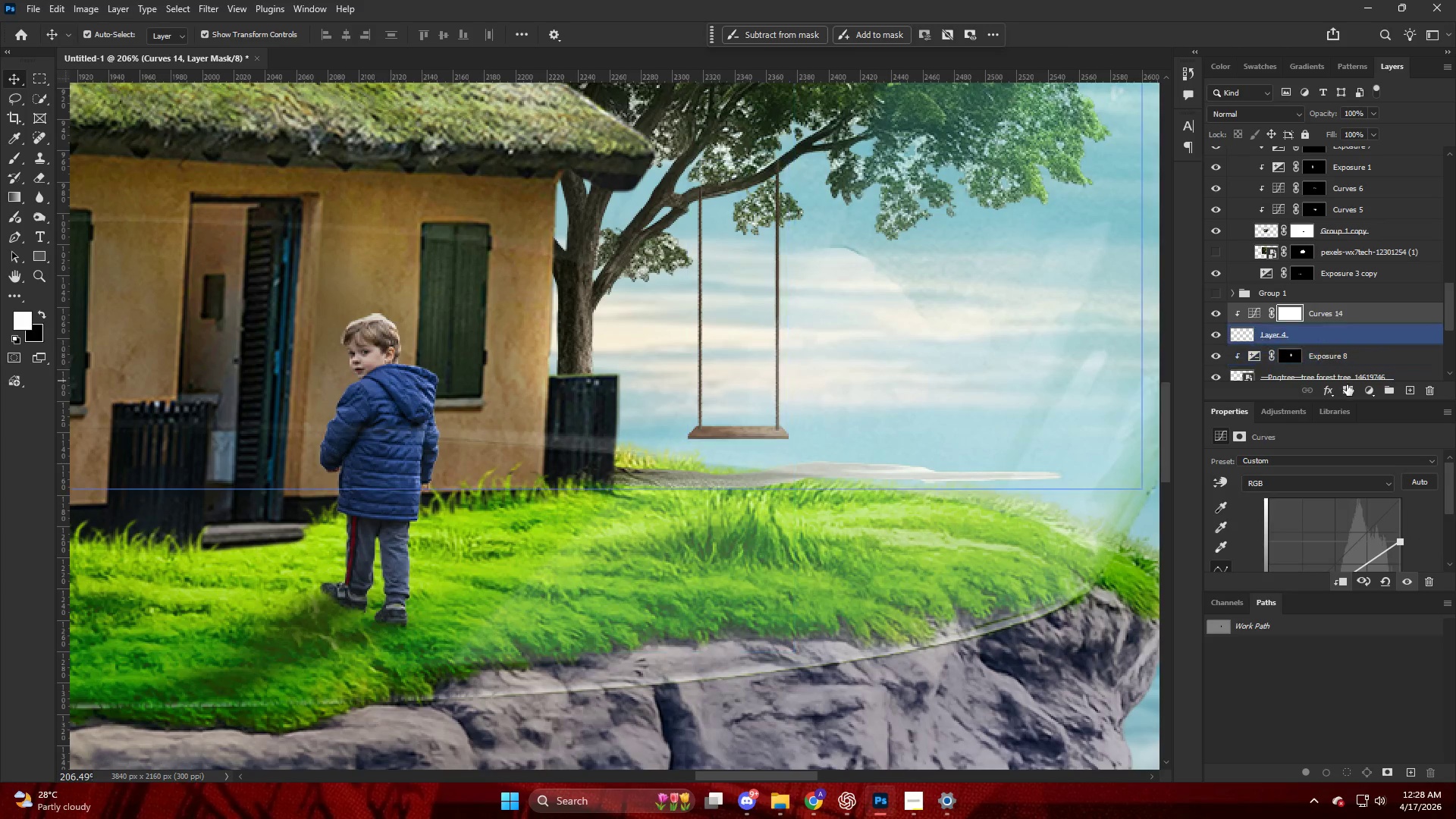 
left_click([1370, 390])
 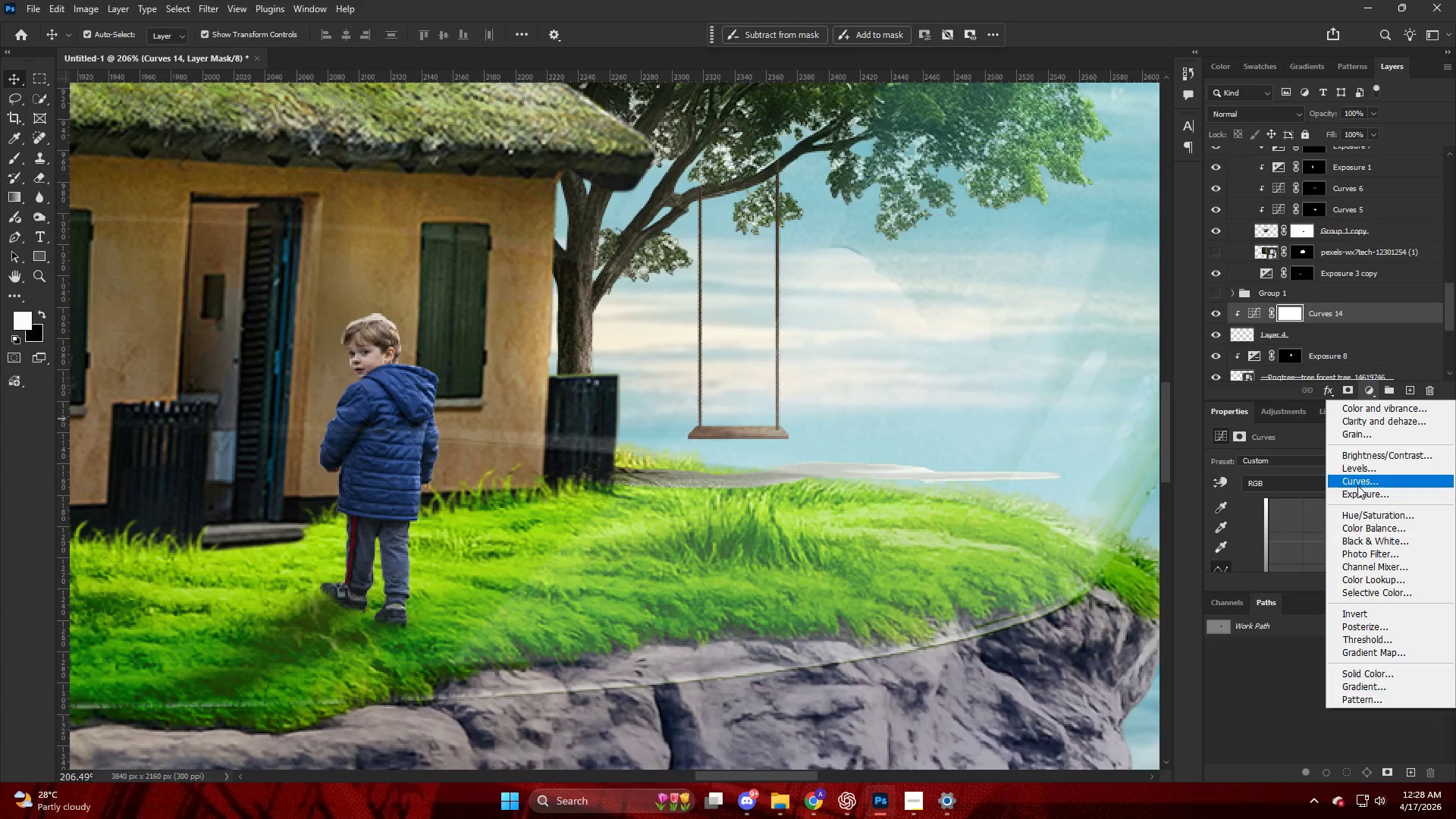 
left_click([1359, 494])
 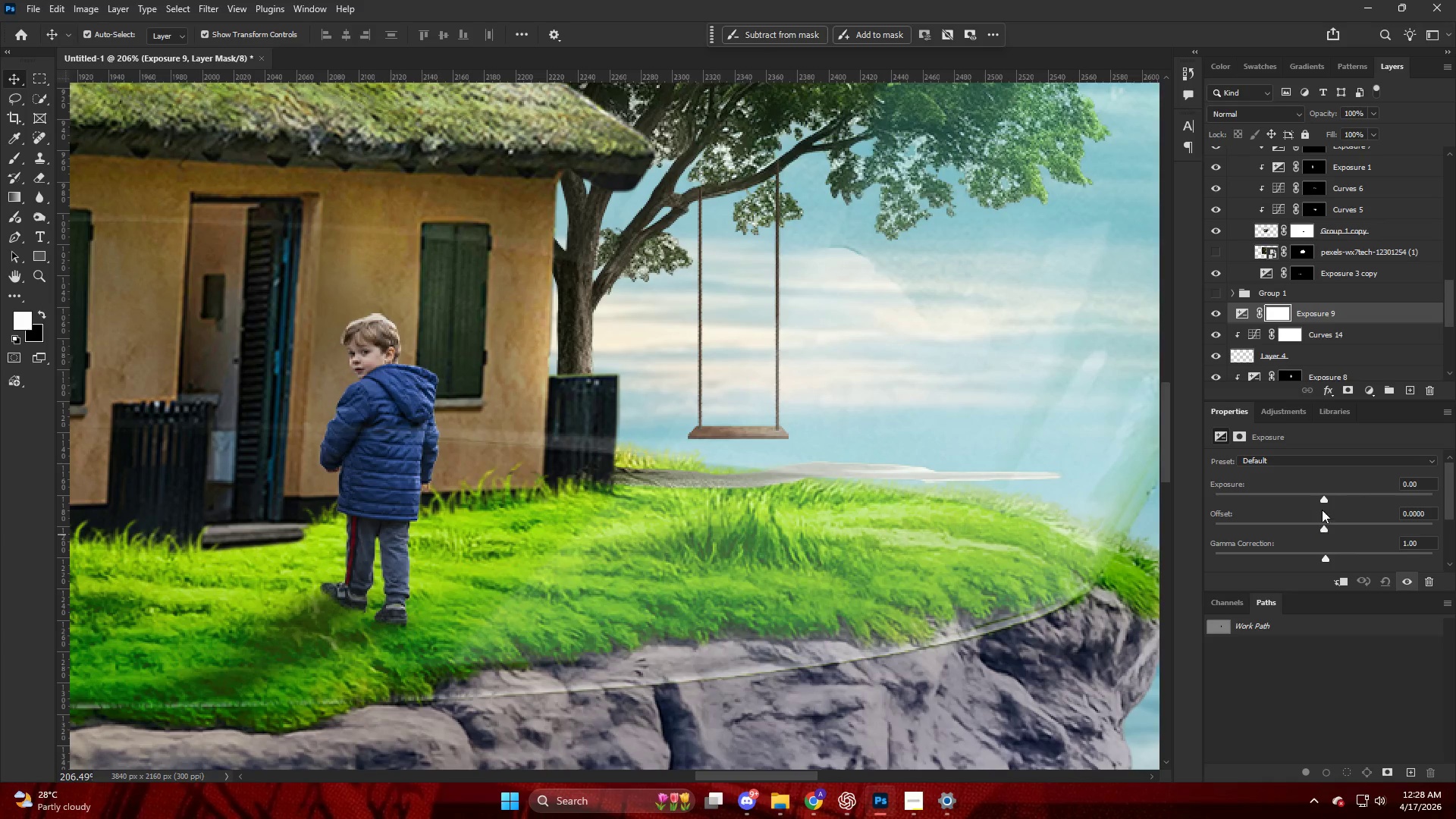 
left_click_drag(start_coordinate=[1328, 497], to_coordinate=[1346, 500])
 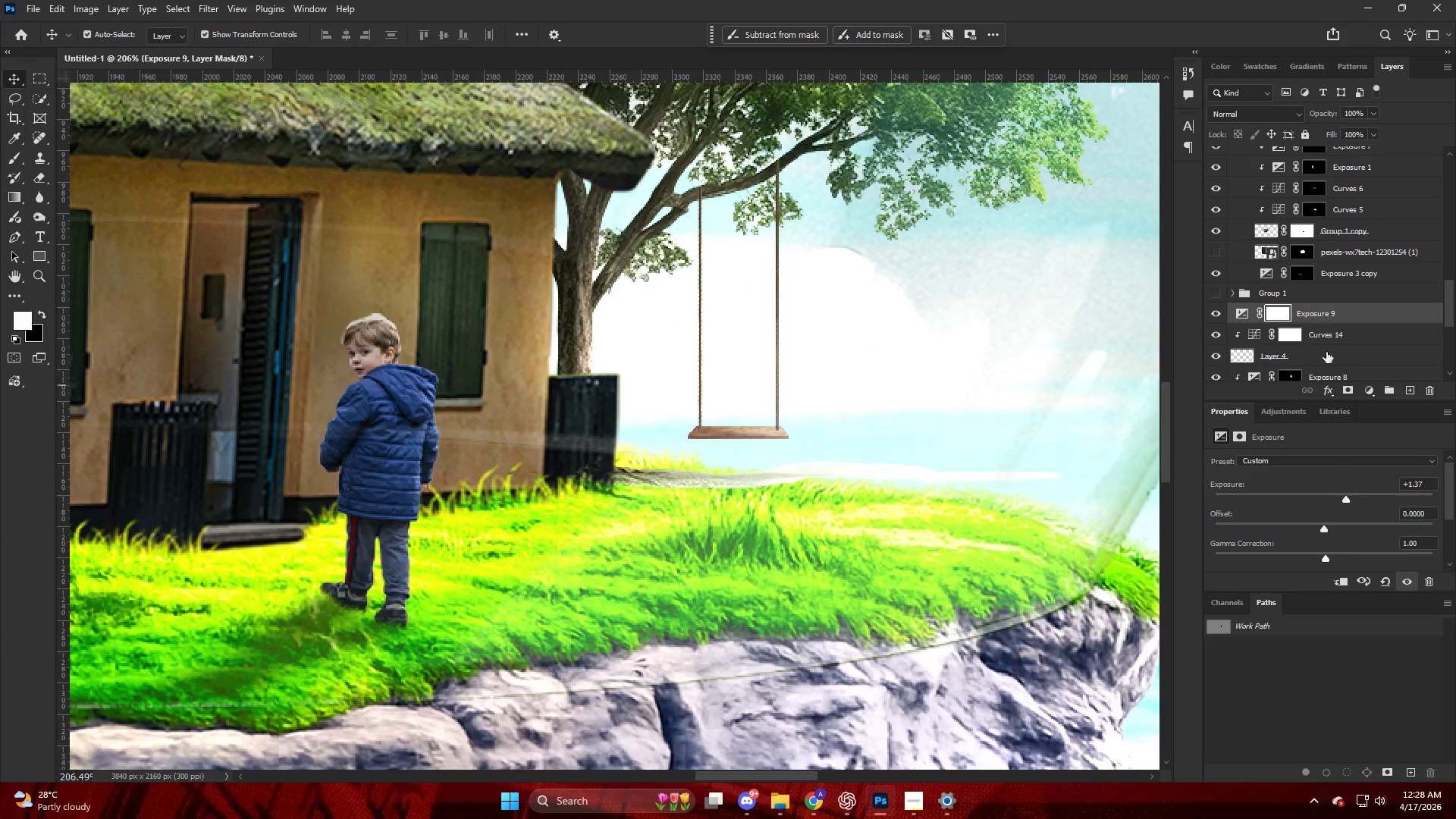 
hold_key(key=AltLeft, duration=1.84)
left_click([1326, 319])
 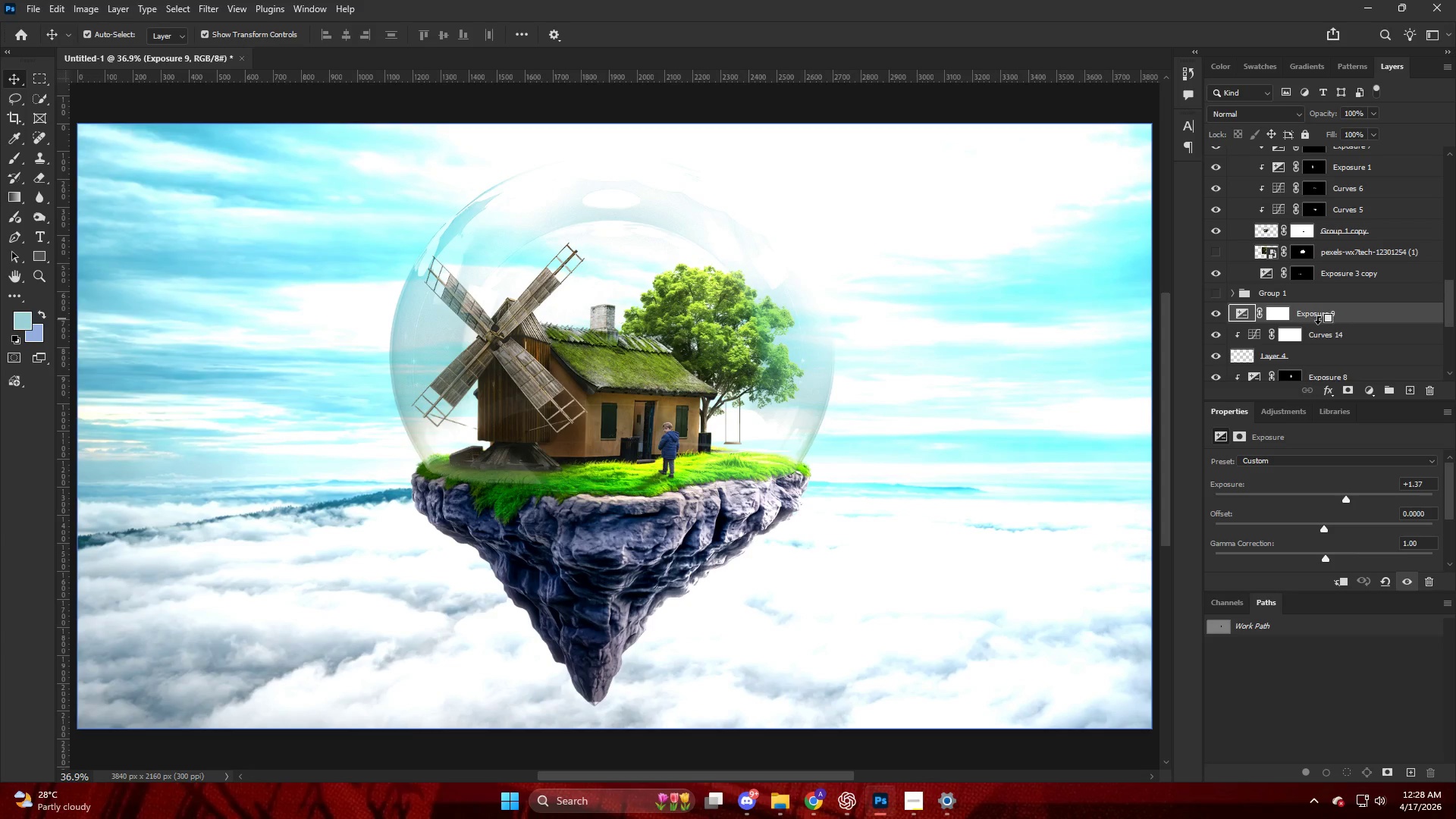 
left_click([1318, 323])
 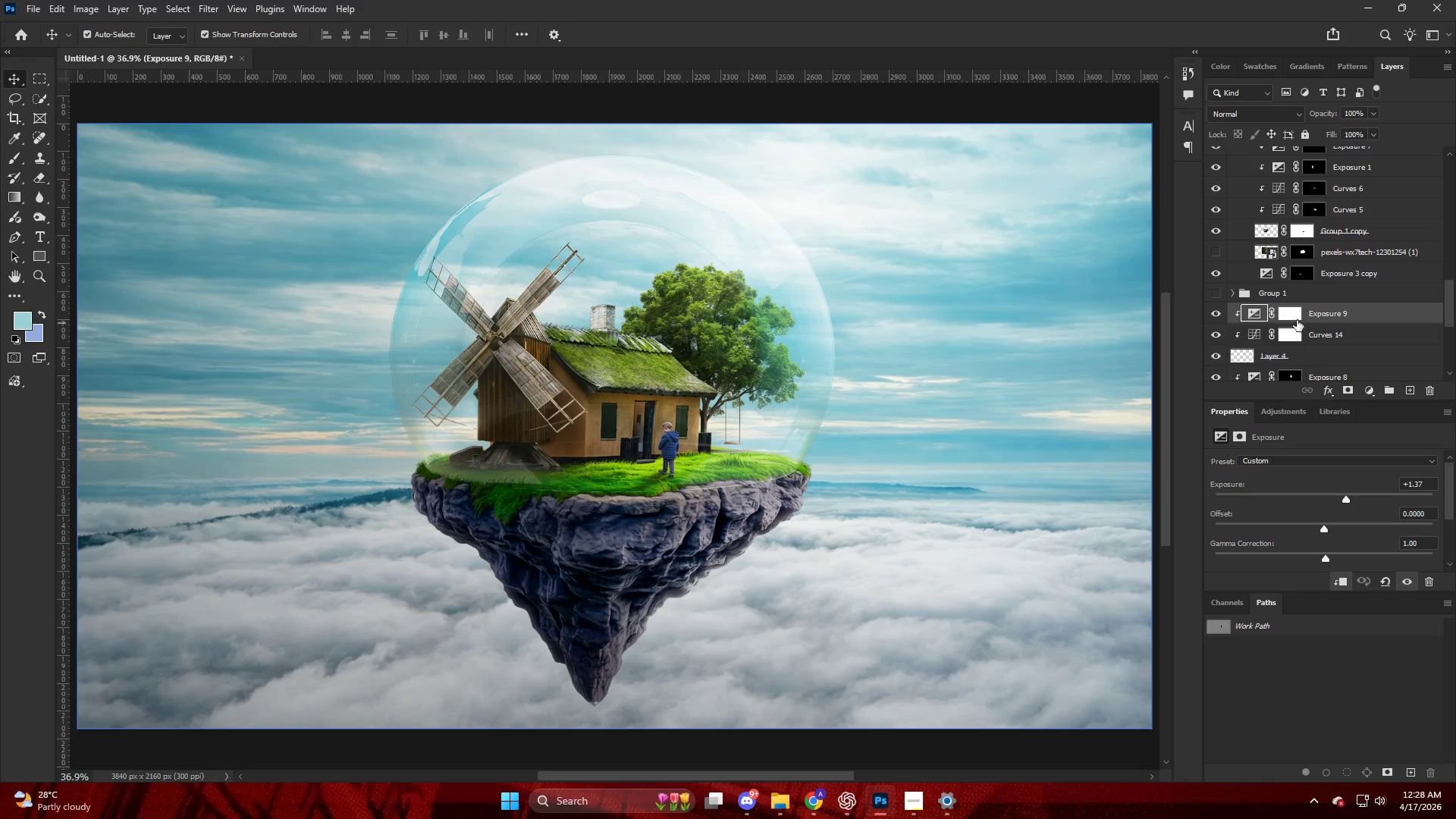 
left_click([1296, 320])
 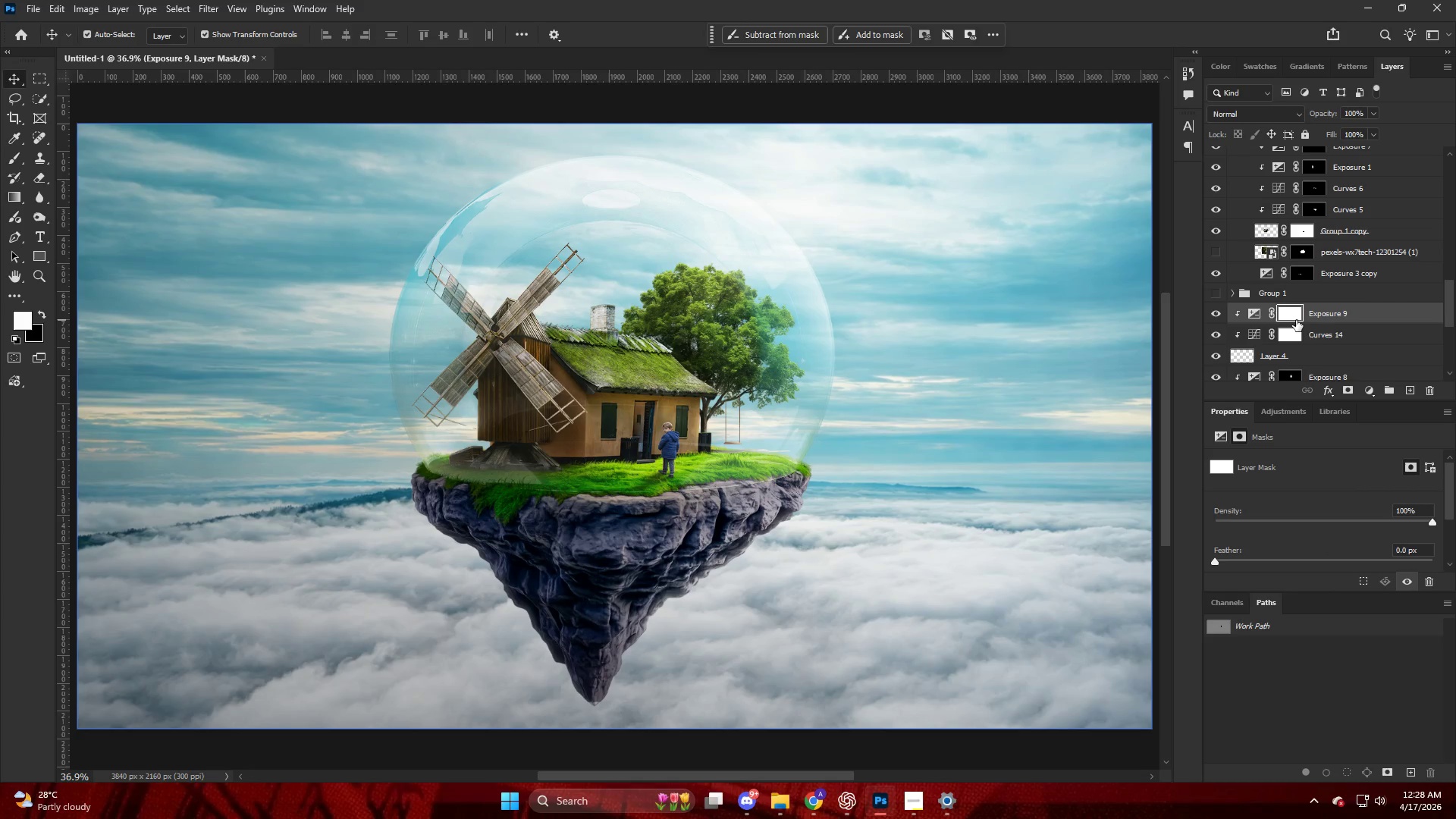 
key(Control+I)
 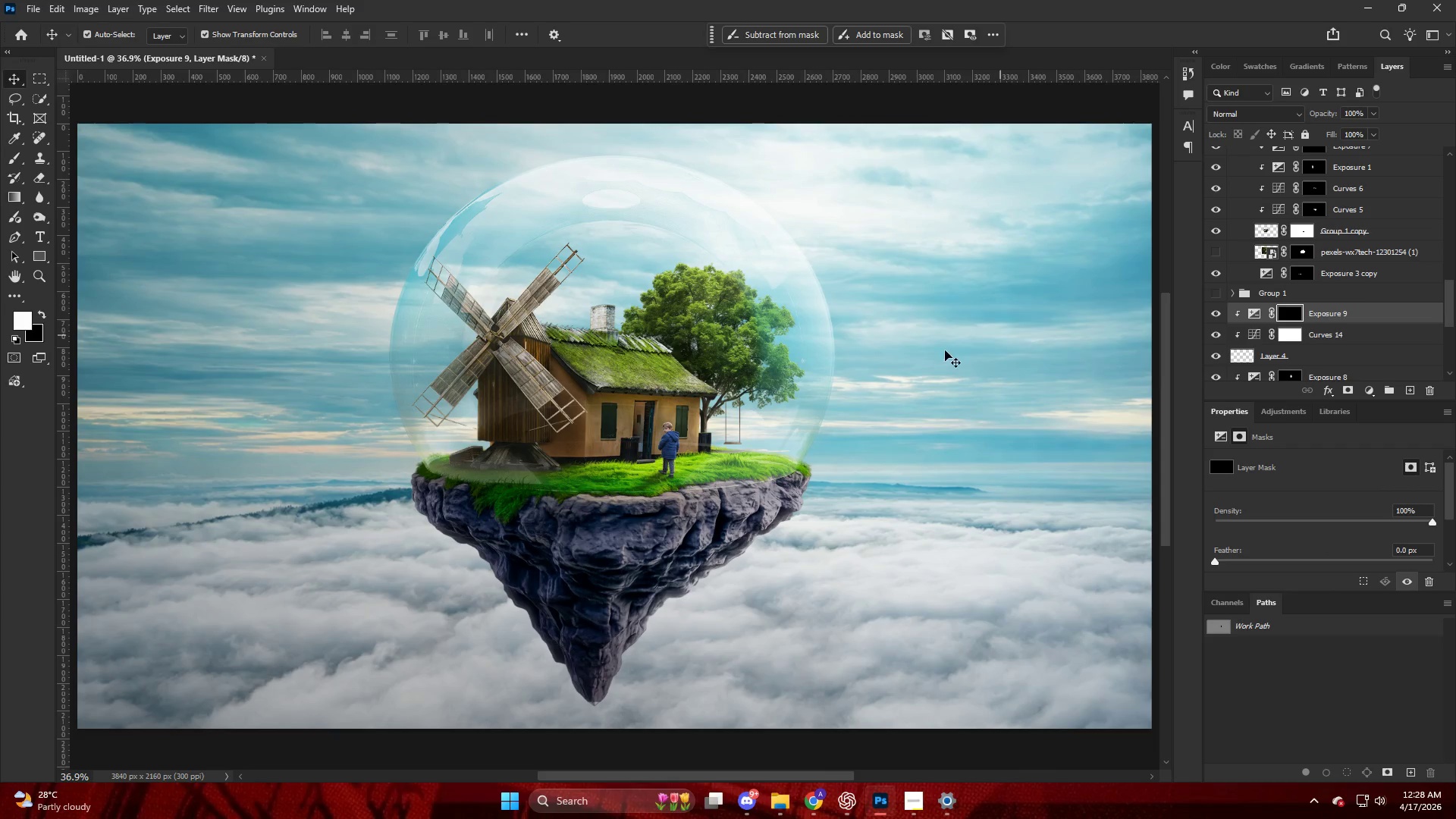 
hold_key(key=AltLeft, duration=1.08)
 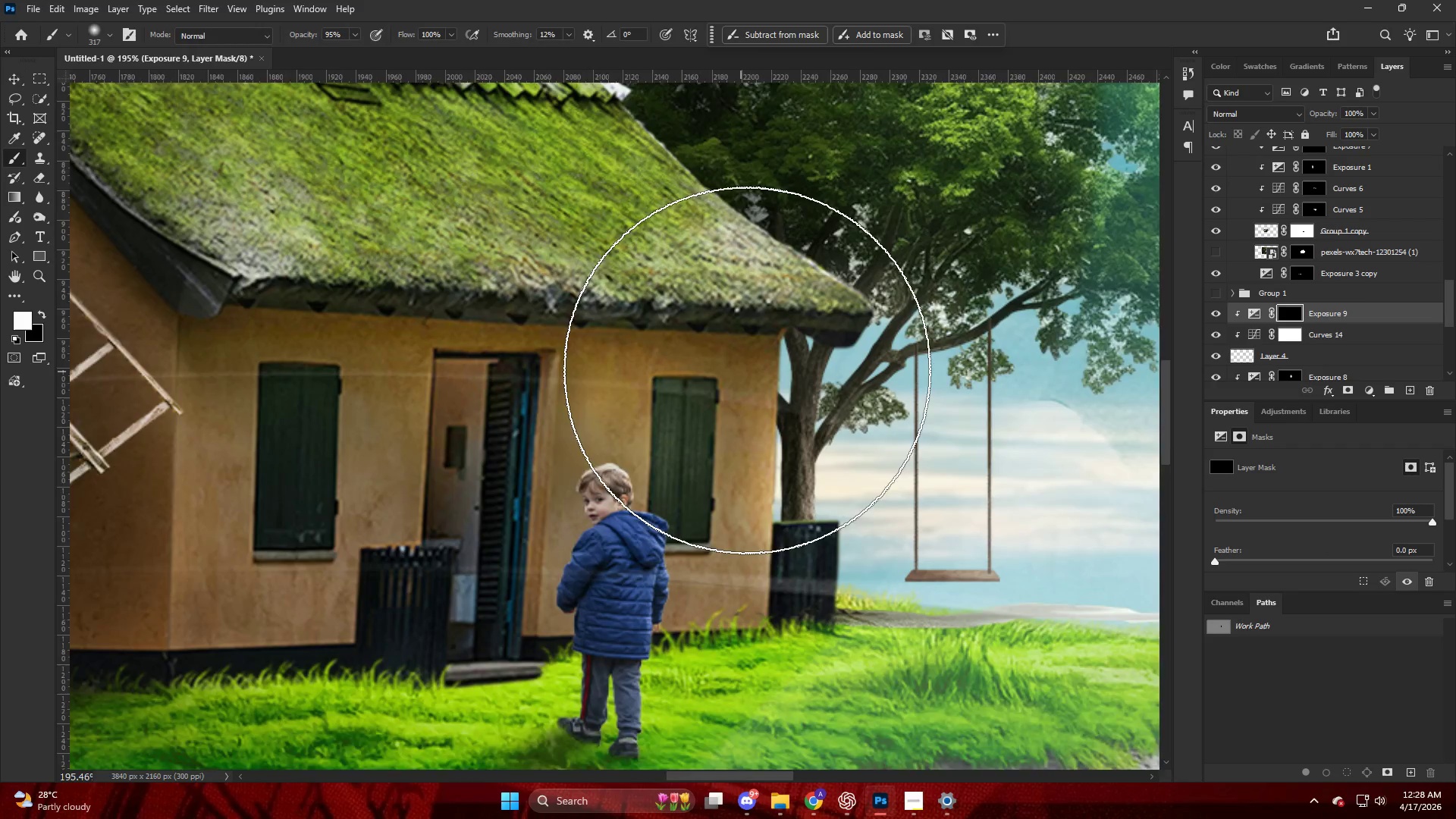 
key(B)
 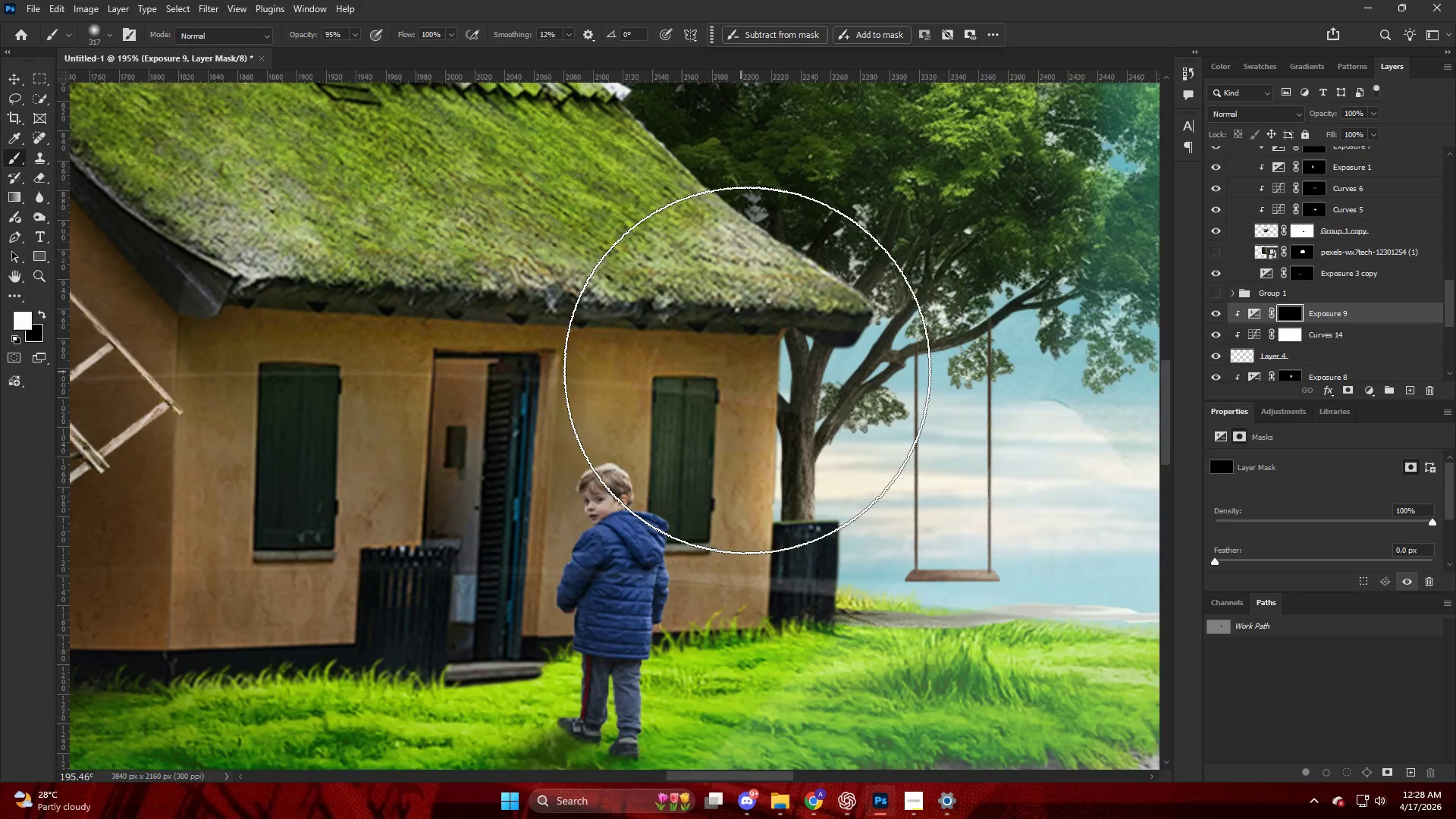 
hold_key(key=AltLeft, duration=0.44)
 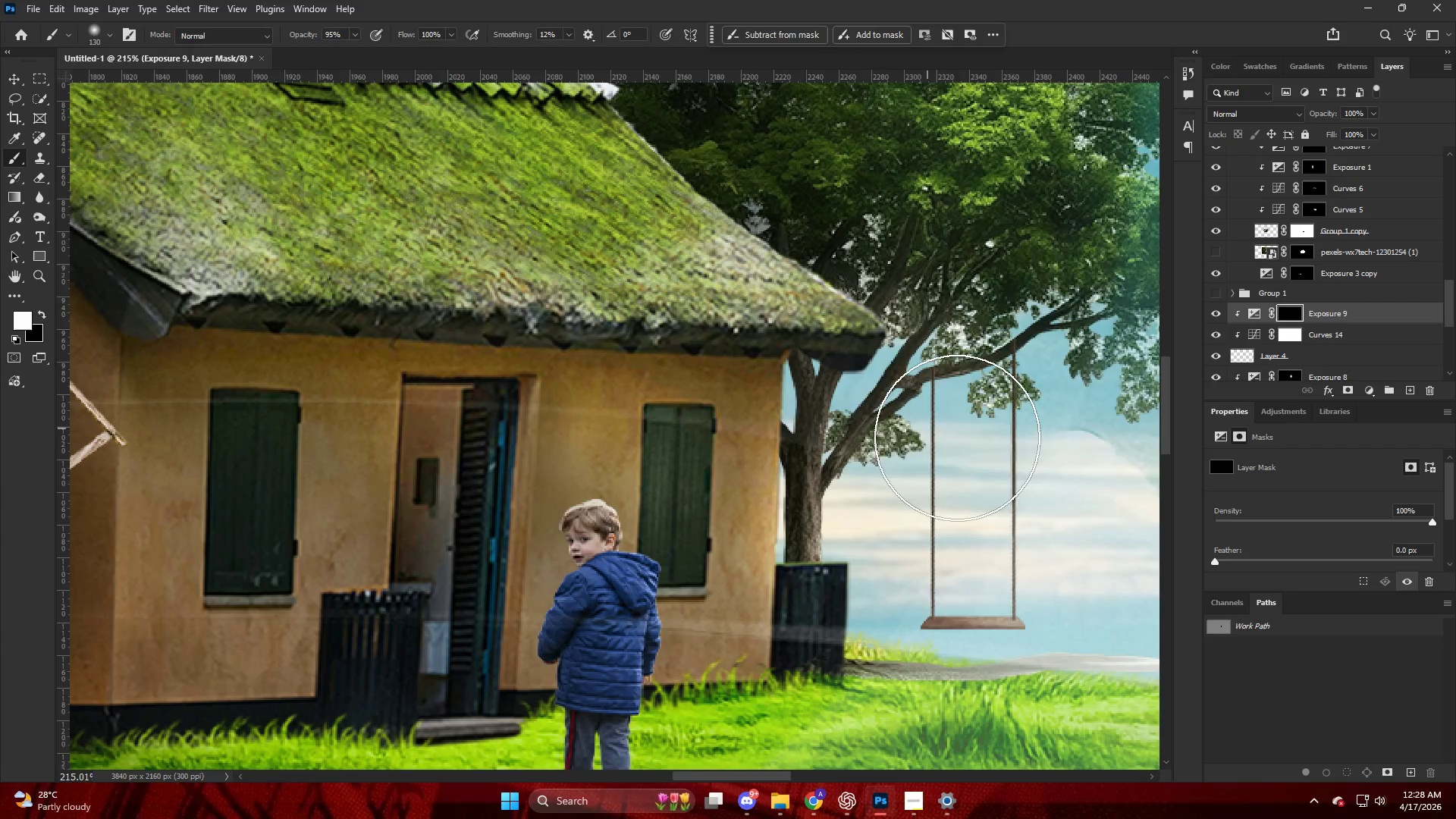 
scroll: coordinate [747, 370], scroll_direction: up, amount: 18.0
 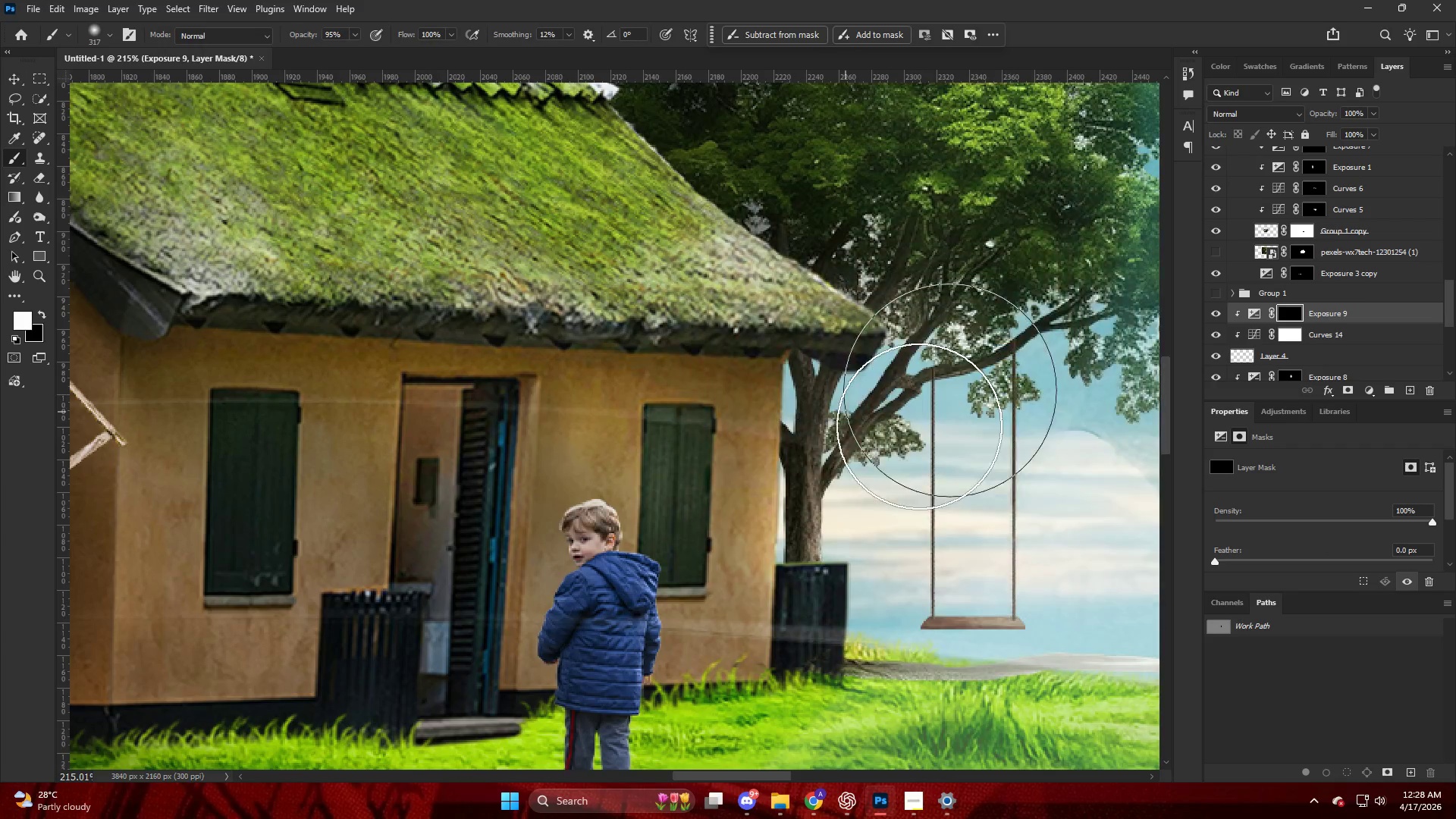 
key(Alt+AltLeft)
 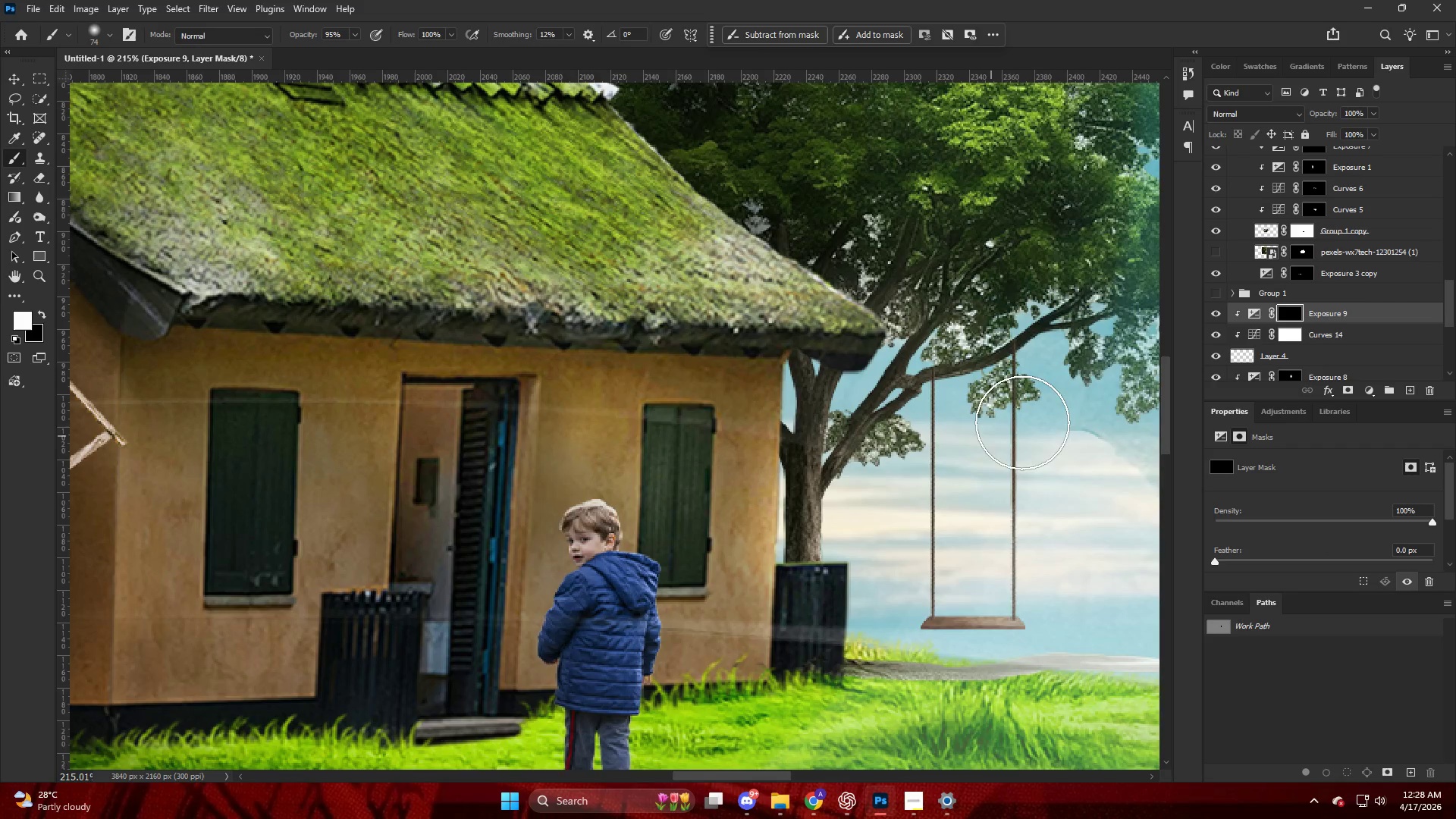 
left_click_drag(start_coordinate=[1040, 430], to_coordinate=[1051, 623])
 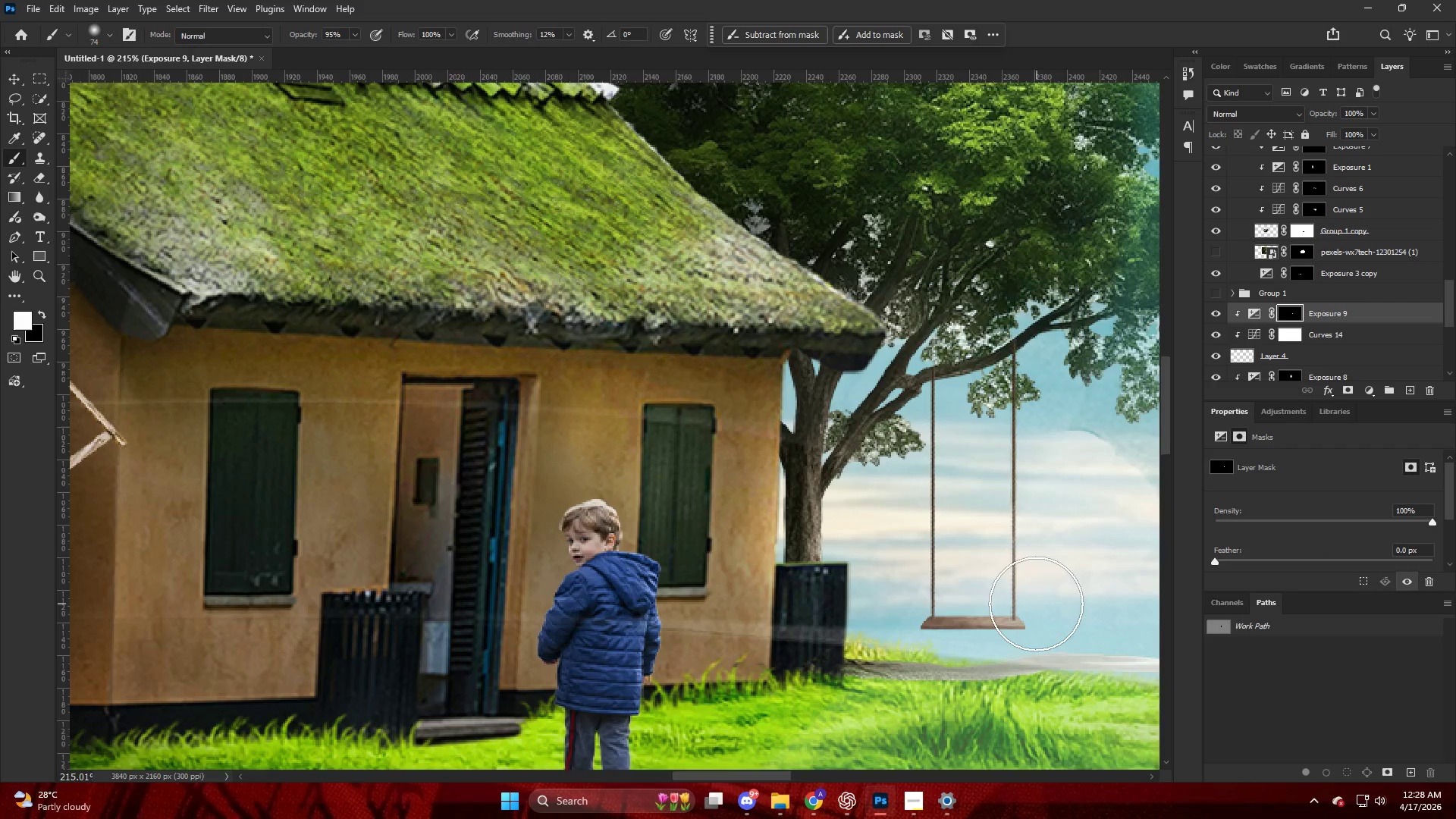 
key(Alt+AltLeft)
 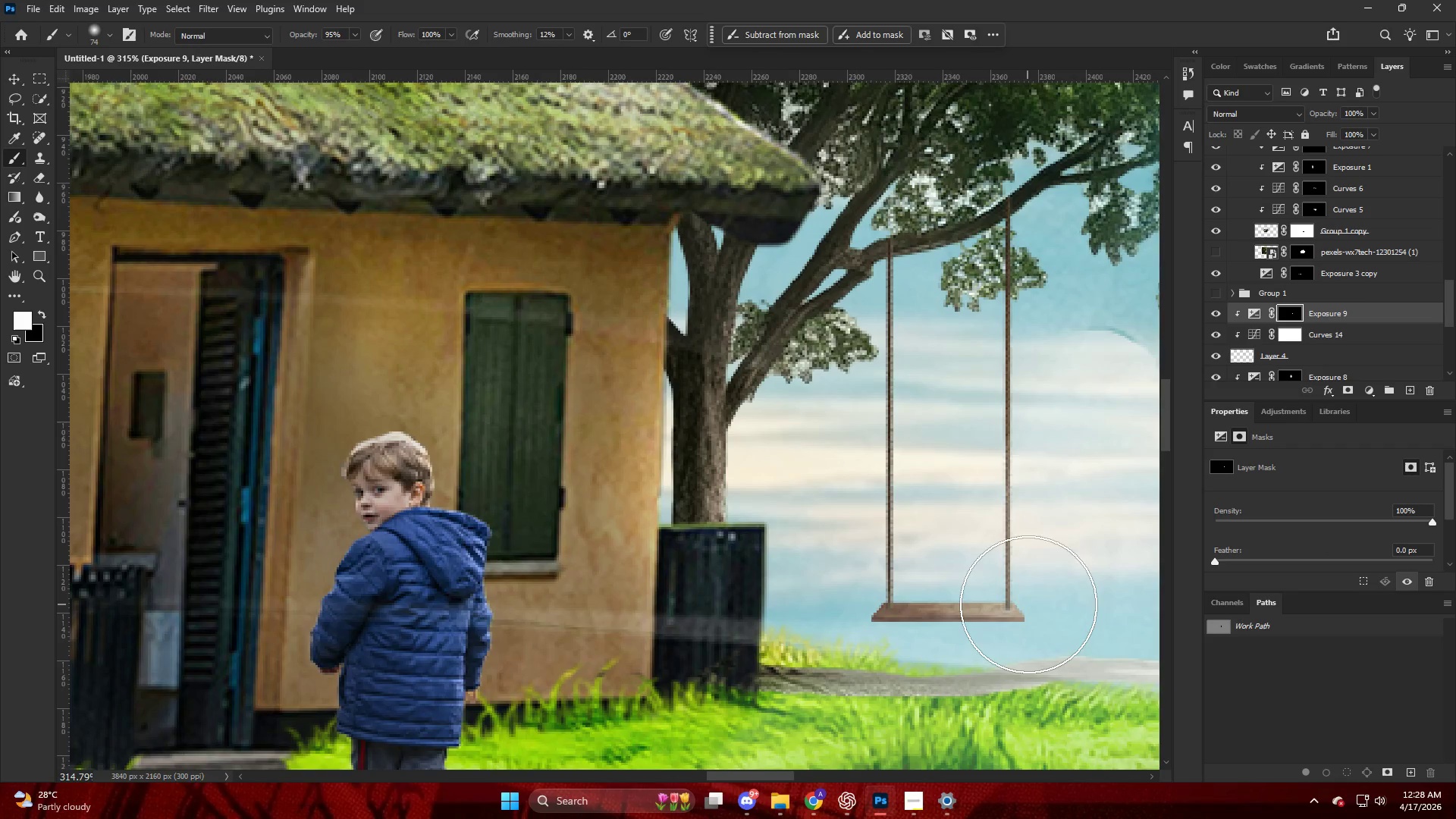 
left_click_drag(start_coordinate=[1017, 610], to_coordinate=[1027, 635])
 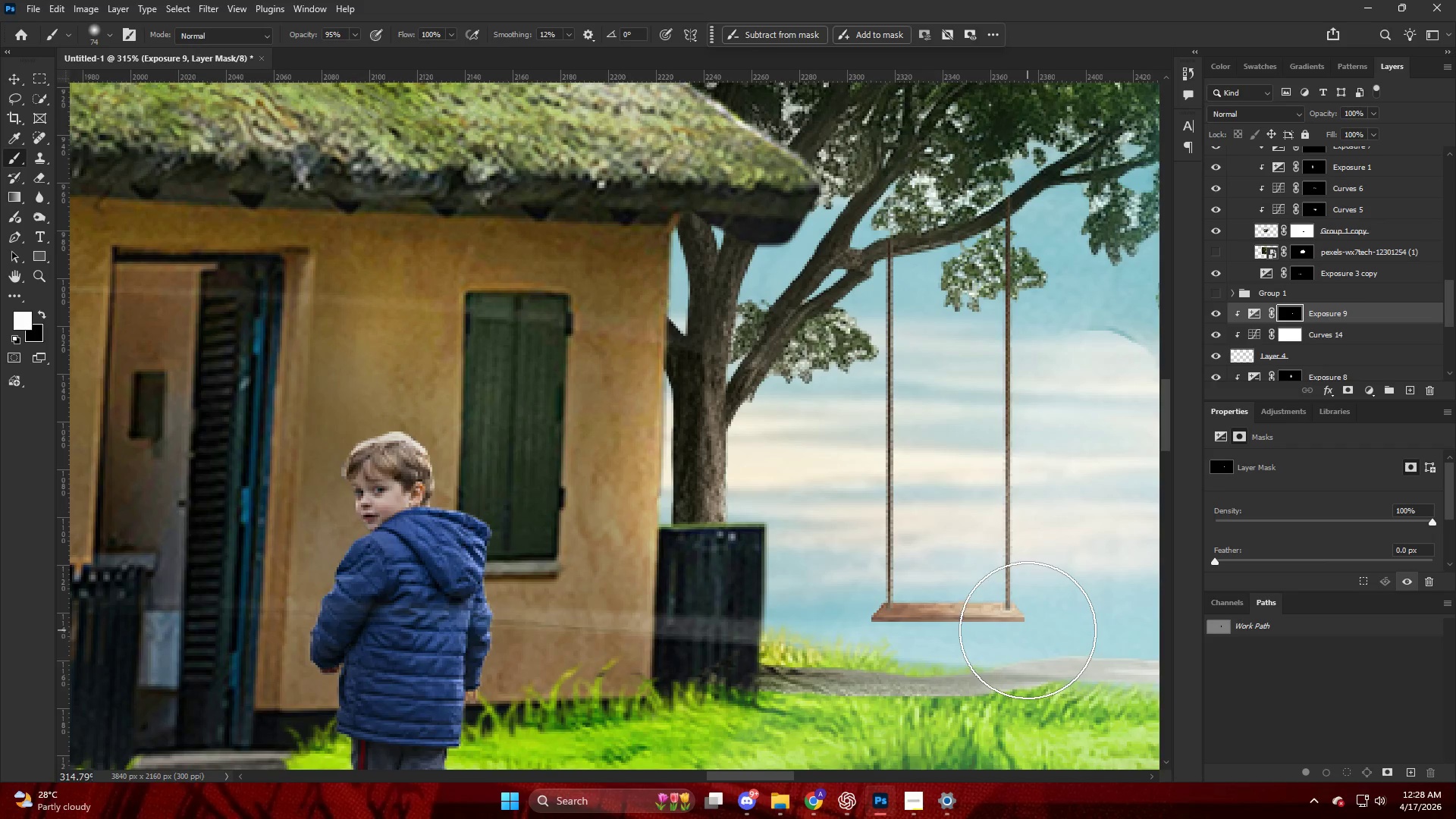 
scroll: coordinate [1027, 607], scroll_direction: up, amount: 3.0
 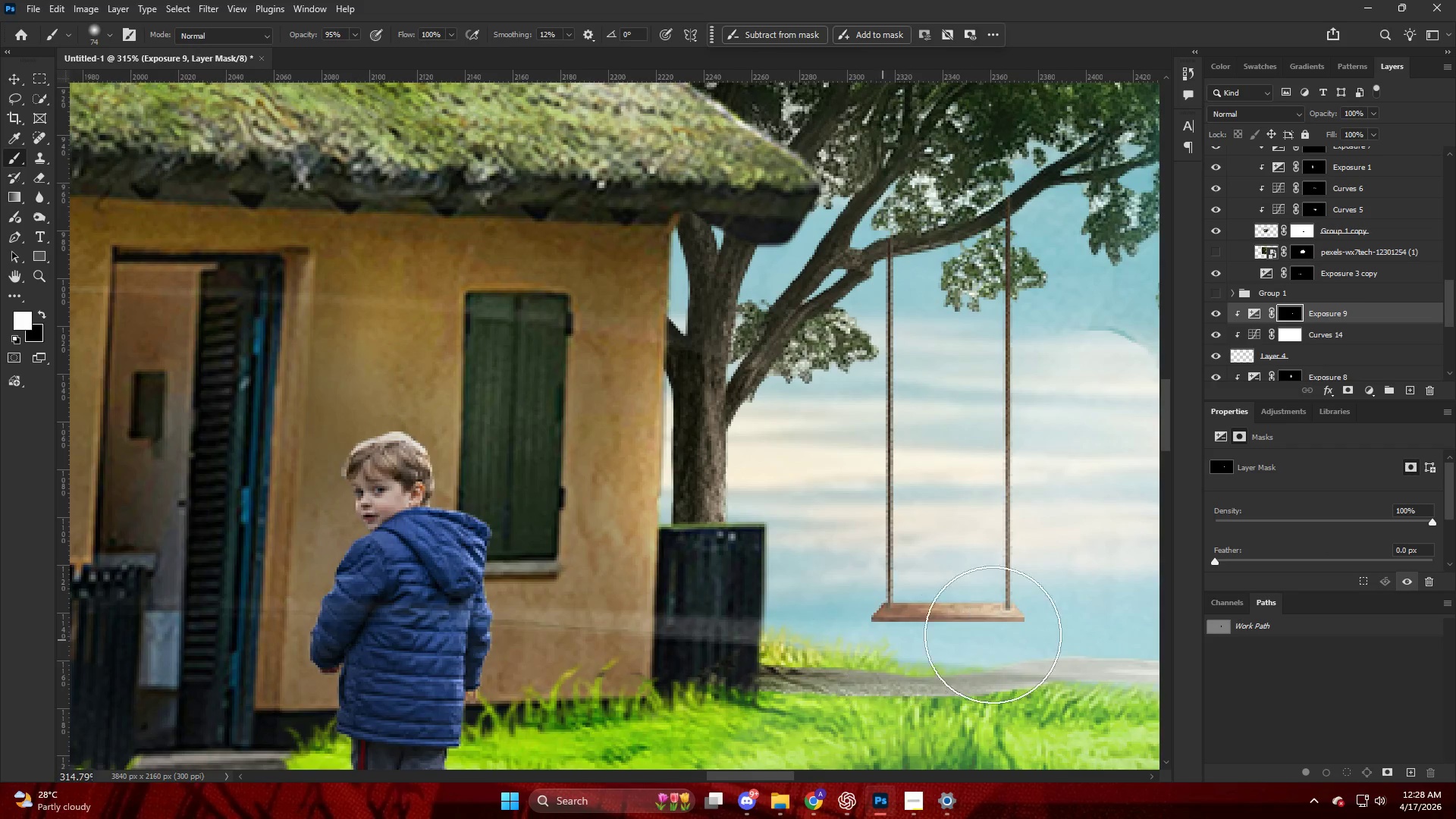 
key(Control+ControlLeft)
 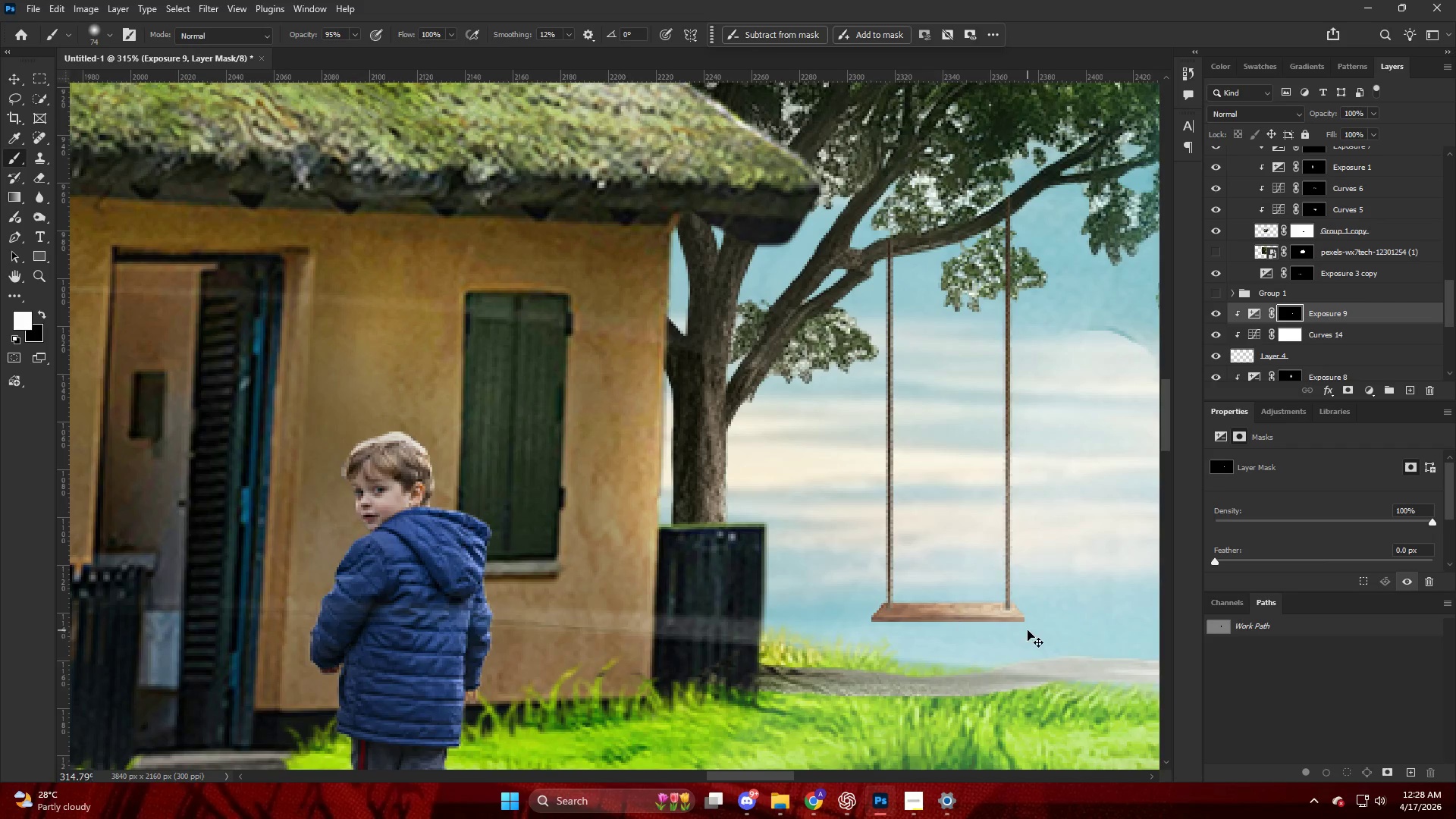 
key(Control+Z)
 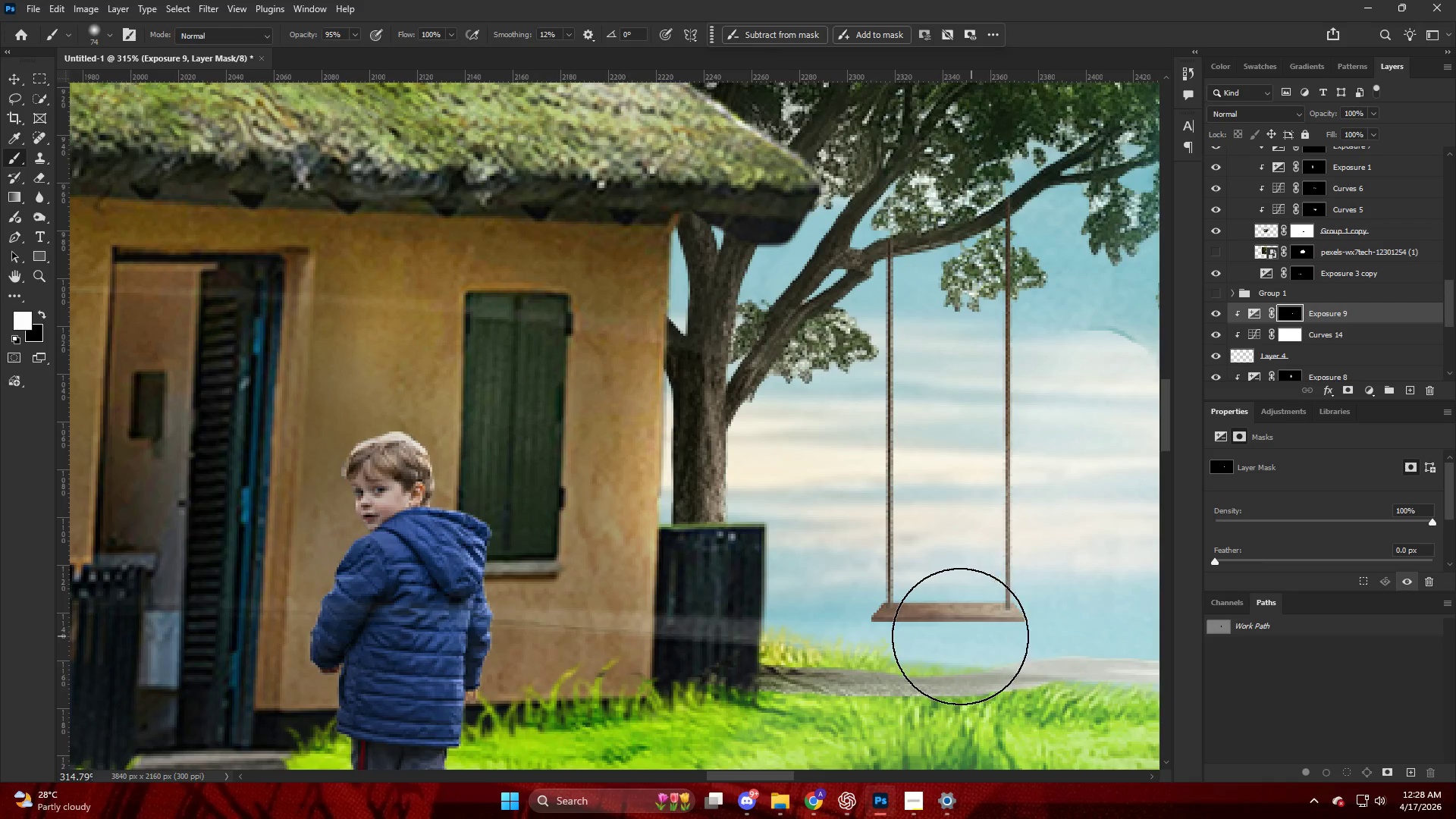 
left_click_drag(start_coordinate=[968, 635], to_coordinate=[1010, 639])
 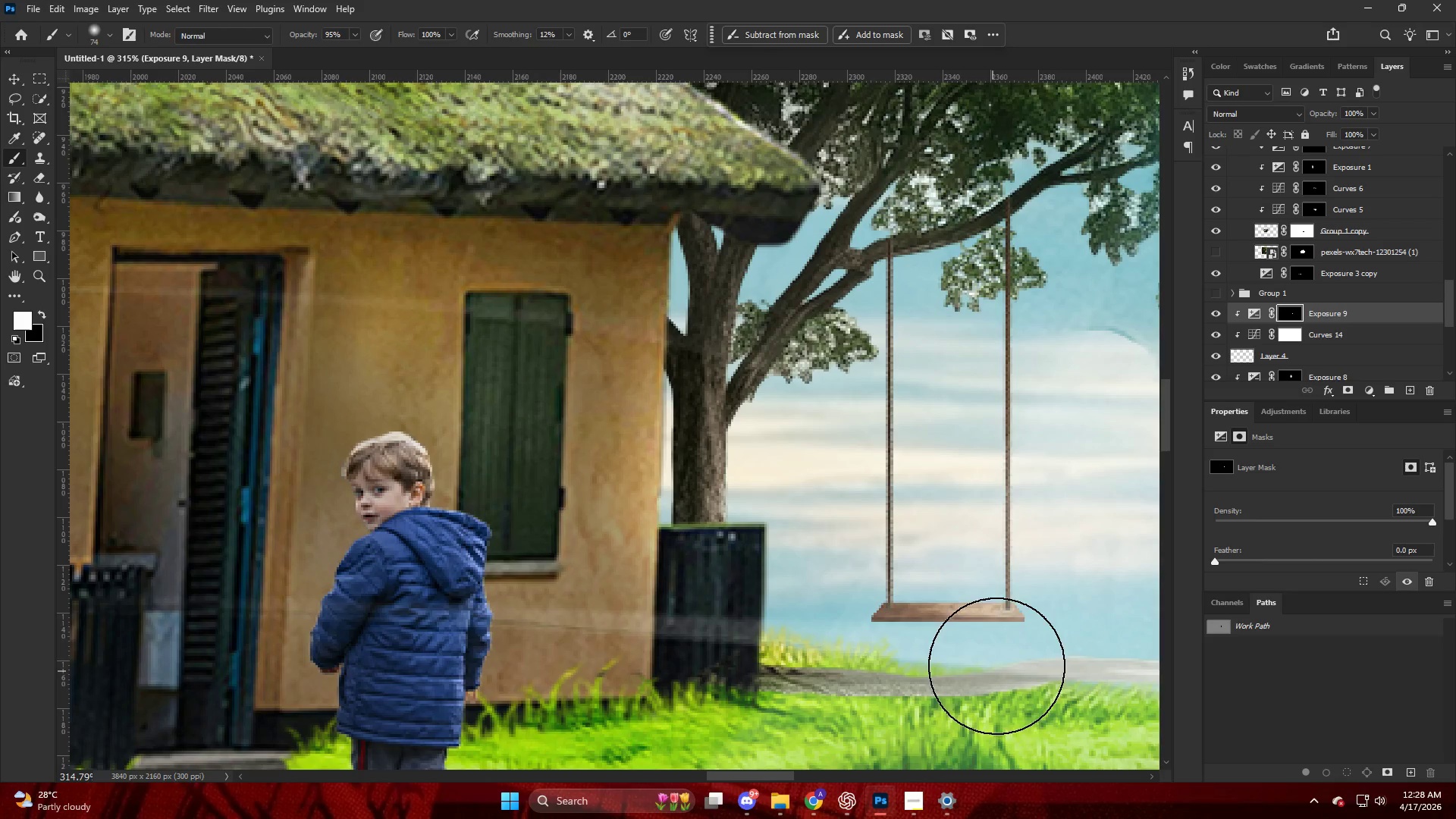 
hold_key(key=AltLeft, duration=0.47)
 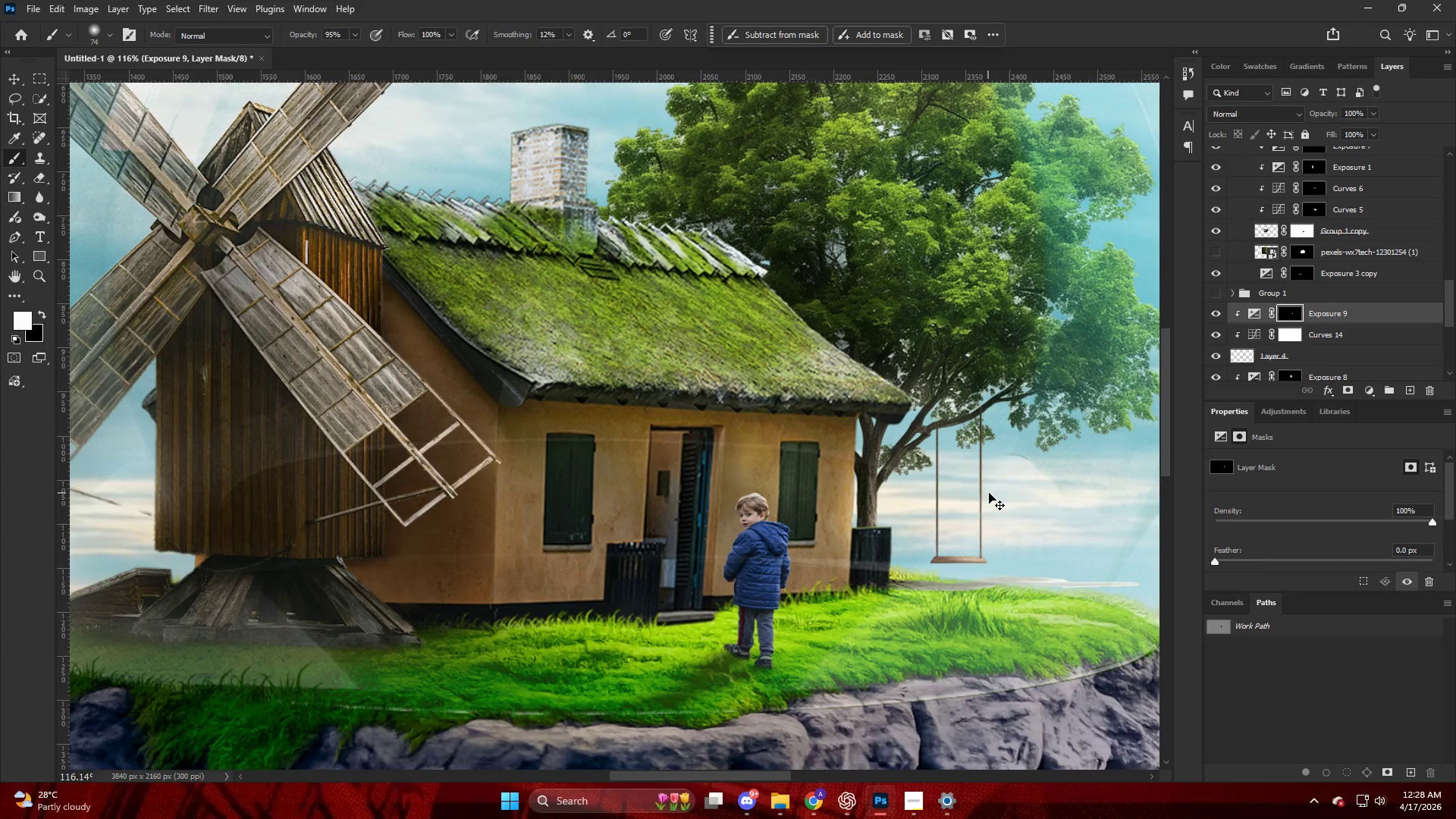 
key(Control+ControlLeft)
 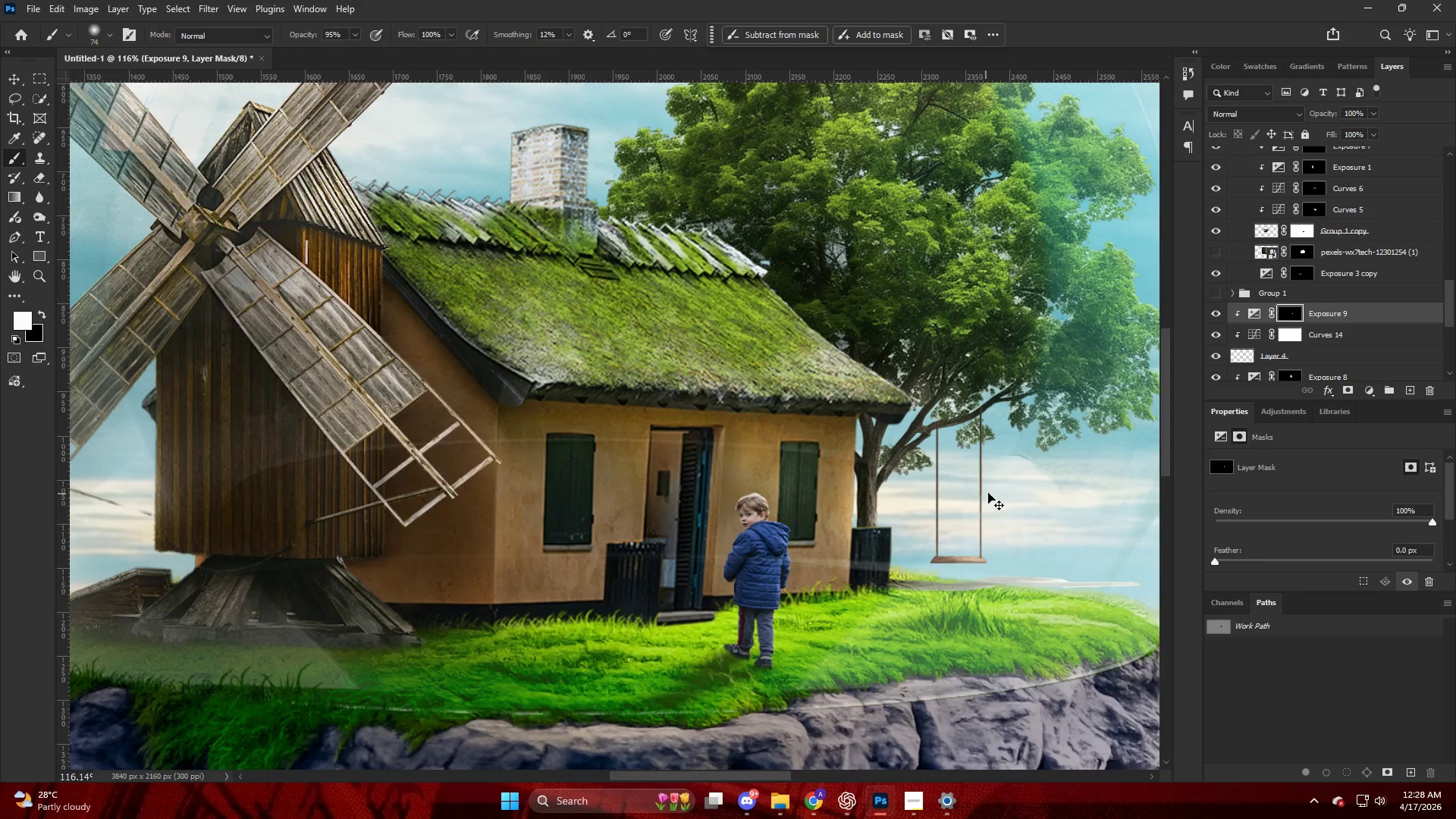 
scroll: coordinate [961, 504], scroll_direction: down, amount: 12.0
 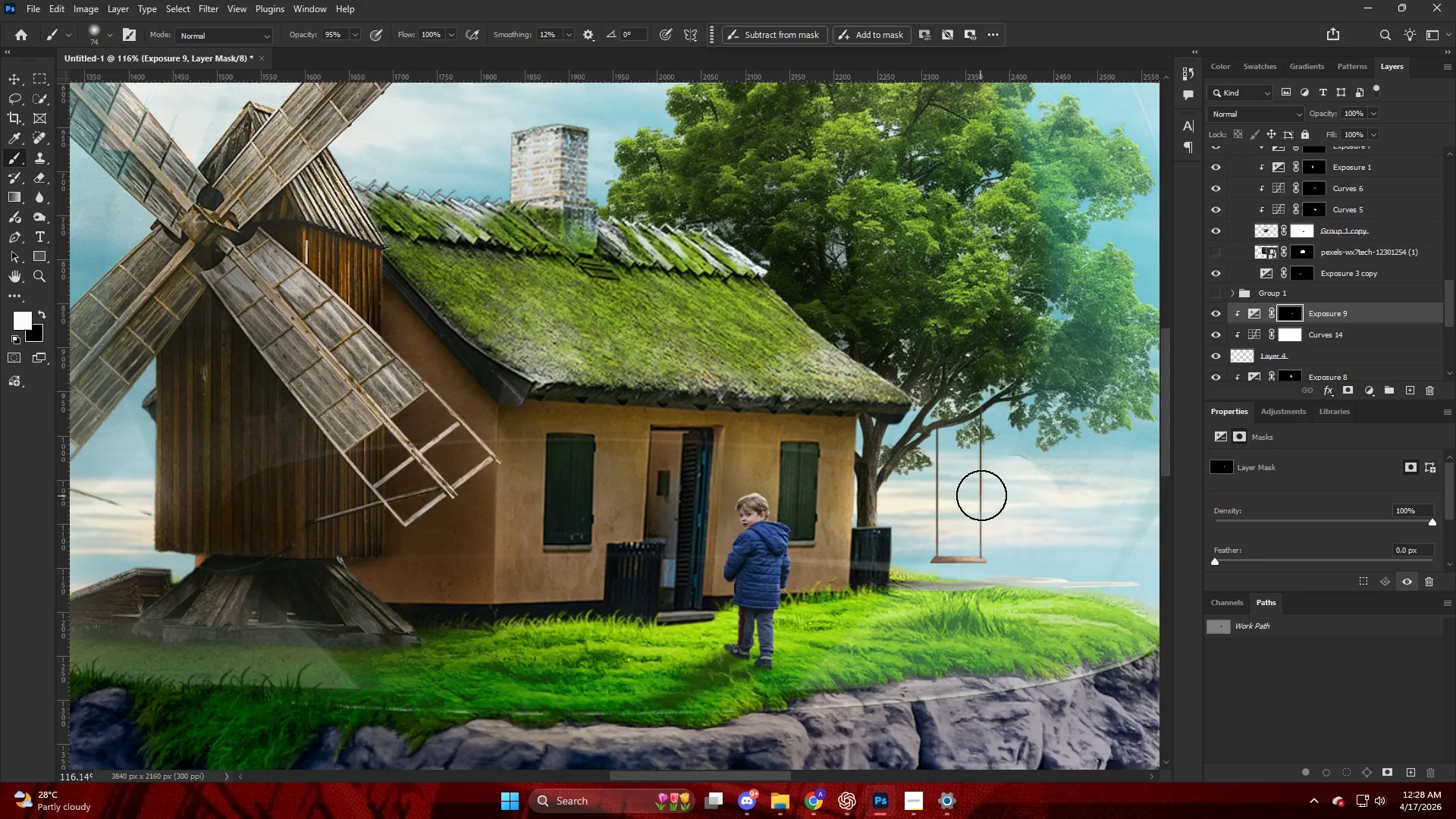 
key(Control+Z)
 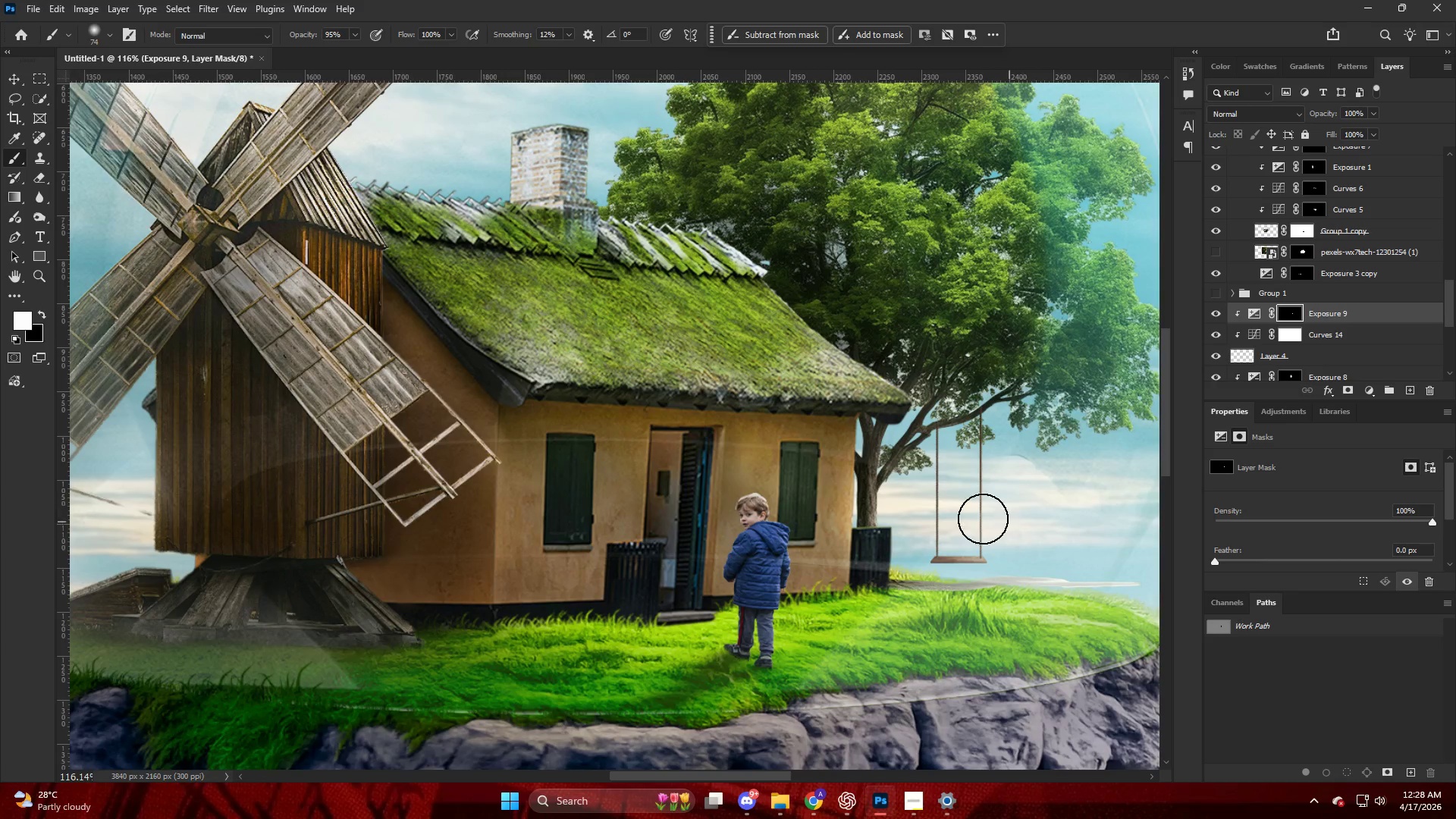 
hold_key(key=AltLeft, duration=0.45)
scroll: coordinate [992, 552], scroll_direction: up, amount: 10.0
 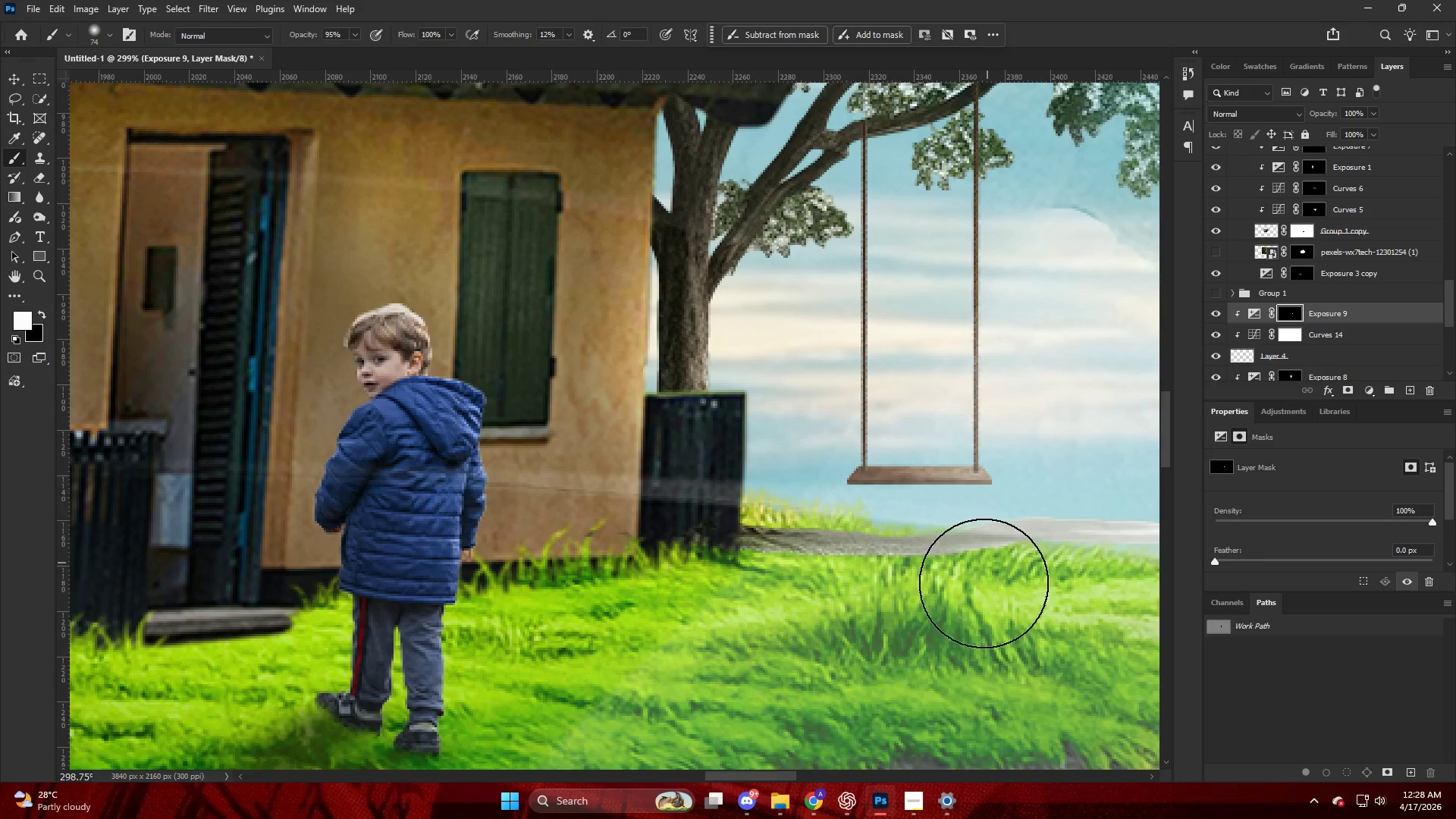 
hold_key(key=AltLeft, duration=0.39)
 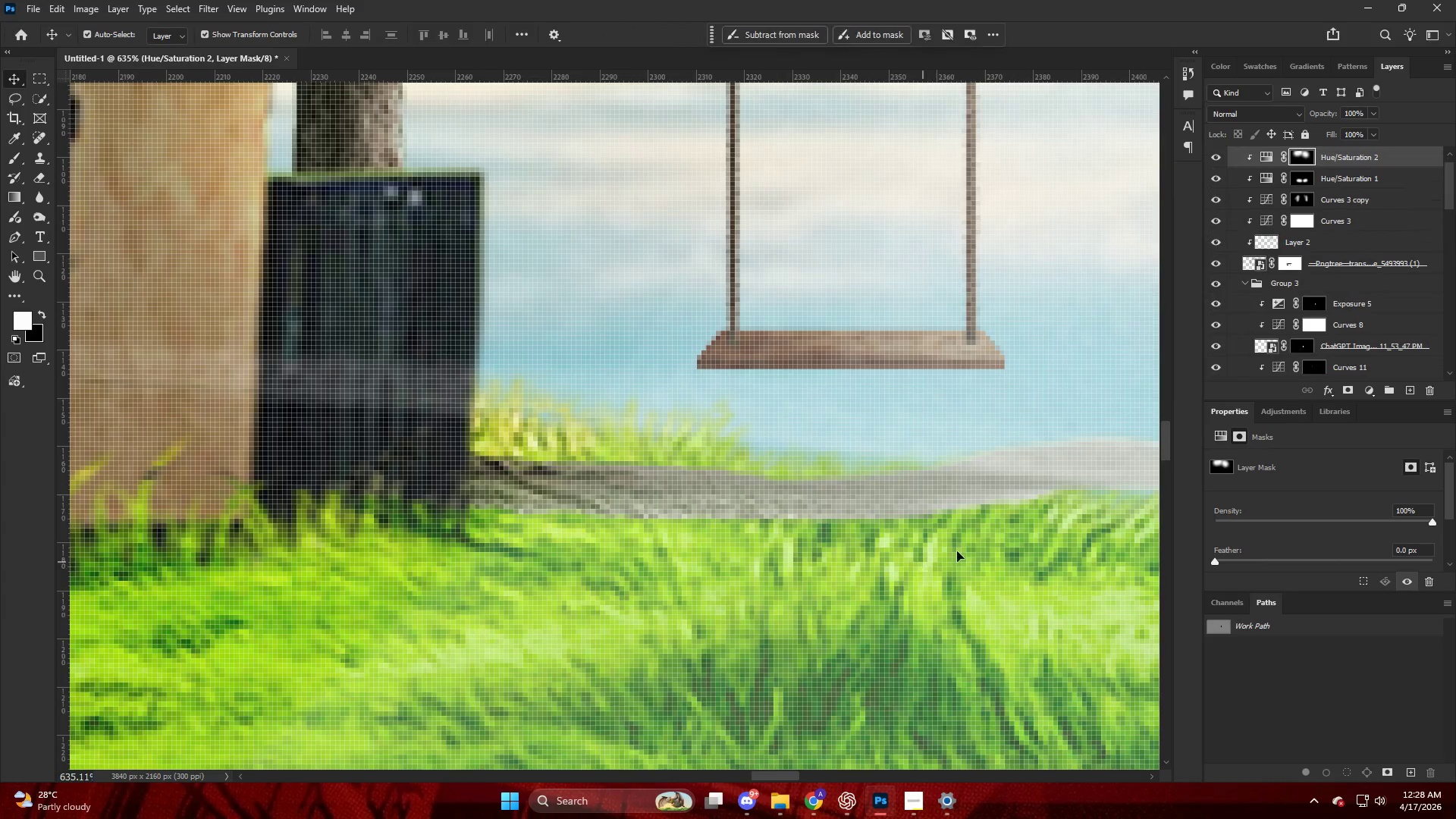 
key(V)
 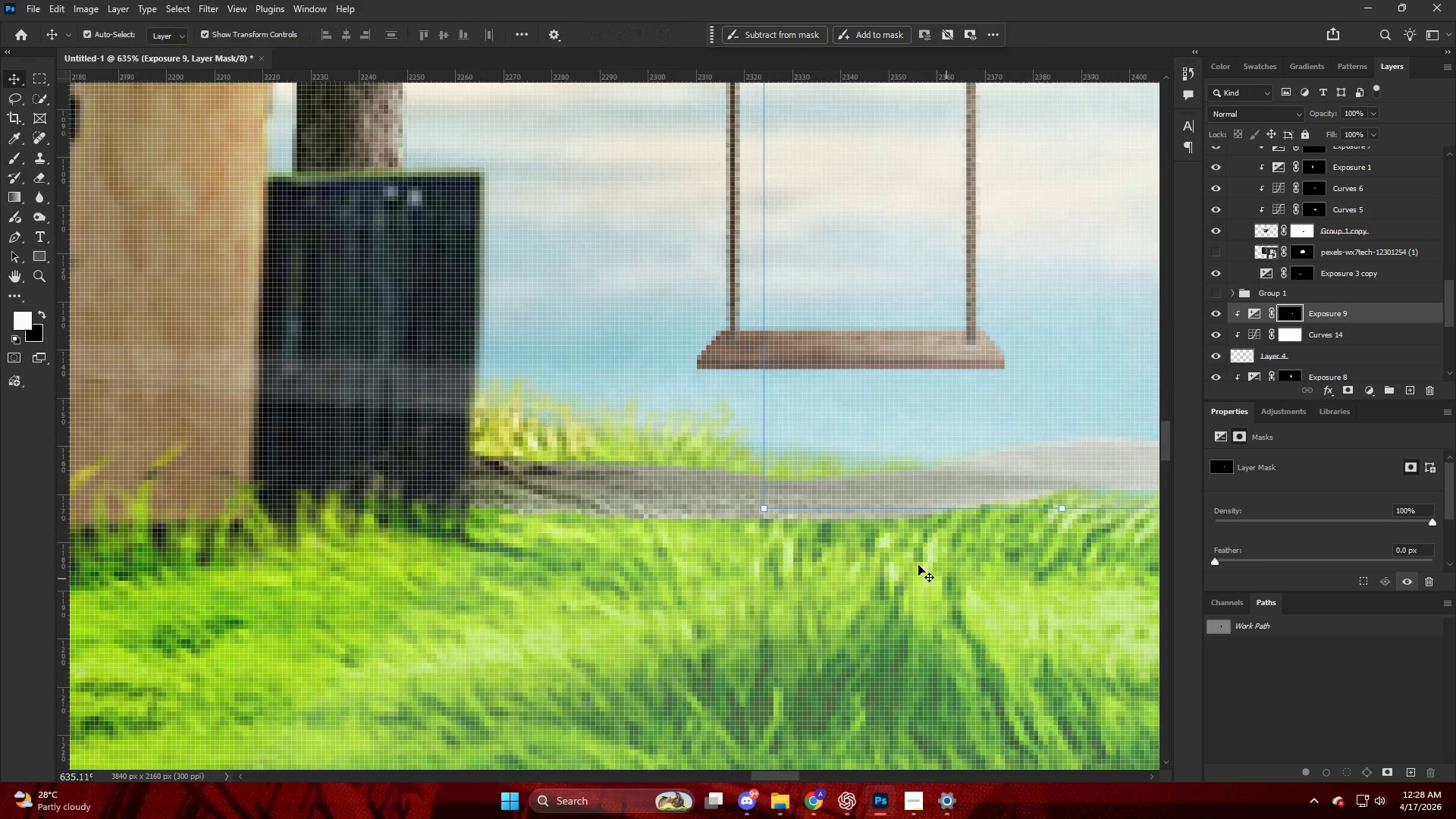 
left_click([918, 564])
 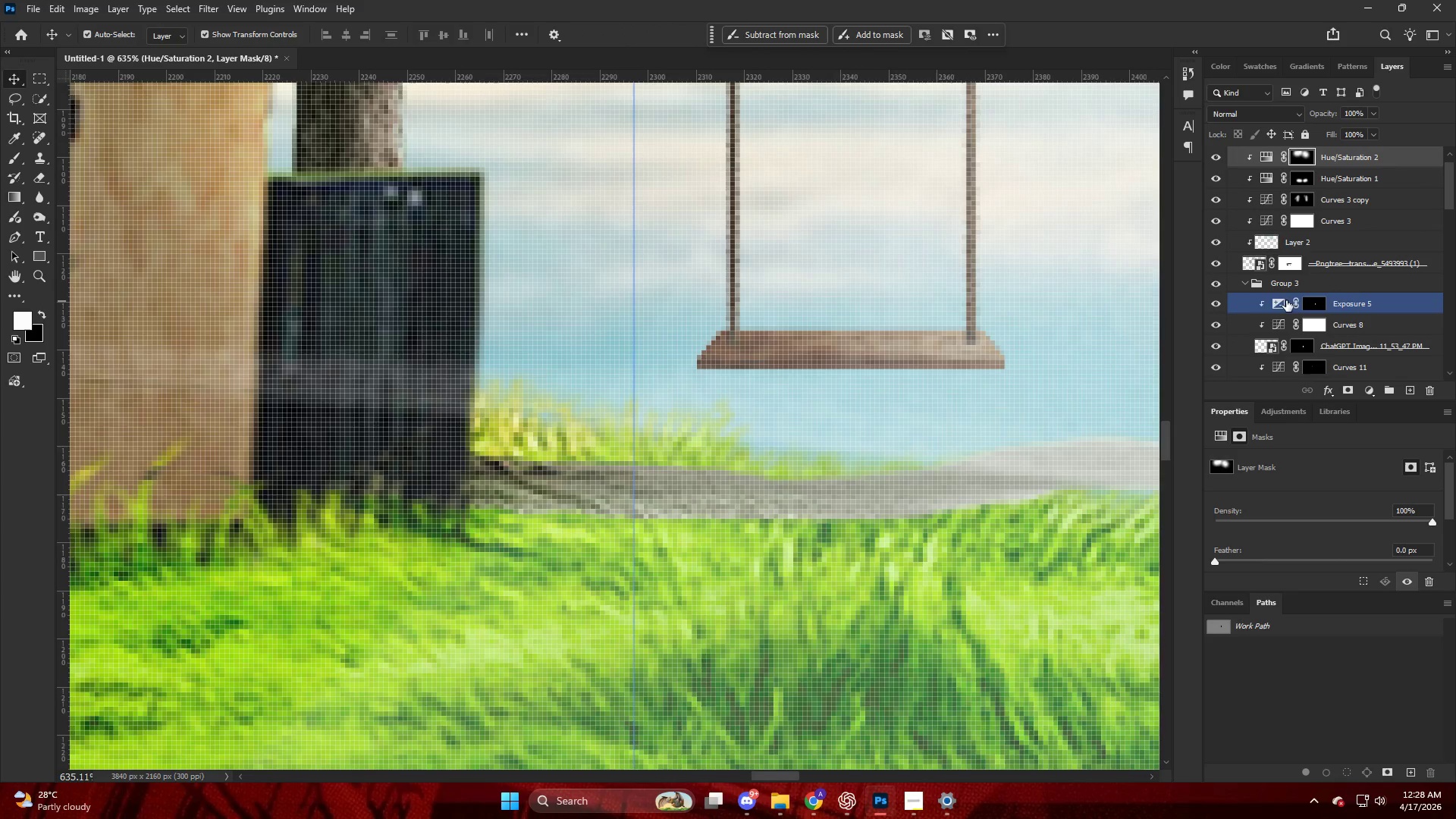 
scroll: coordinate [978, 588], scroll_direction: up, amount: 8.0
 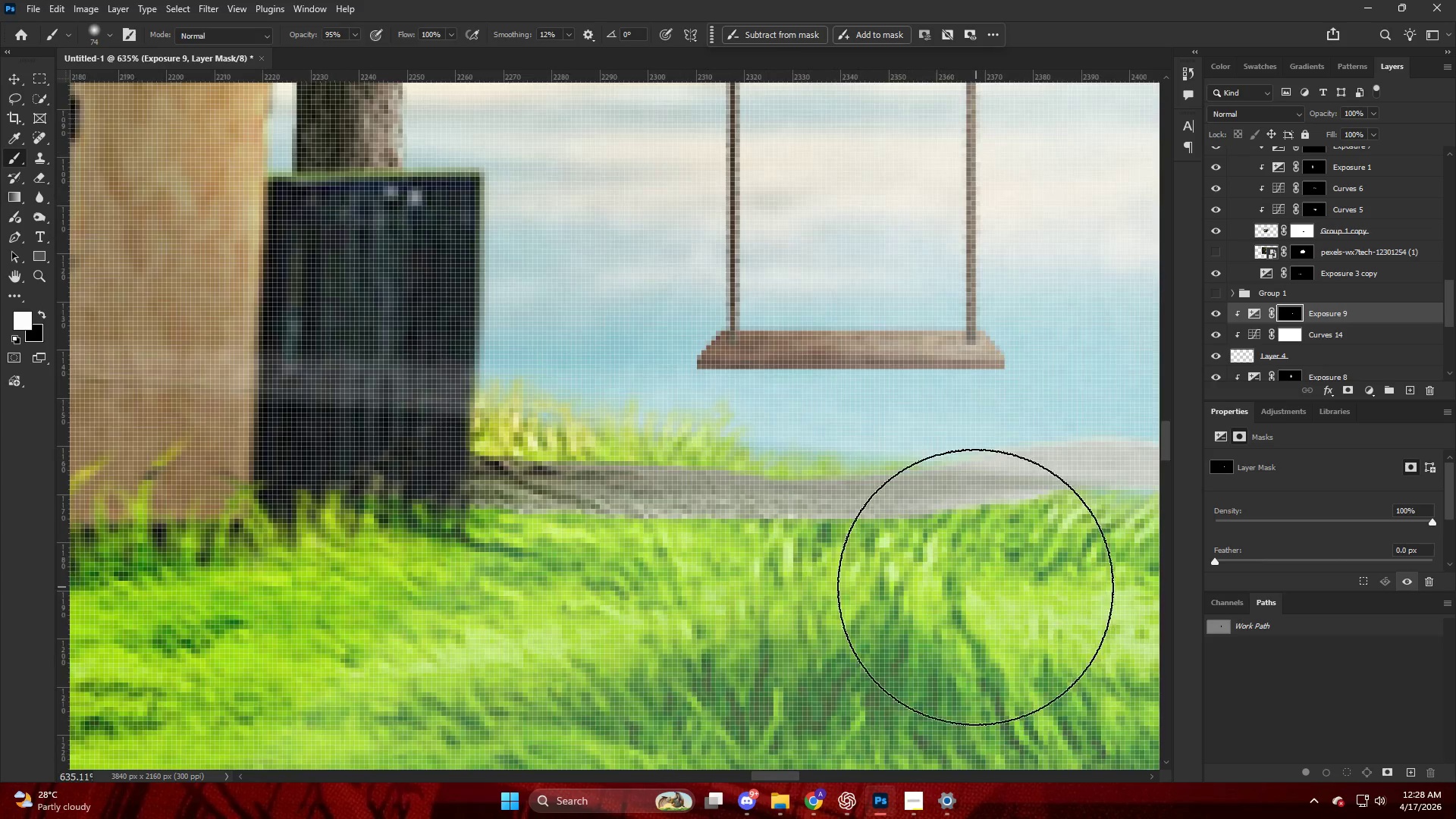 
key(V)
 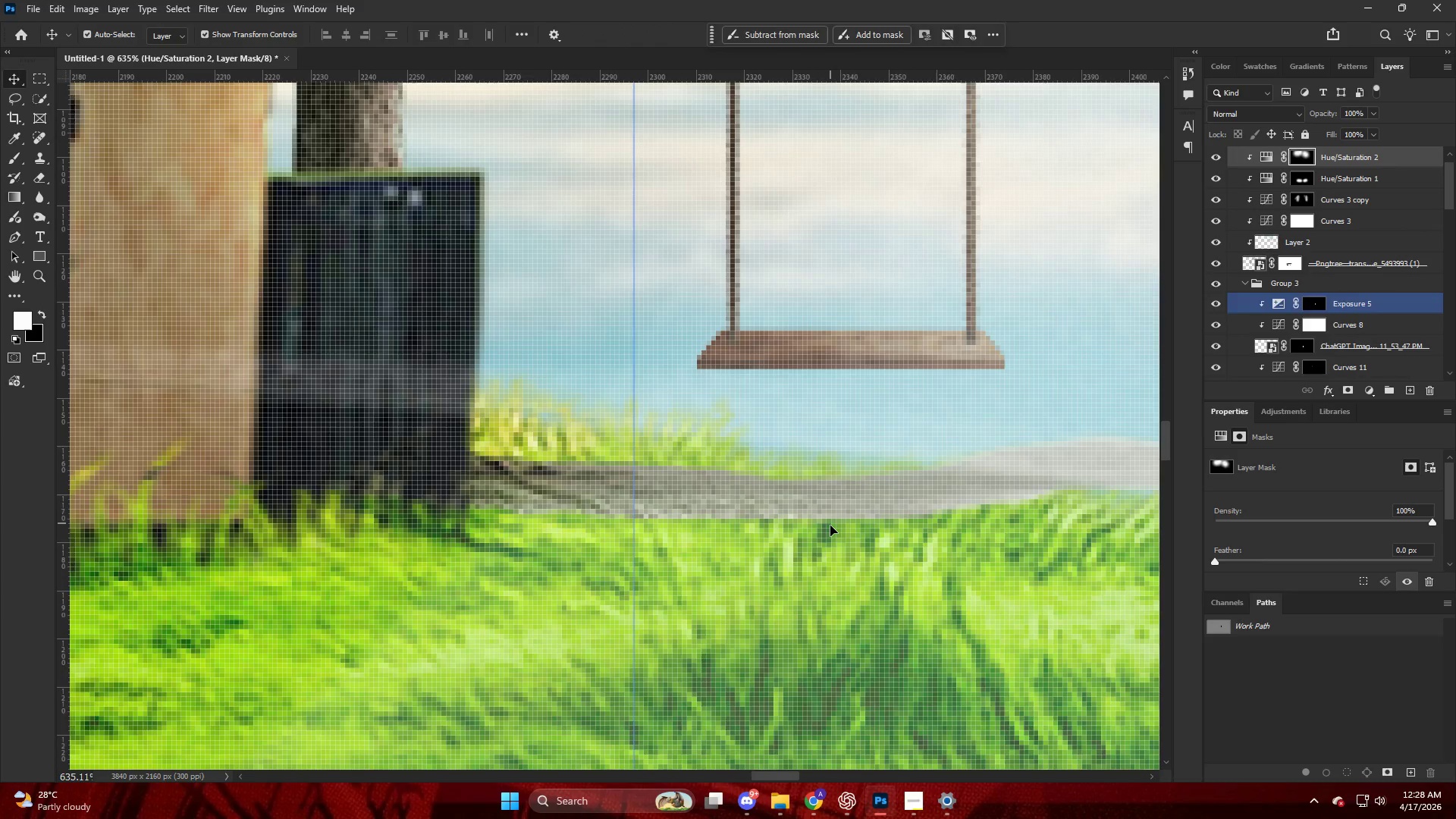 
left_click([830, 526])
 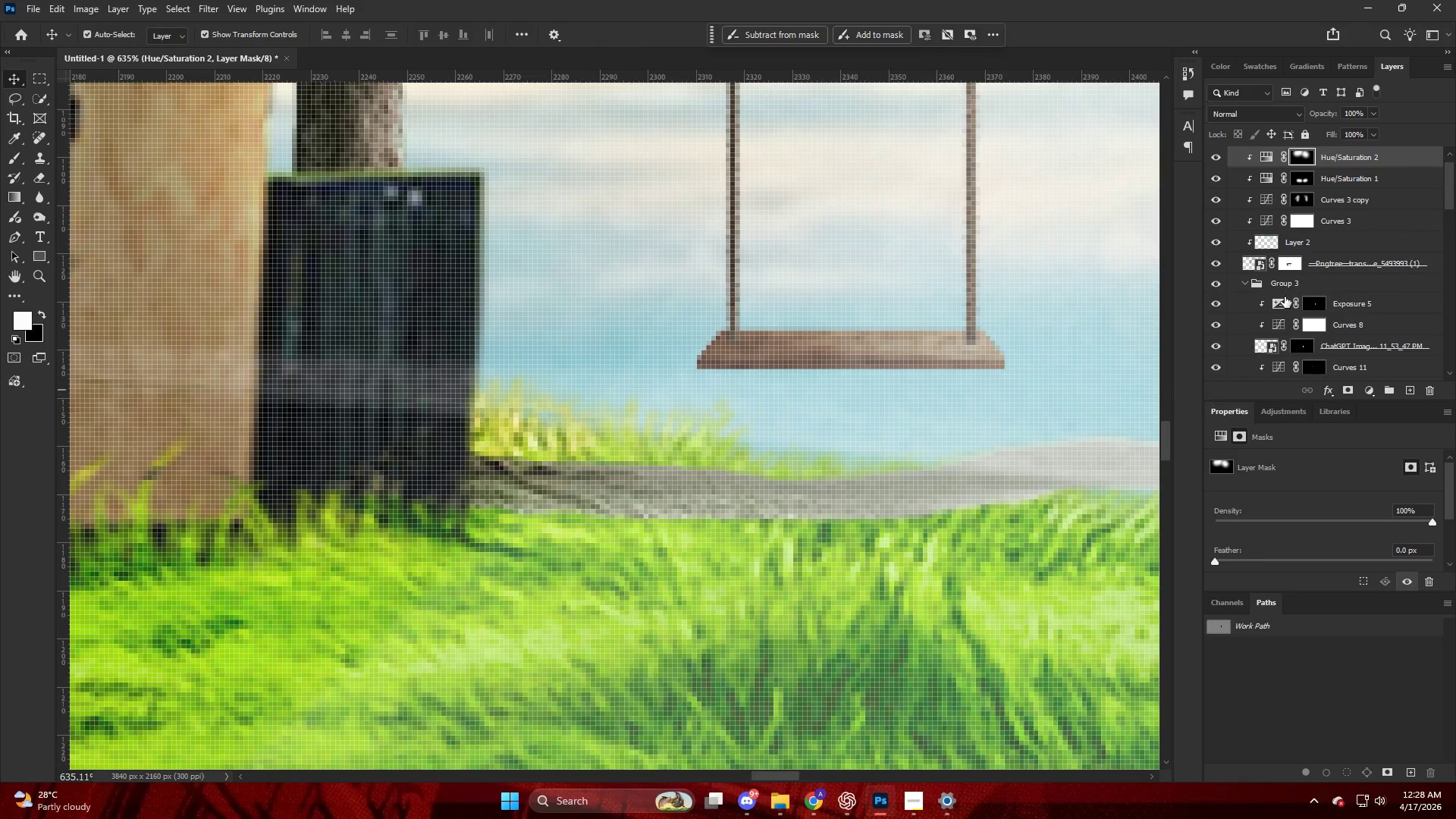 
scroll: coordinate [1286, 278], scroll_direction: up, amount: 2.0
 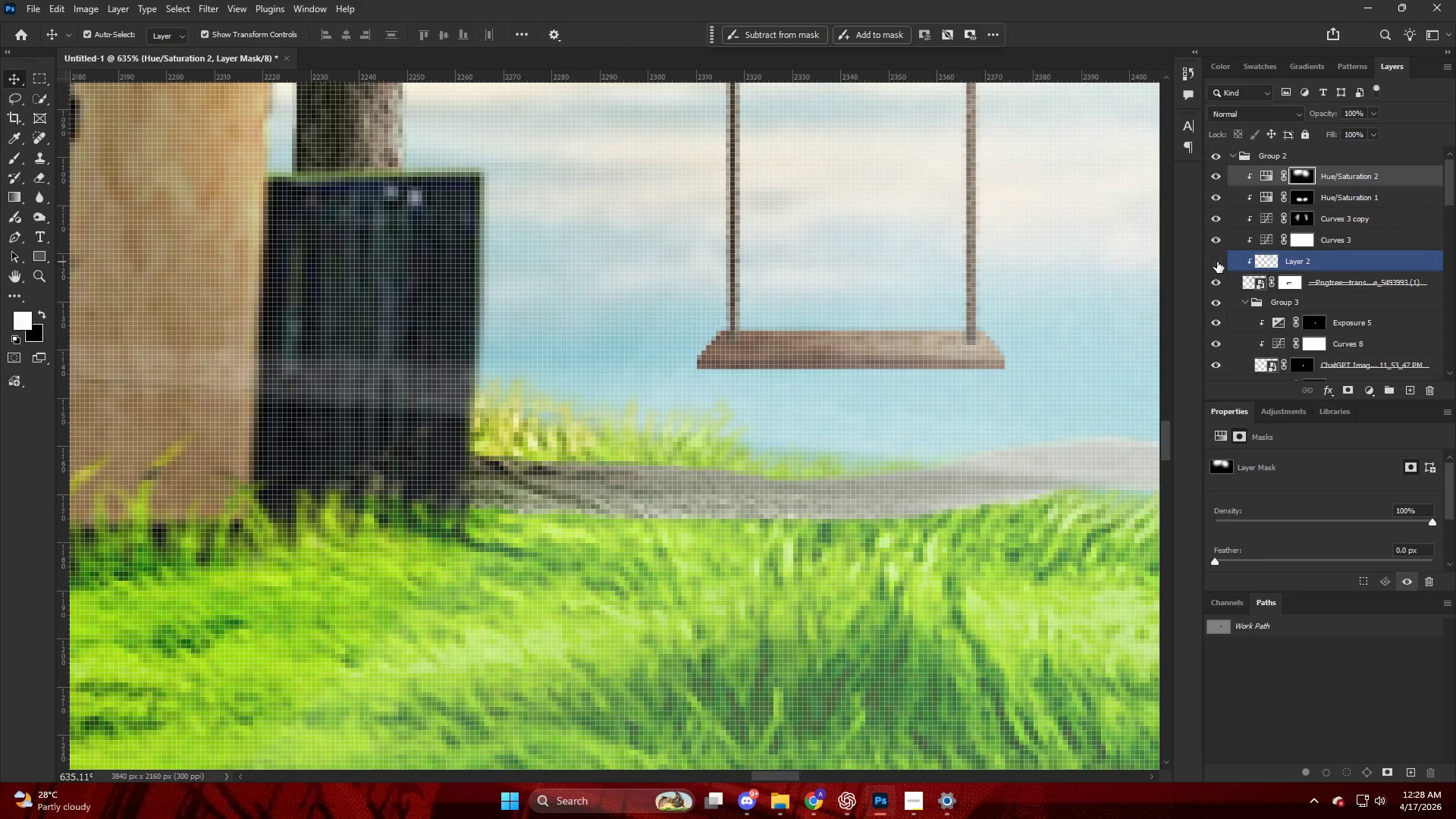 
double_click([1217, 262])
 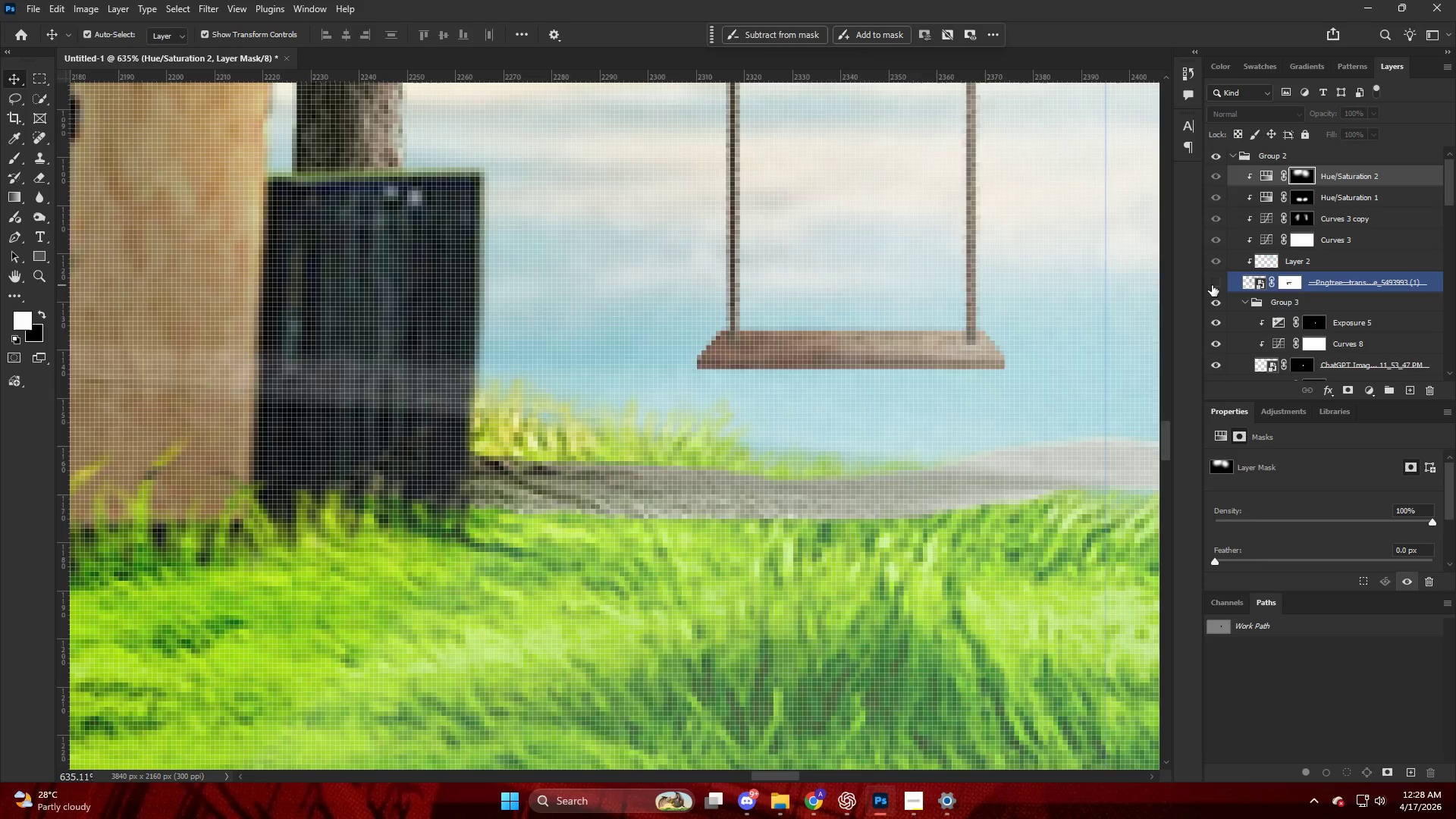 
double_click([1212, 285])
 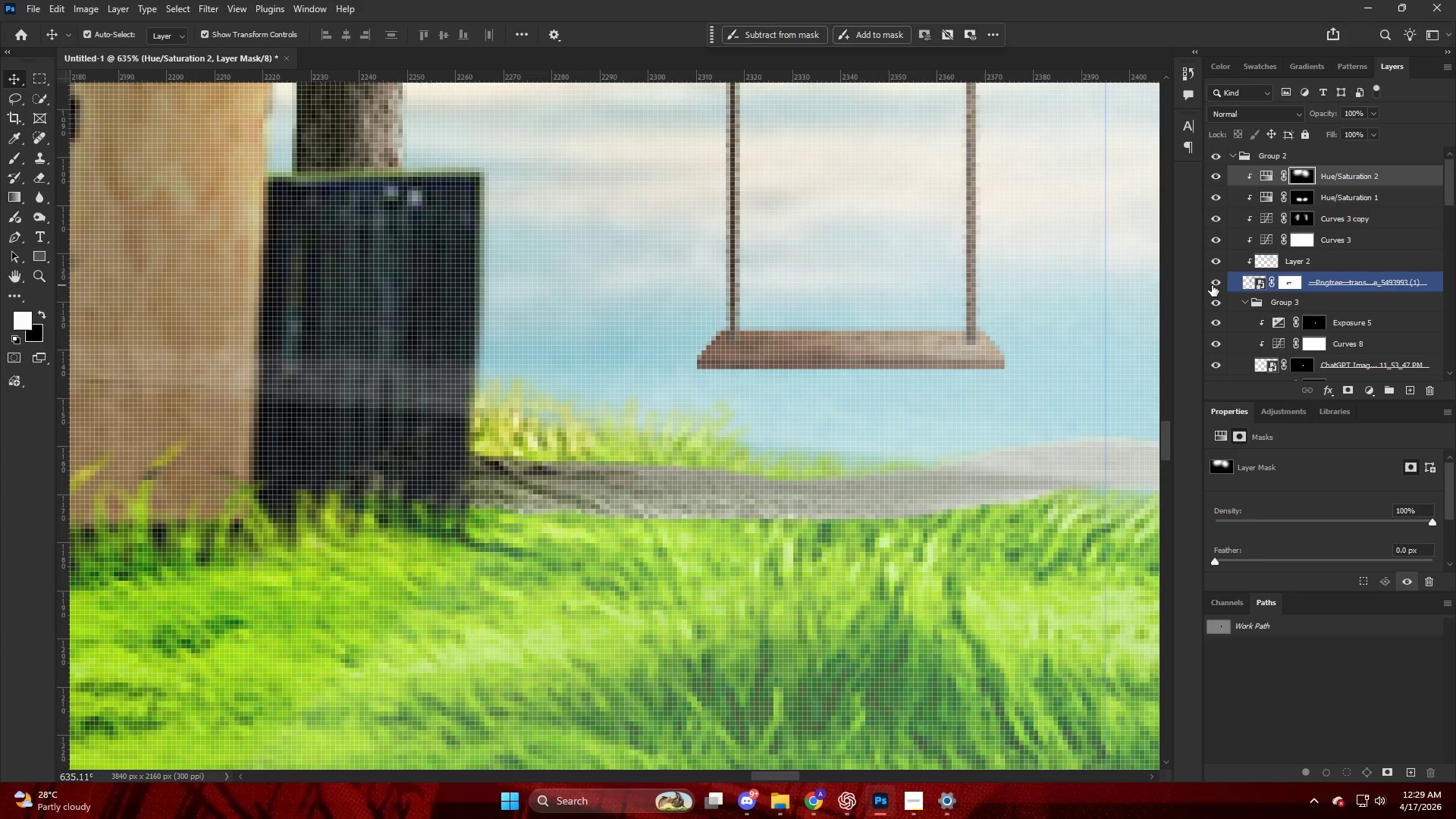 
scroll: coordinate [1302, 300], scroll_direction: down, amount: 50.0
 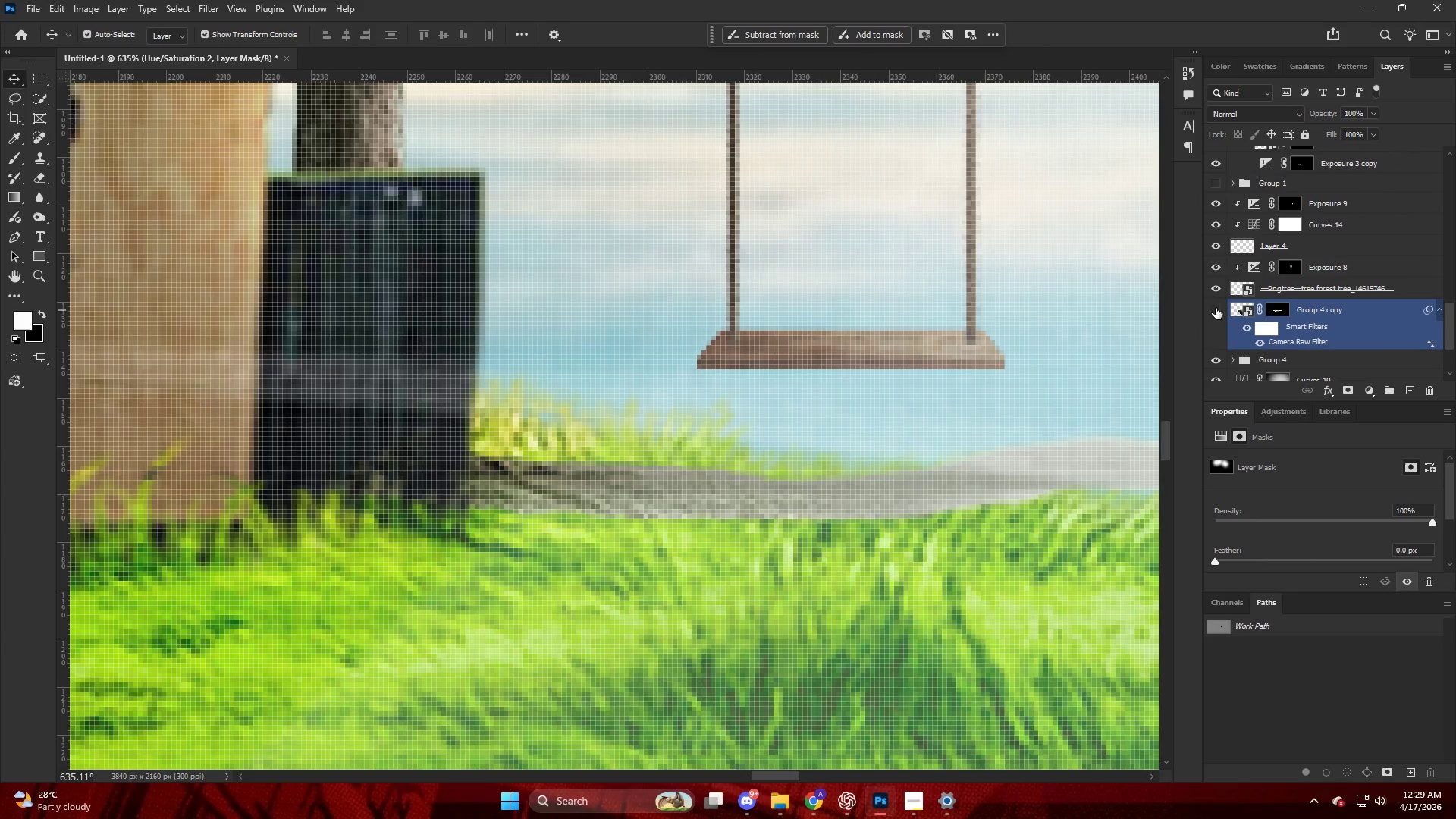 
double_click([1216, 308])
 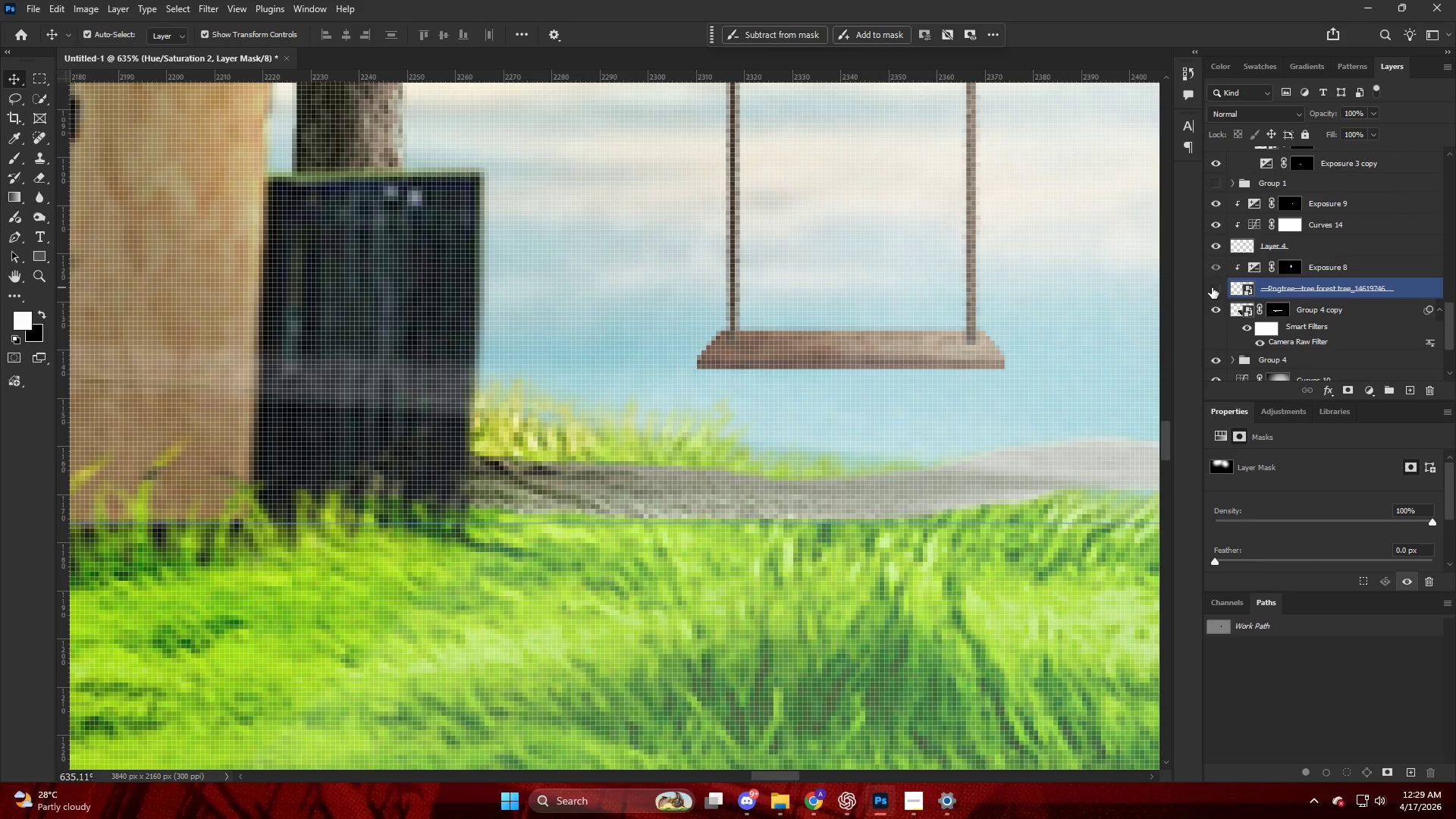 
double_click([1212, 287])
 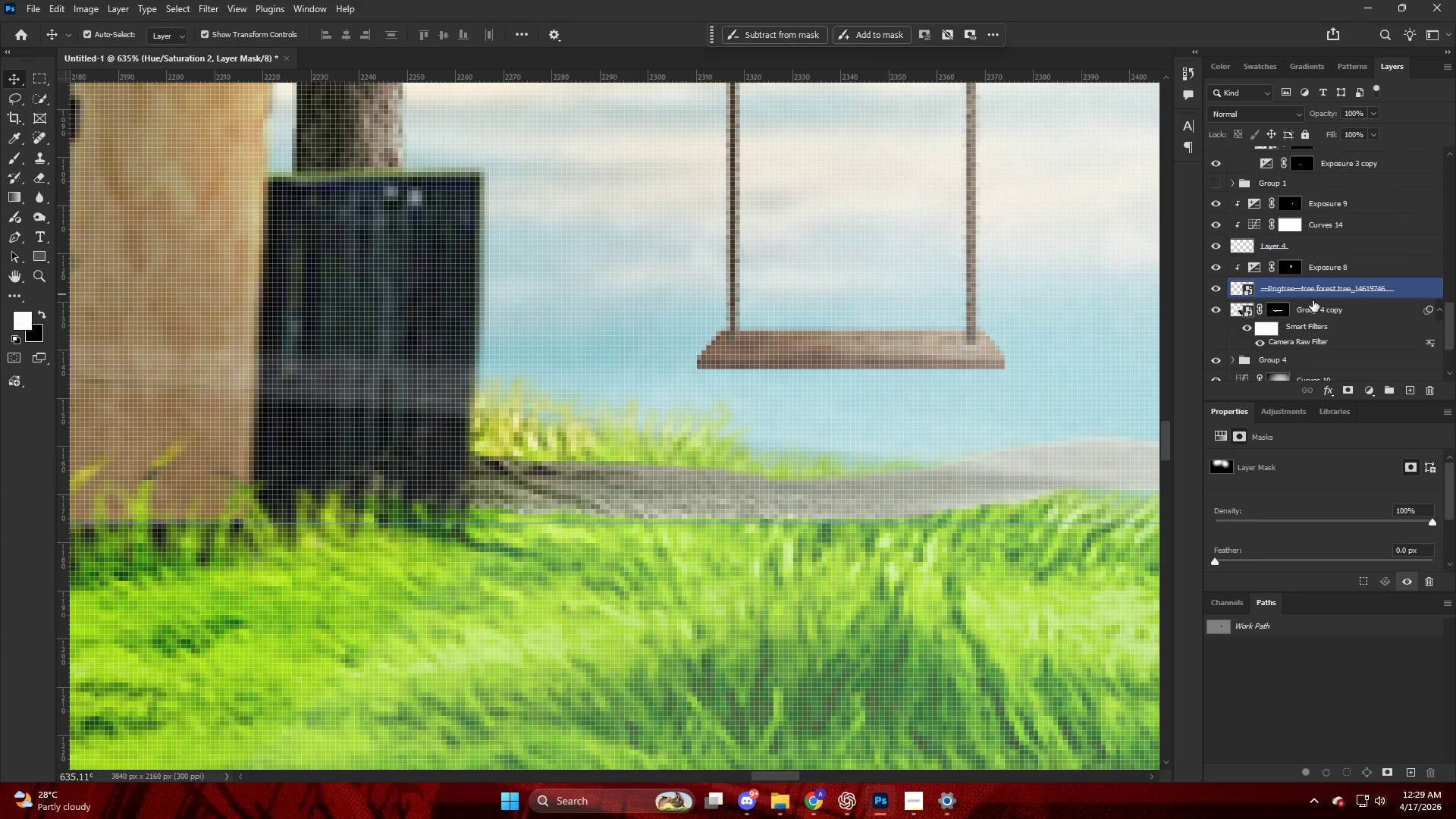 
scroll: coordinate [1325, 303], scroll_direction: up, amount: 4.0
 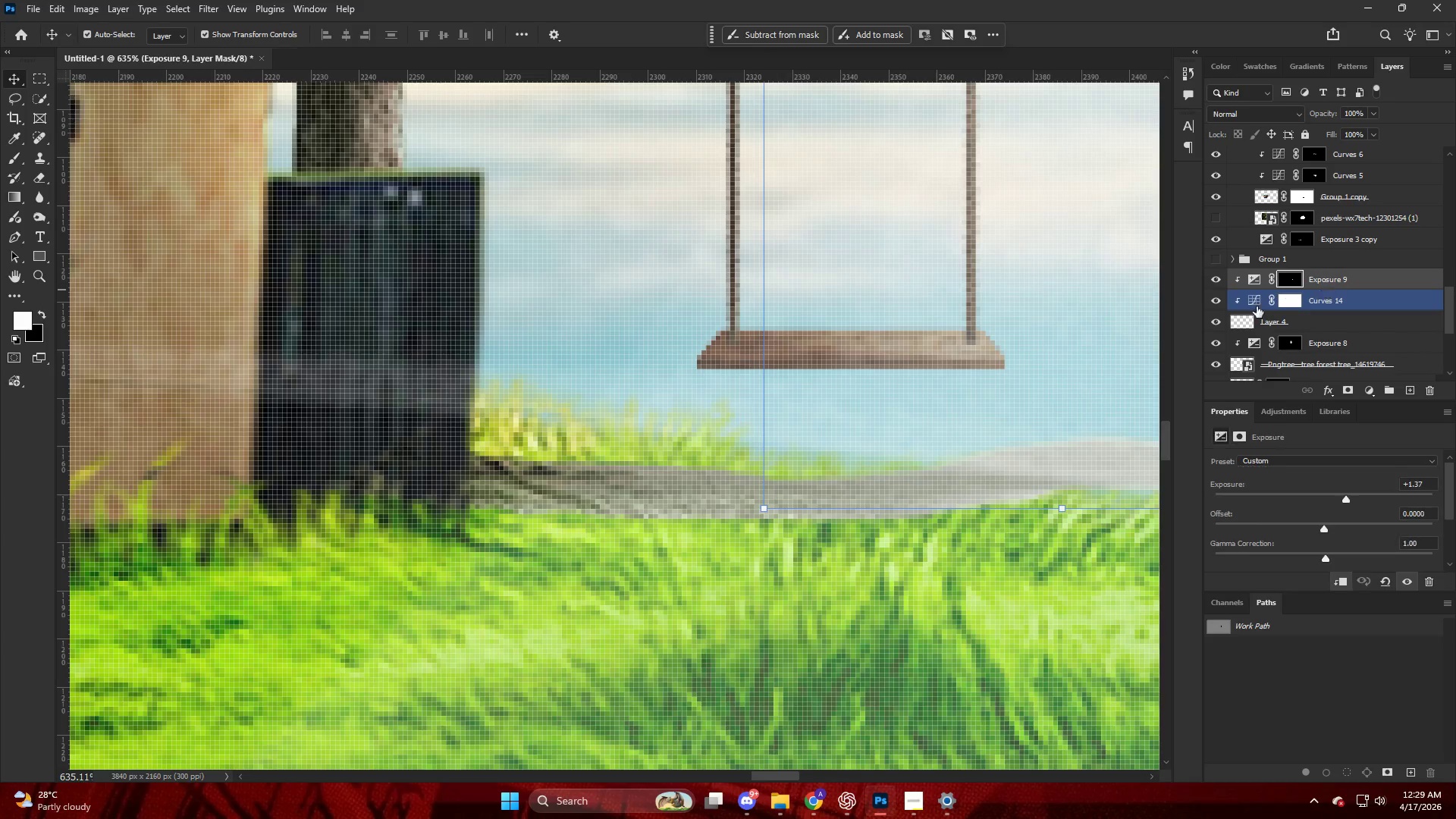 
left_click([1211, 323])
 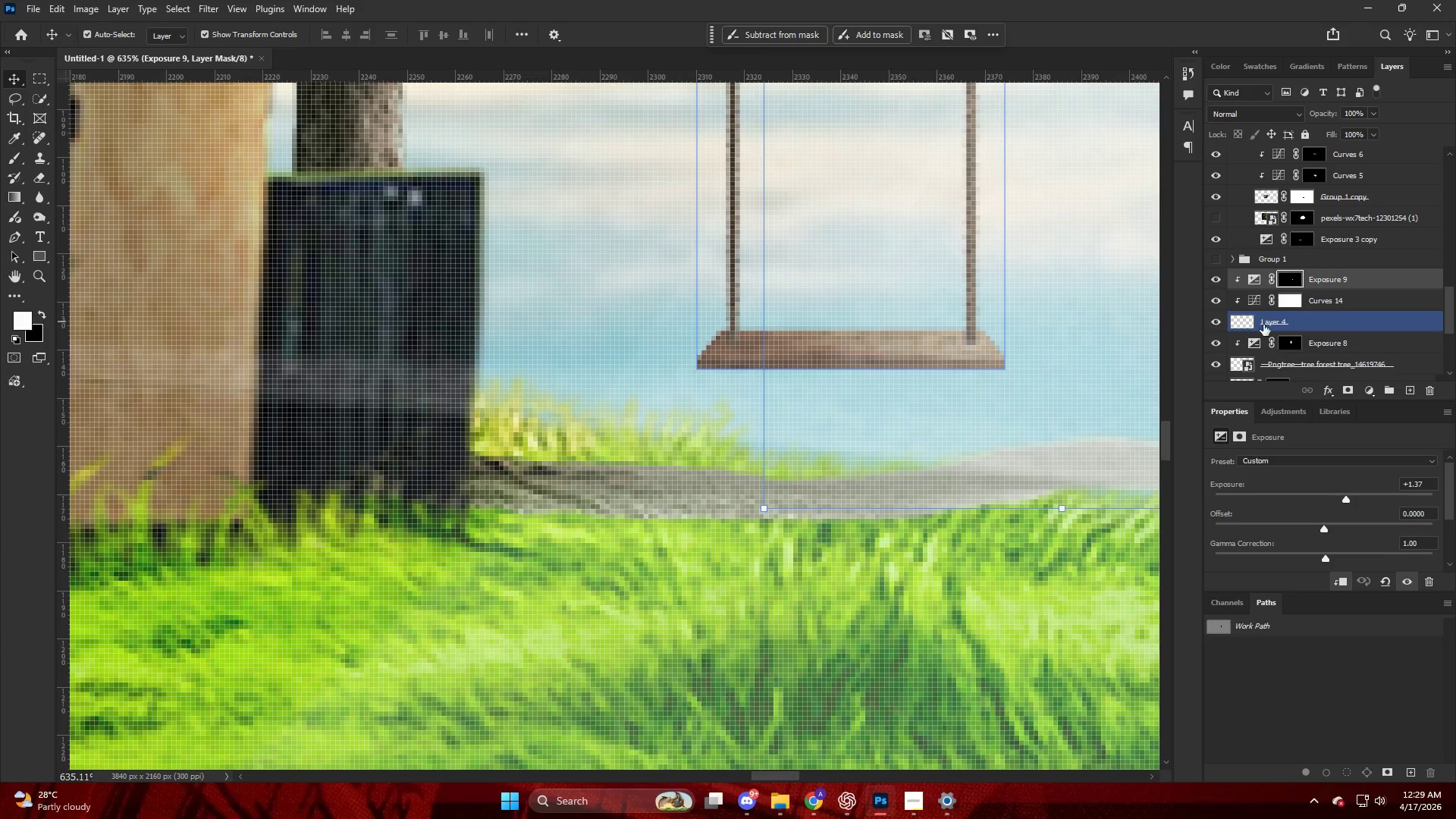 
left_click([1346, 358])
 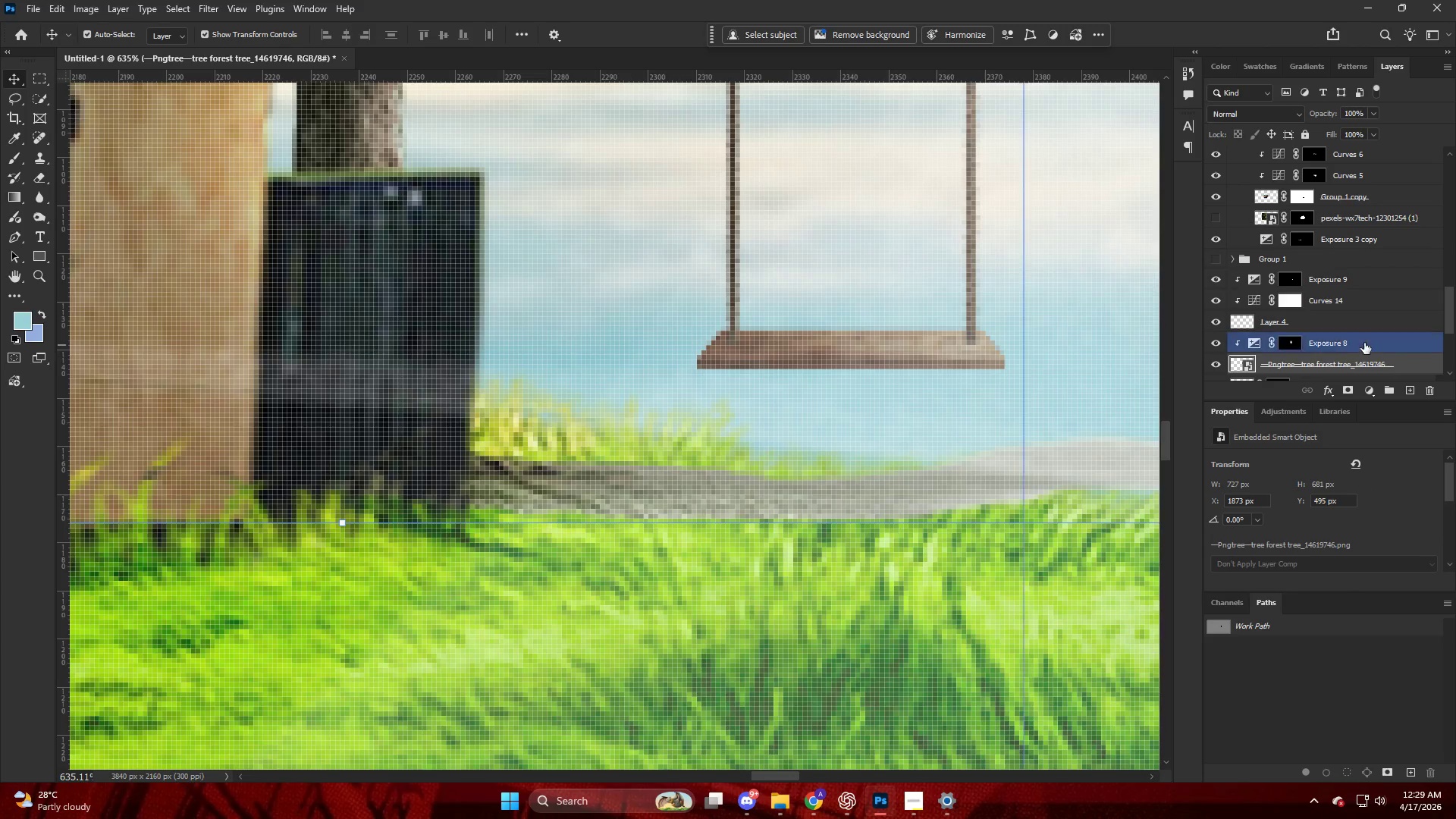 
left_click([1364, 343])
 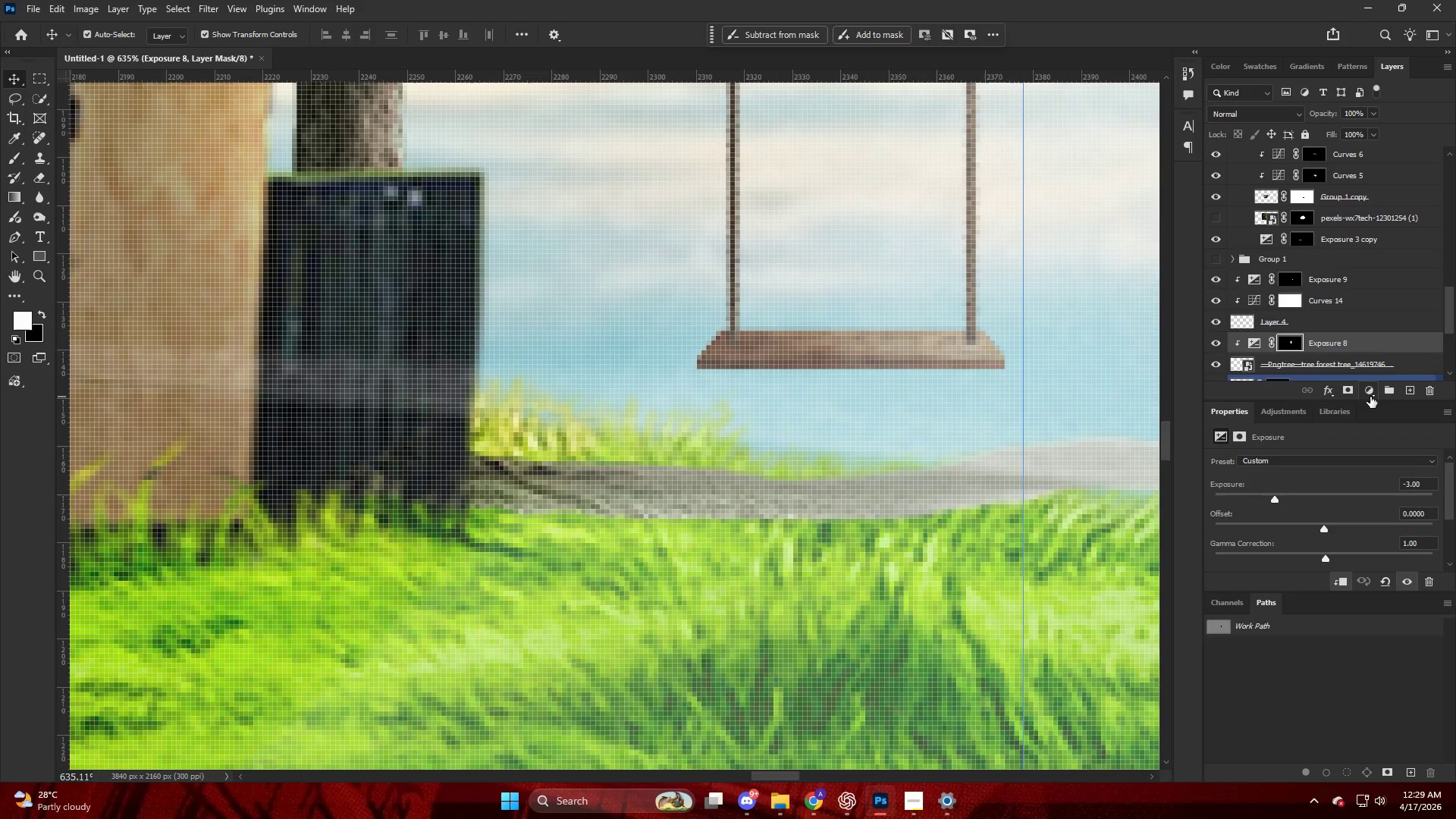 
left_click([1369, 391])
 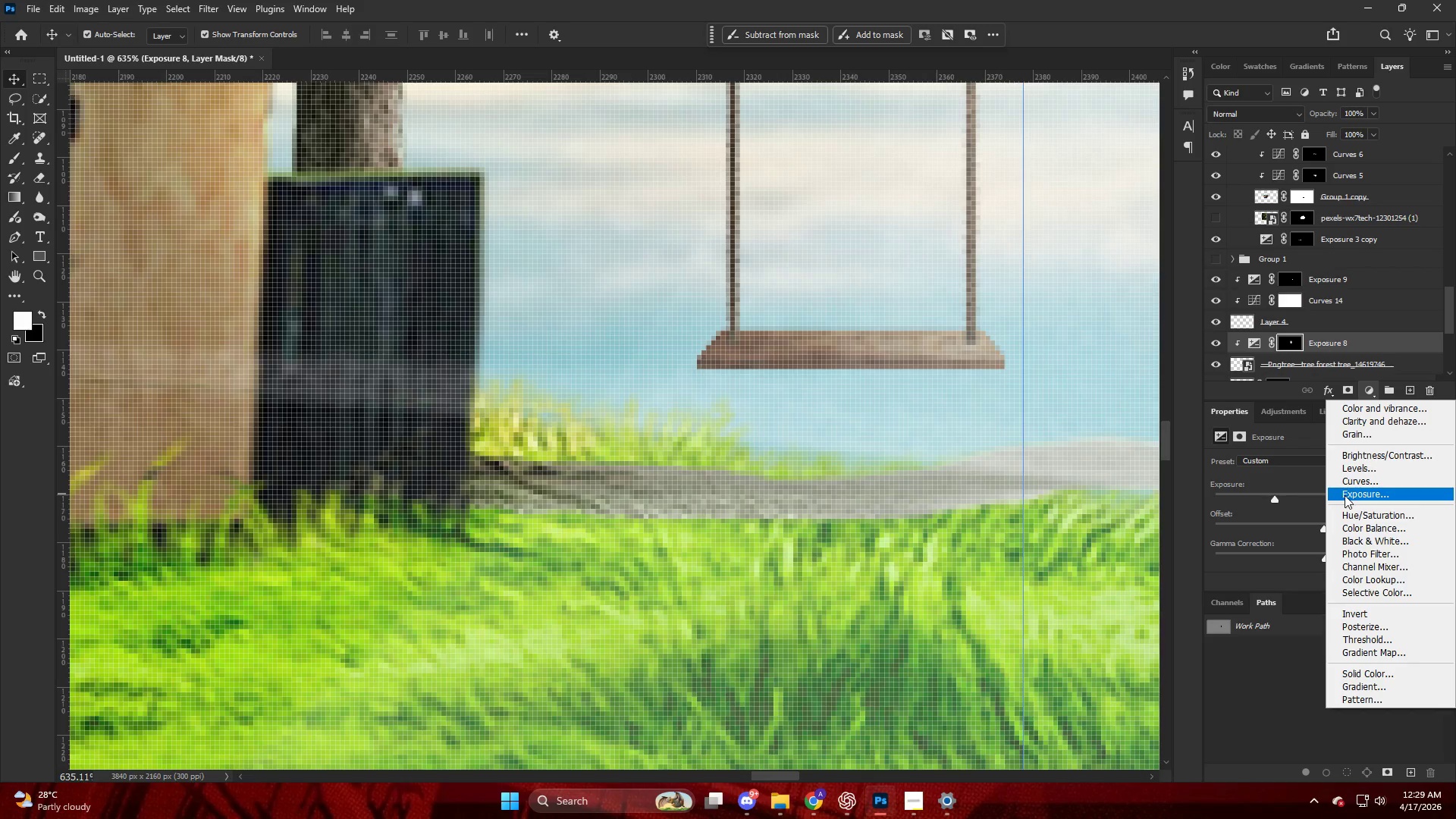 
left_click([1348, 488])
 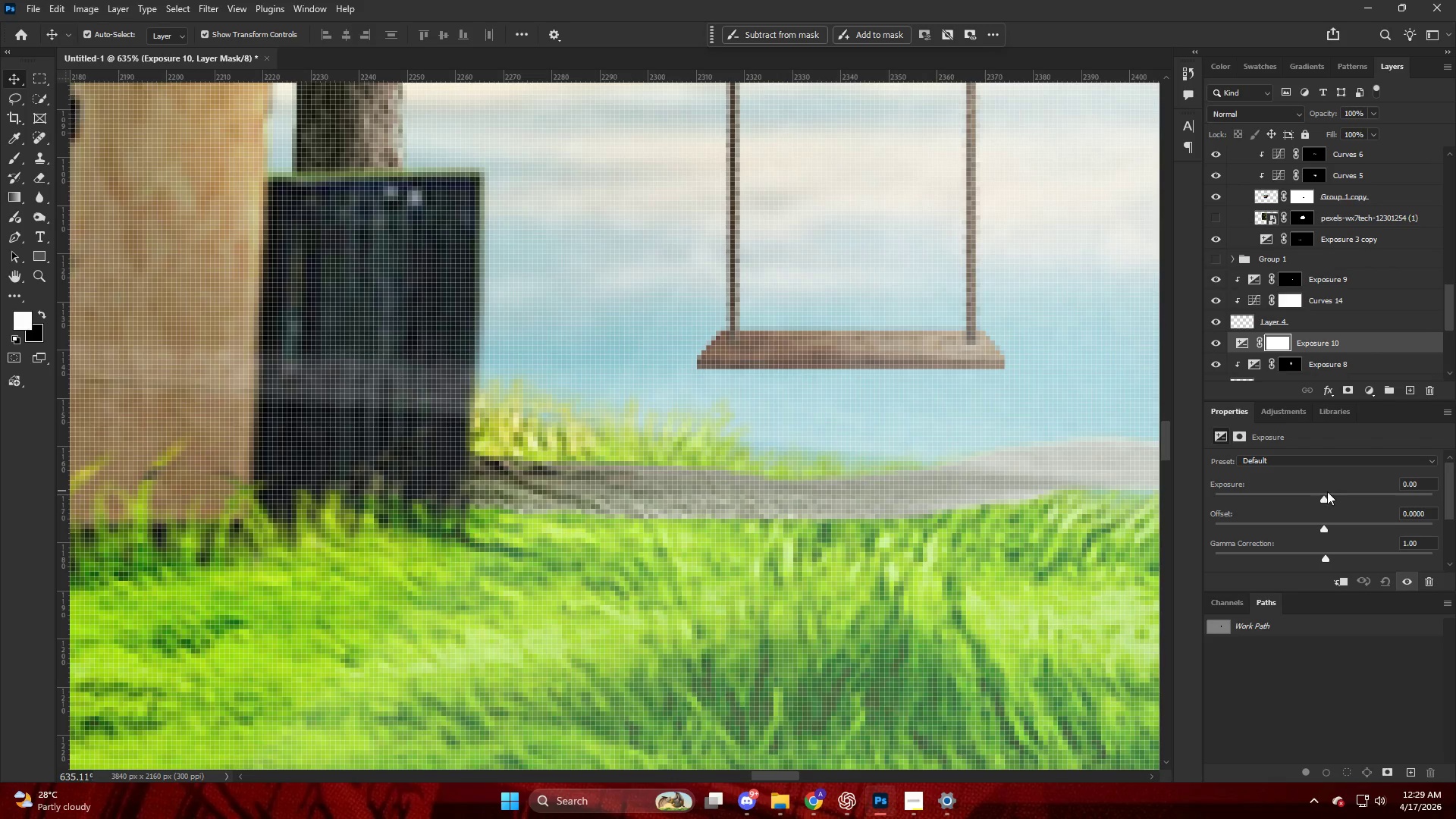 
left_click_drag(start_coordinate=[1320, 491], to_coordinate=[1281, 497])
 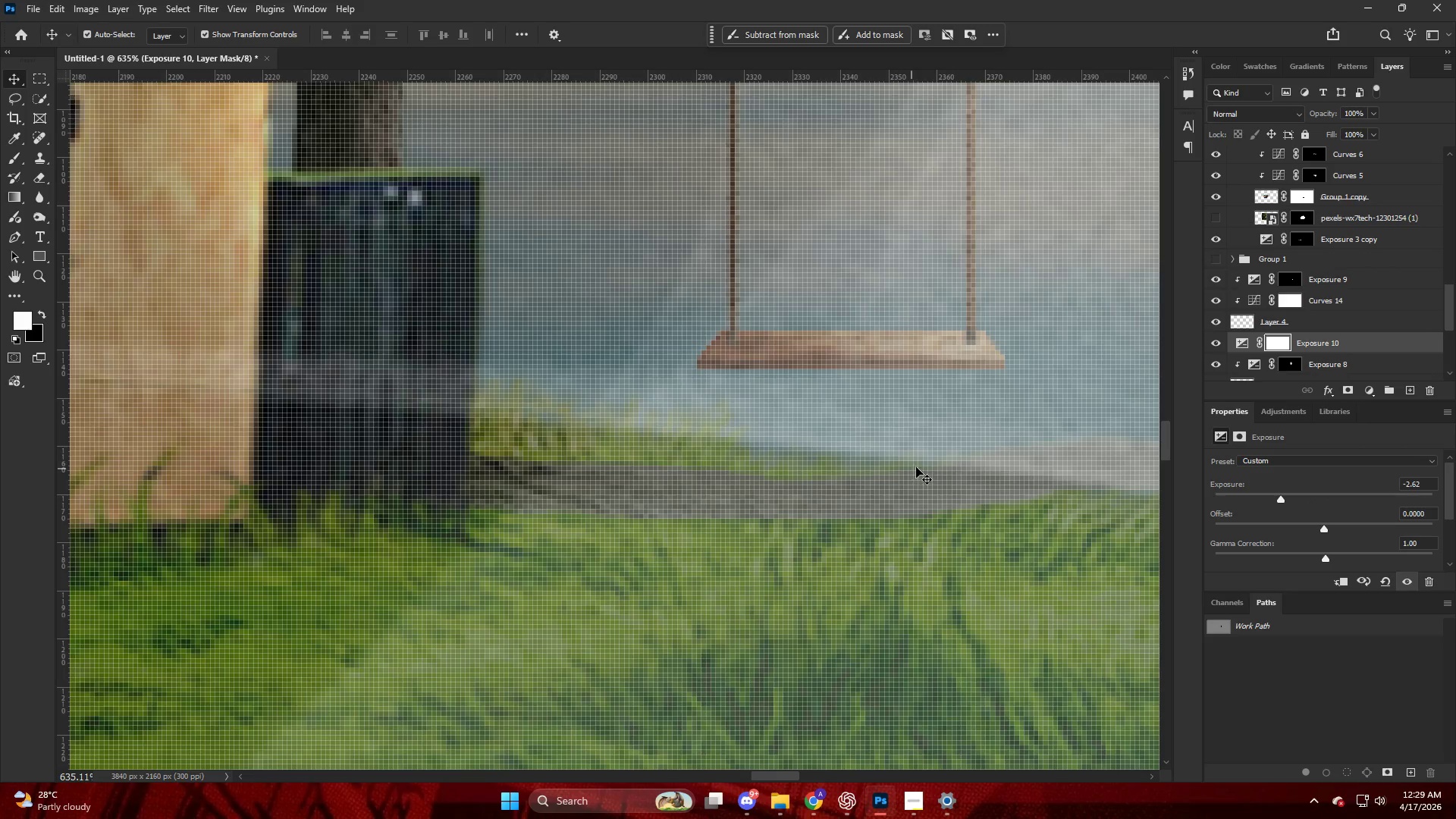 
hold_key(key=AltLeft, duration=0.34)
 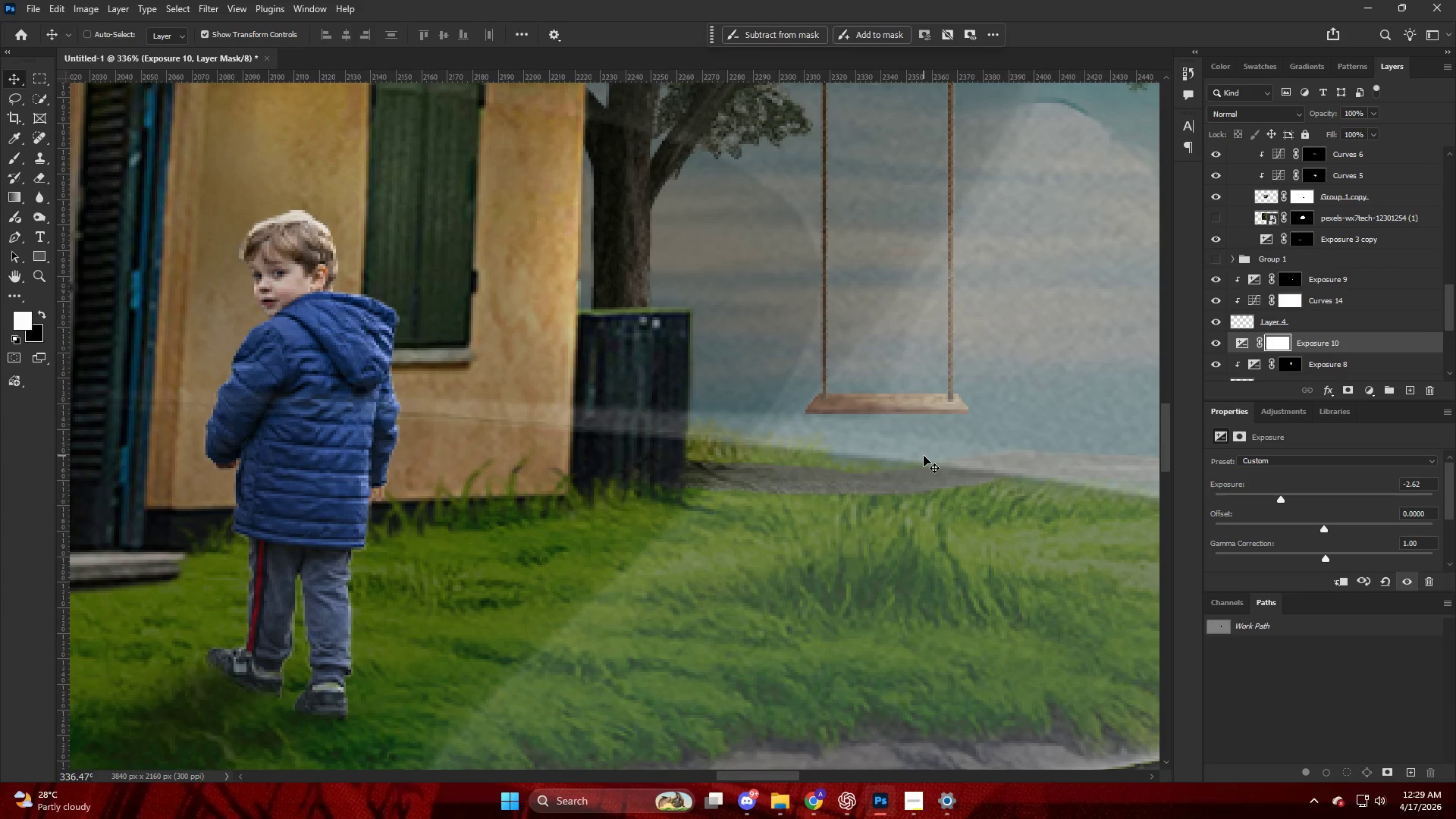 
key(Control+ControlLeft)
 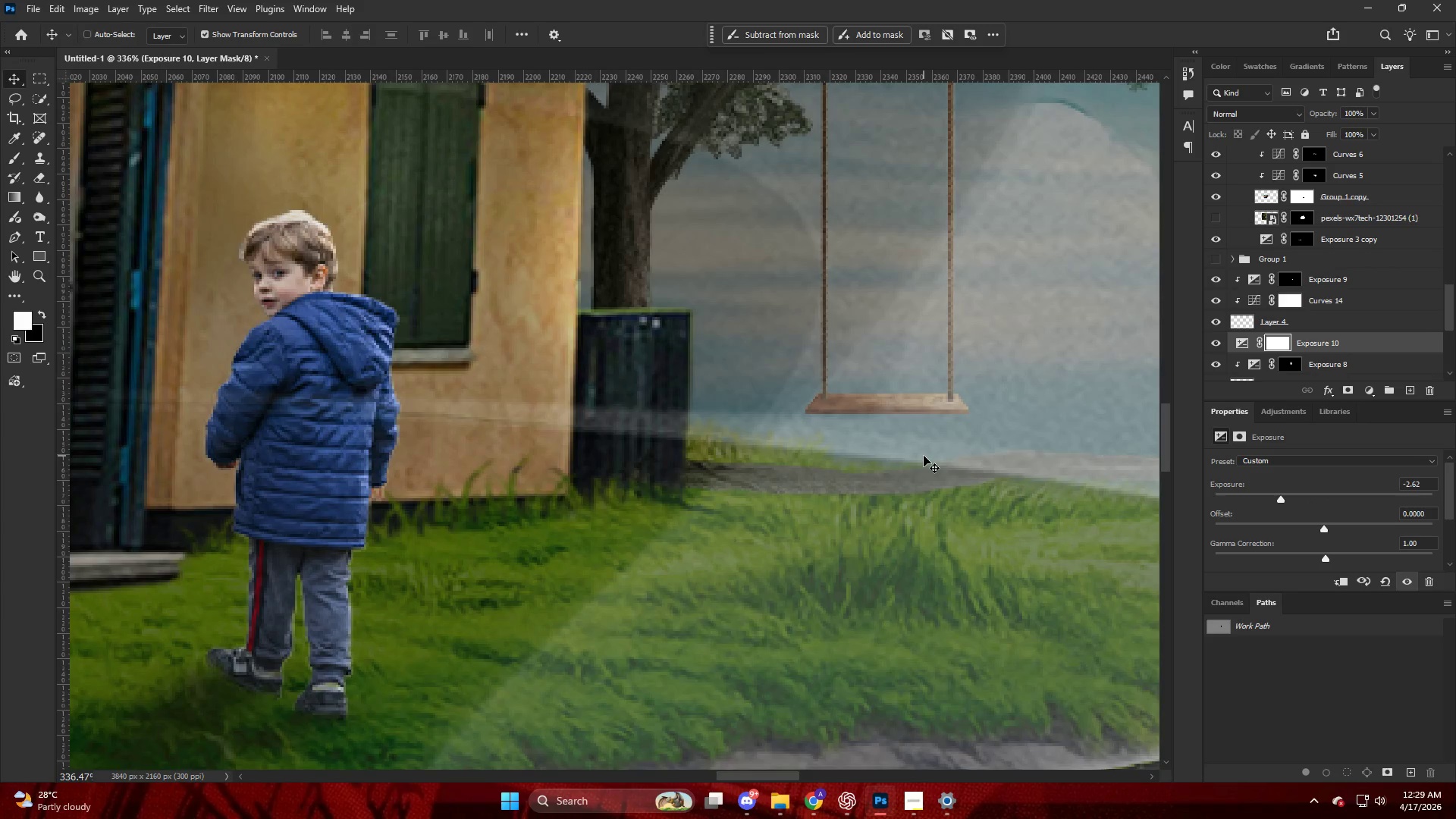 
scroll: coordinate [927, 464], scroll_direction: down, amount: 7.0
 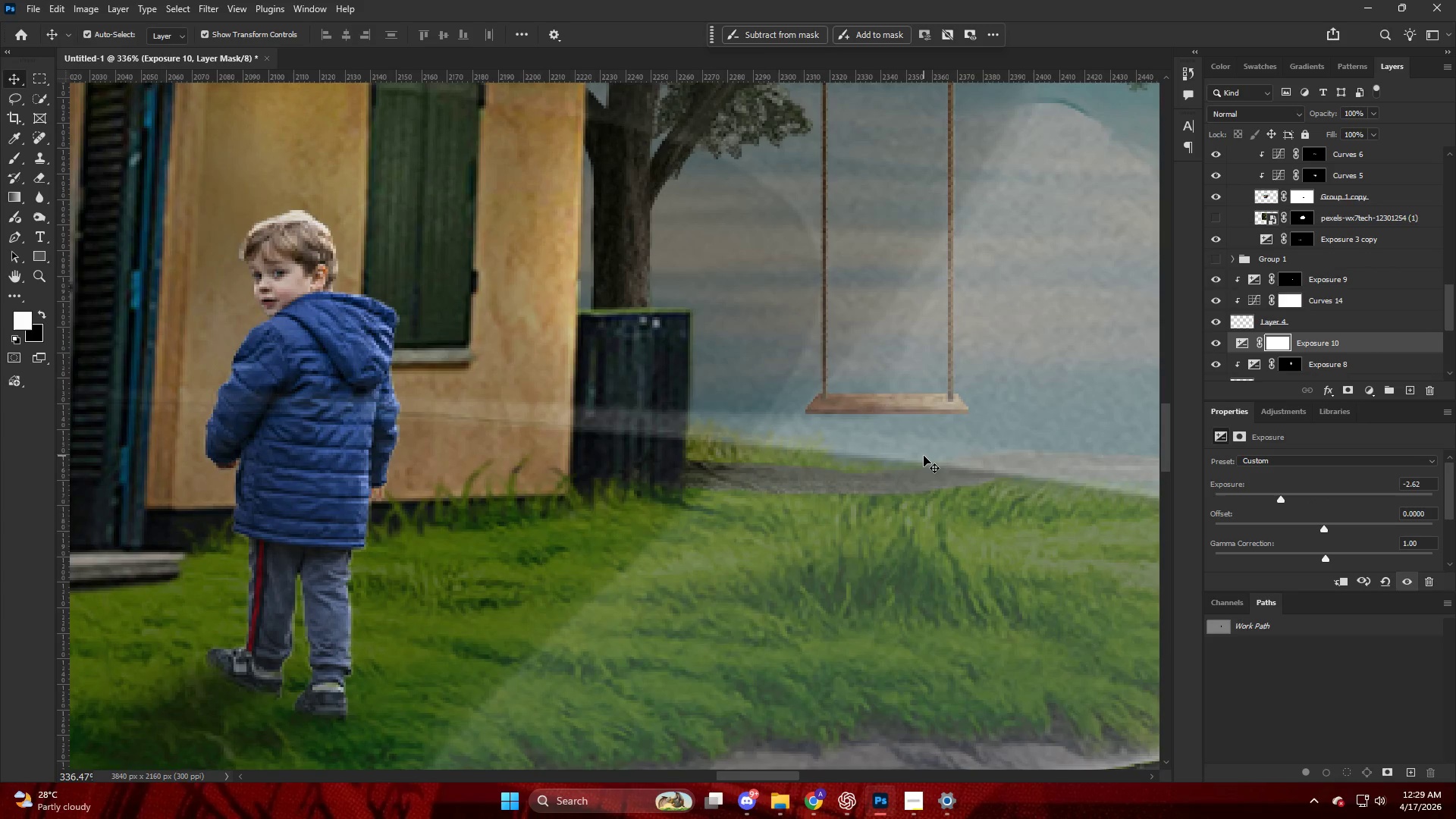 
key(Control+I)
 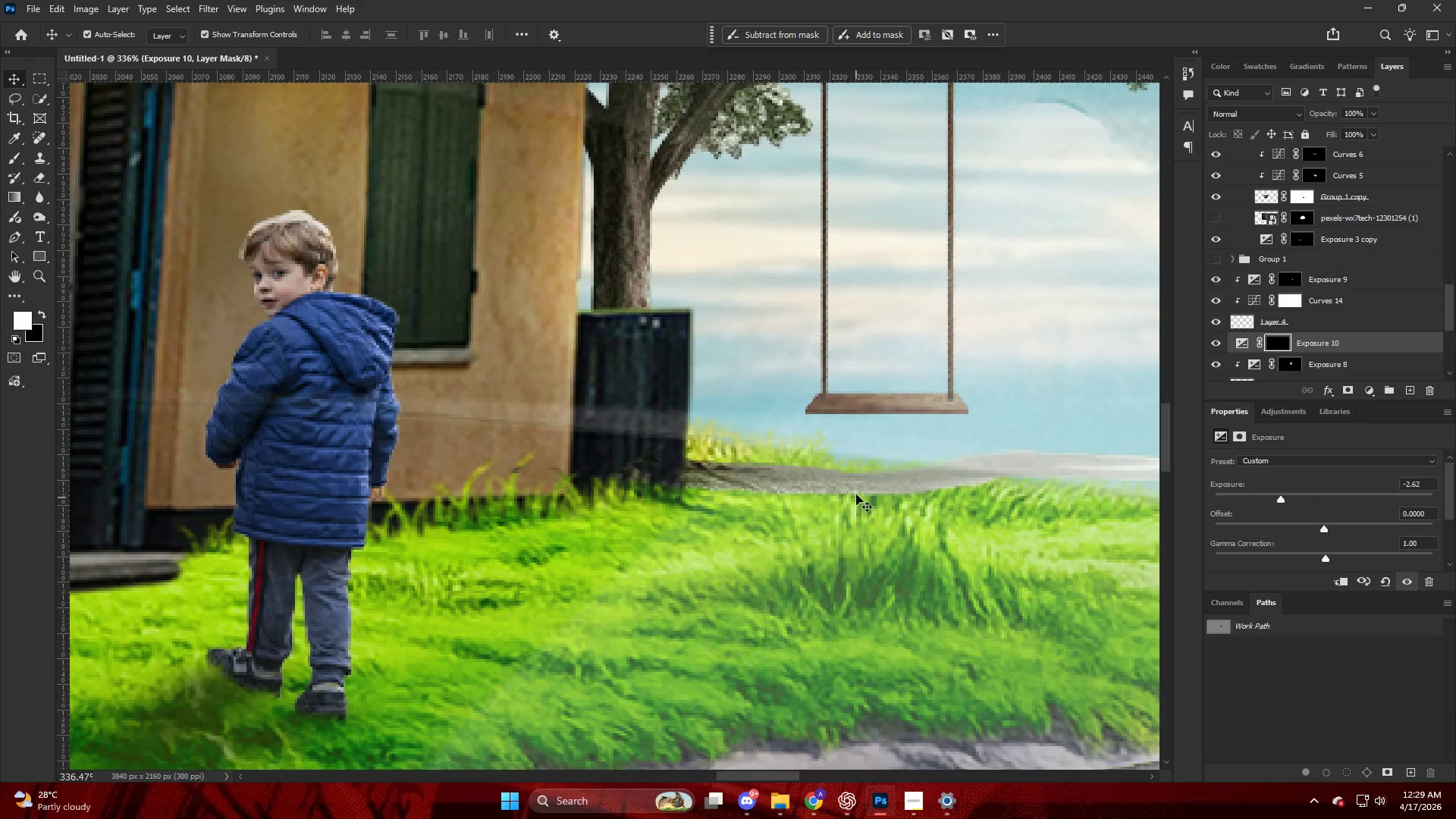 
key(B)
 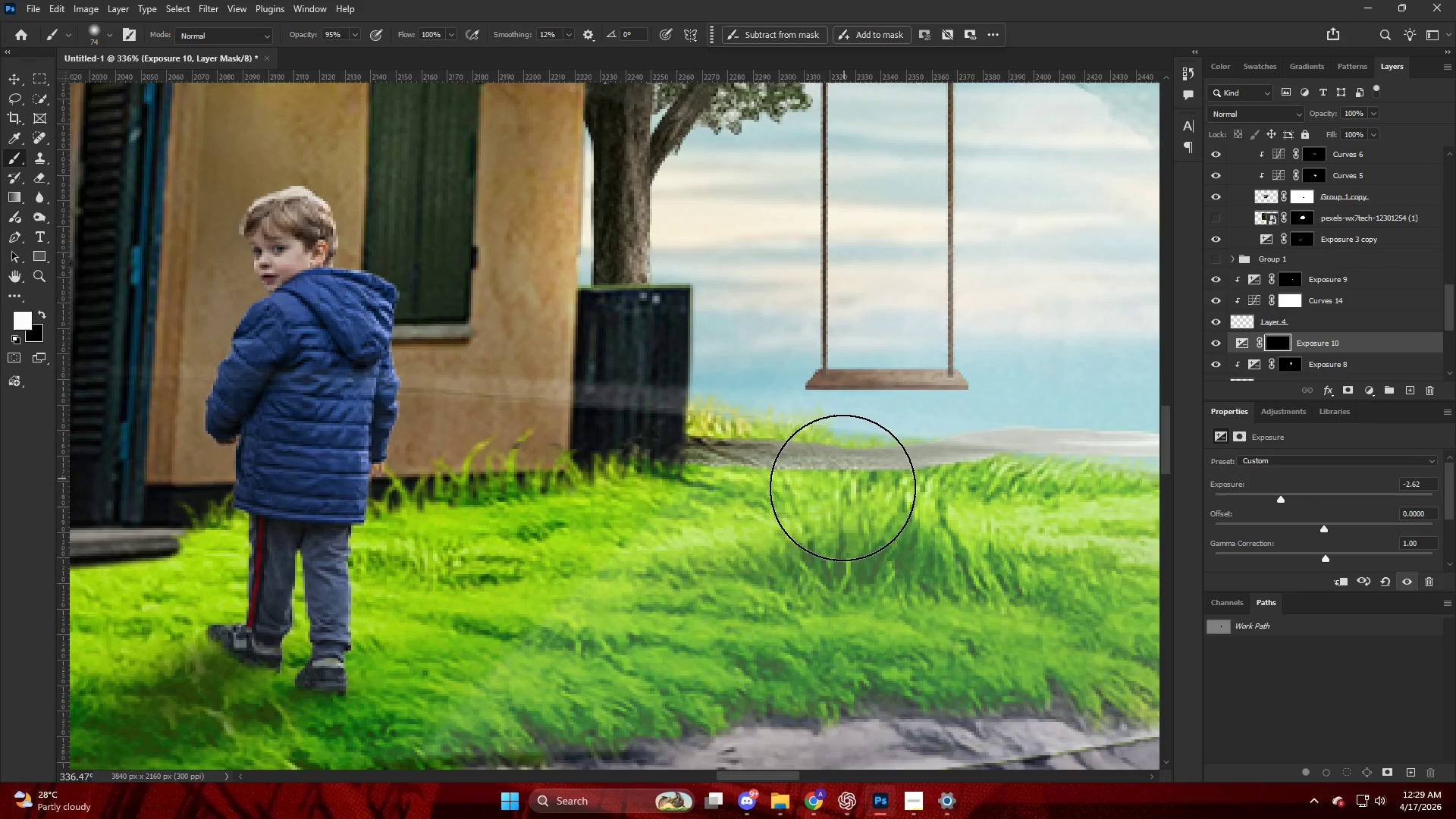 
key(Alt+AltLeft)
 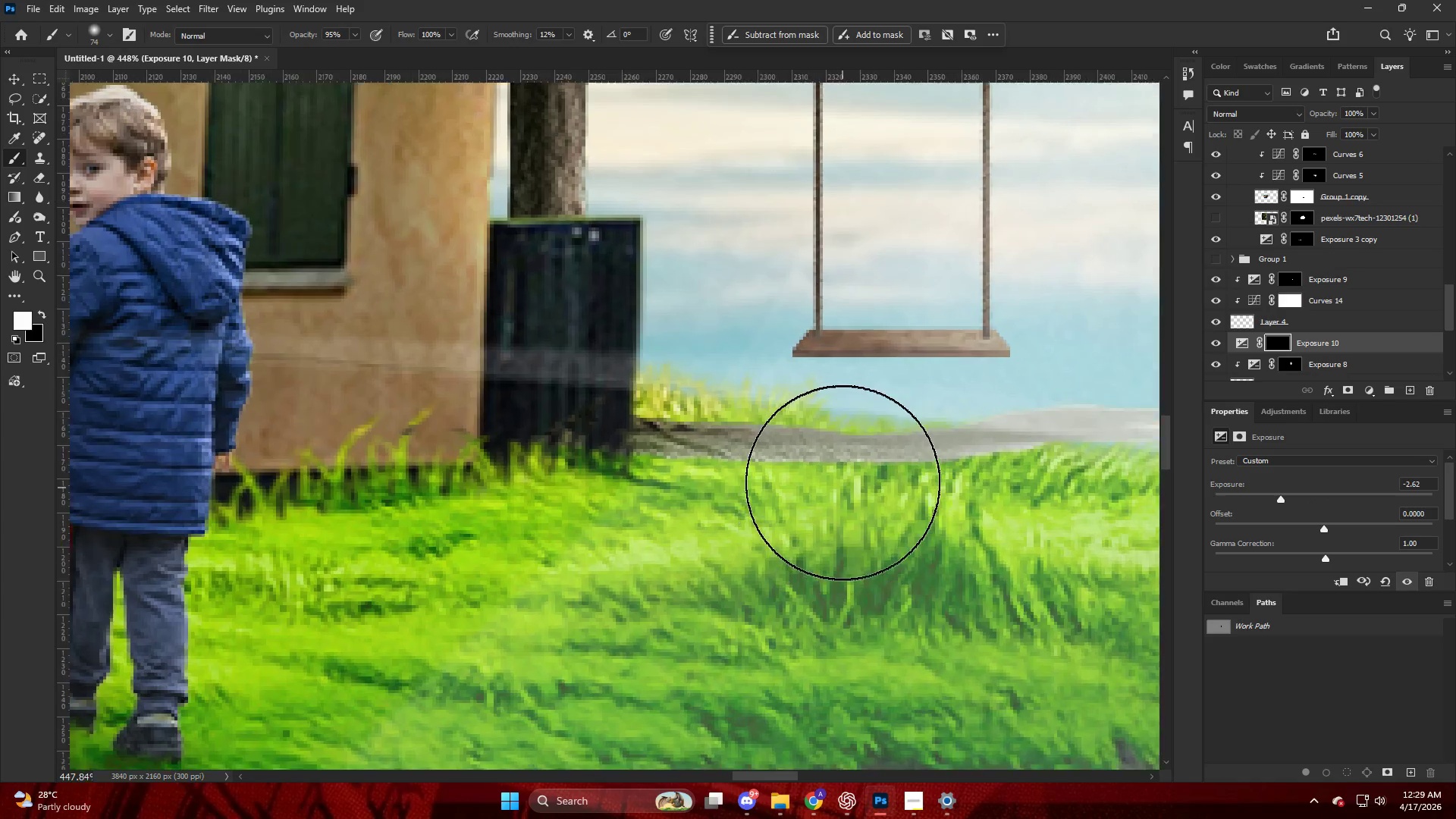 
right_click([843, 480])
 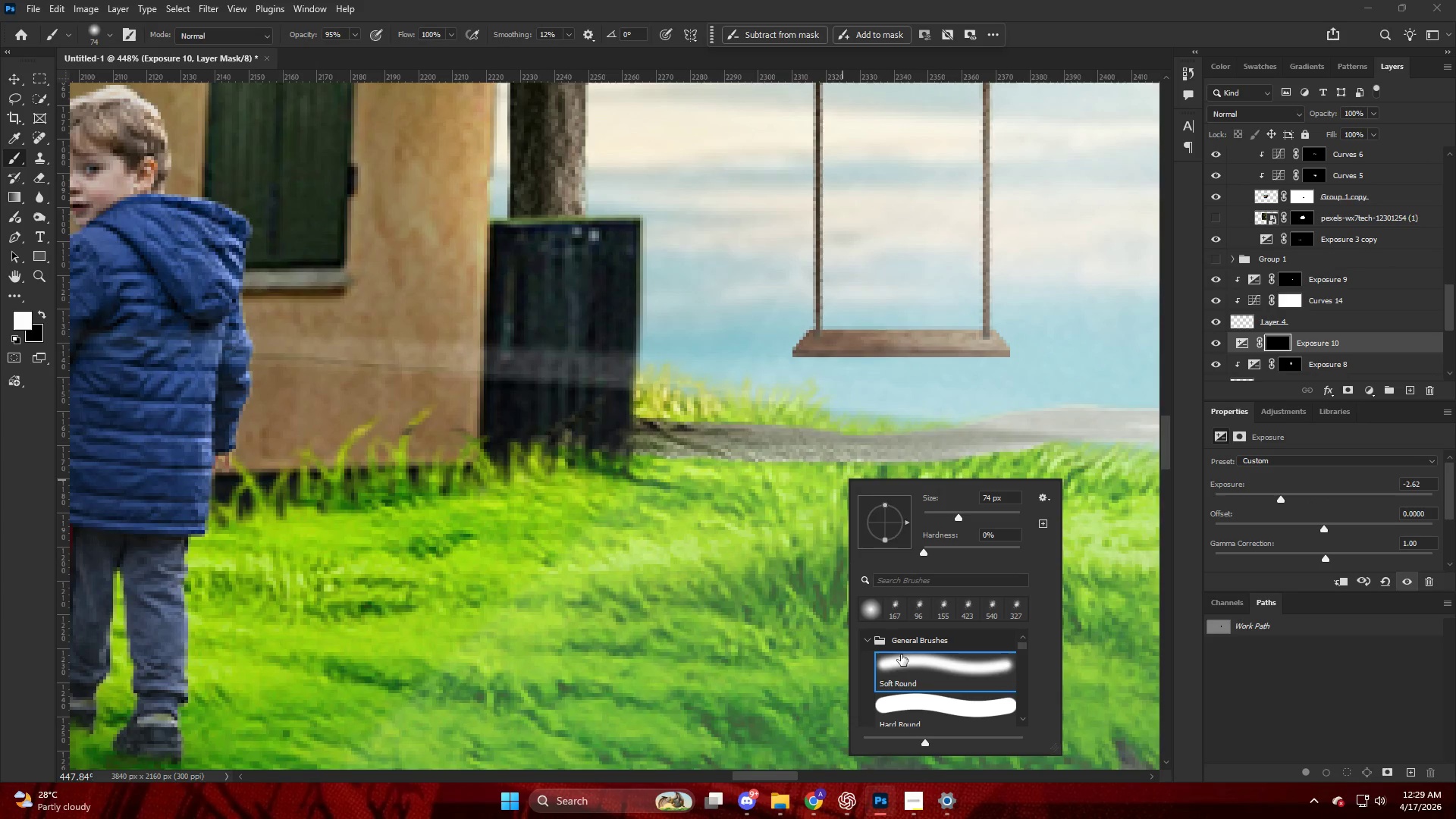 
scroll: coordinate [843, 488], scroll_direction: up, amount: 1.0
 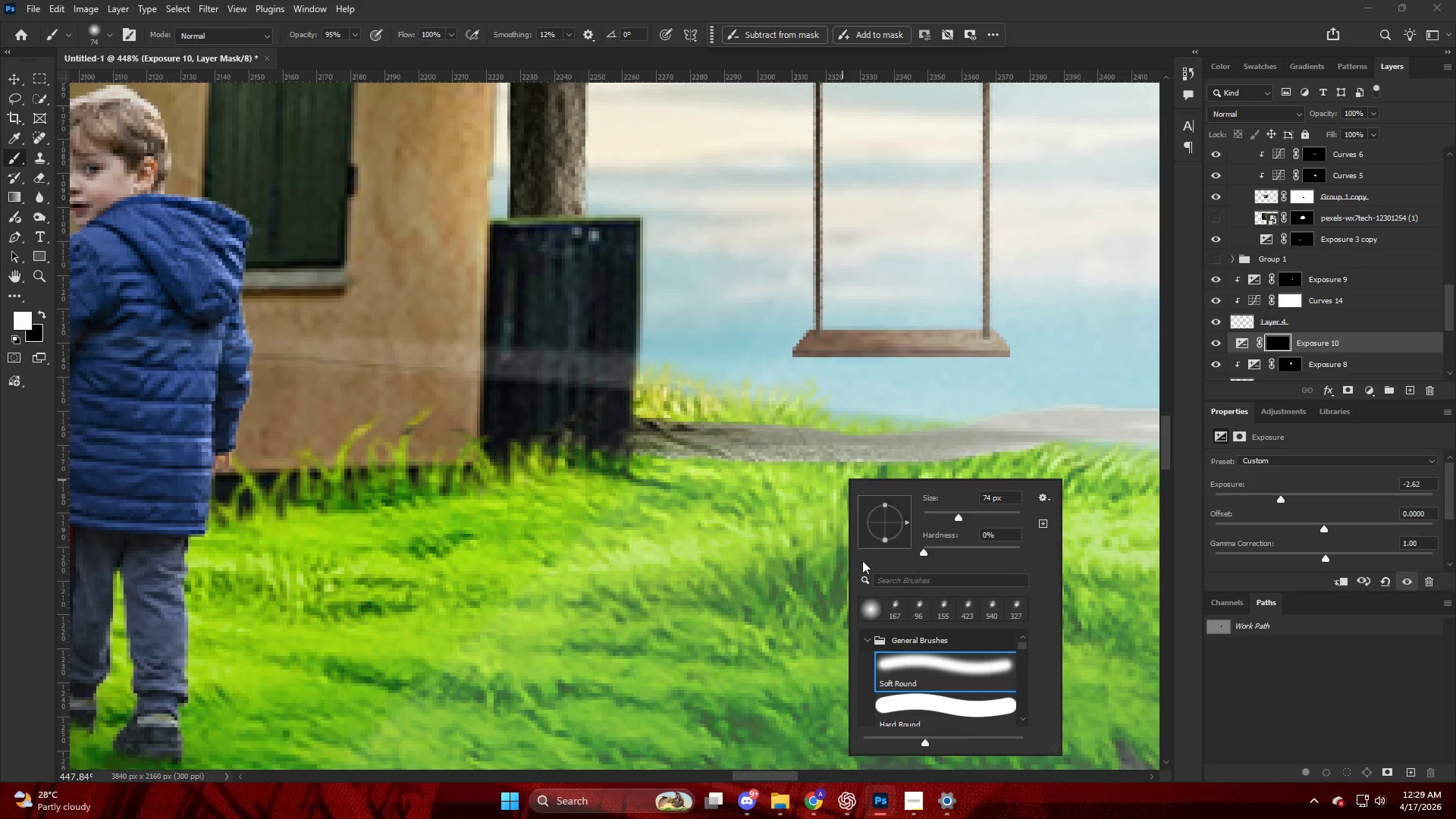 
left_click([903, 663])
 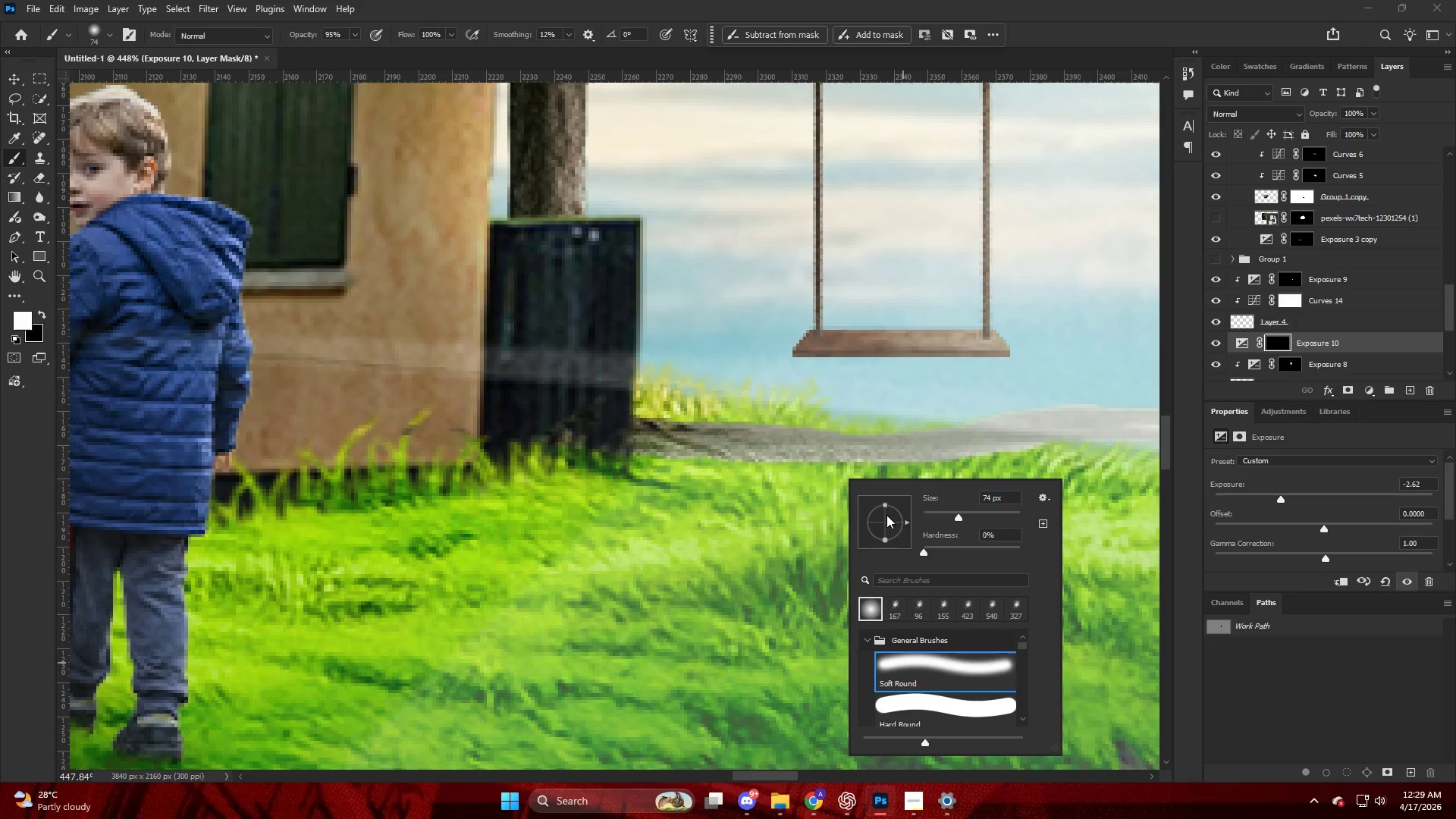 
left_click_drag(start_coordinate=[887, 510], to_coordinate=[890, 519])
 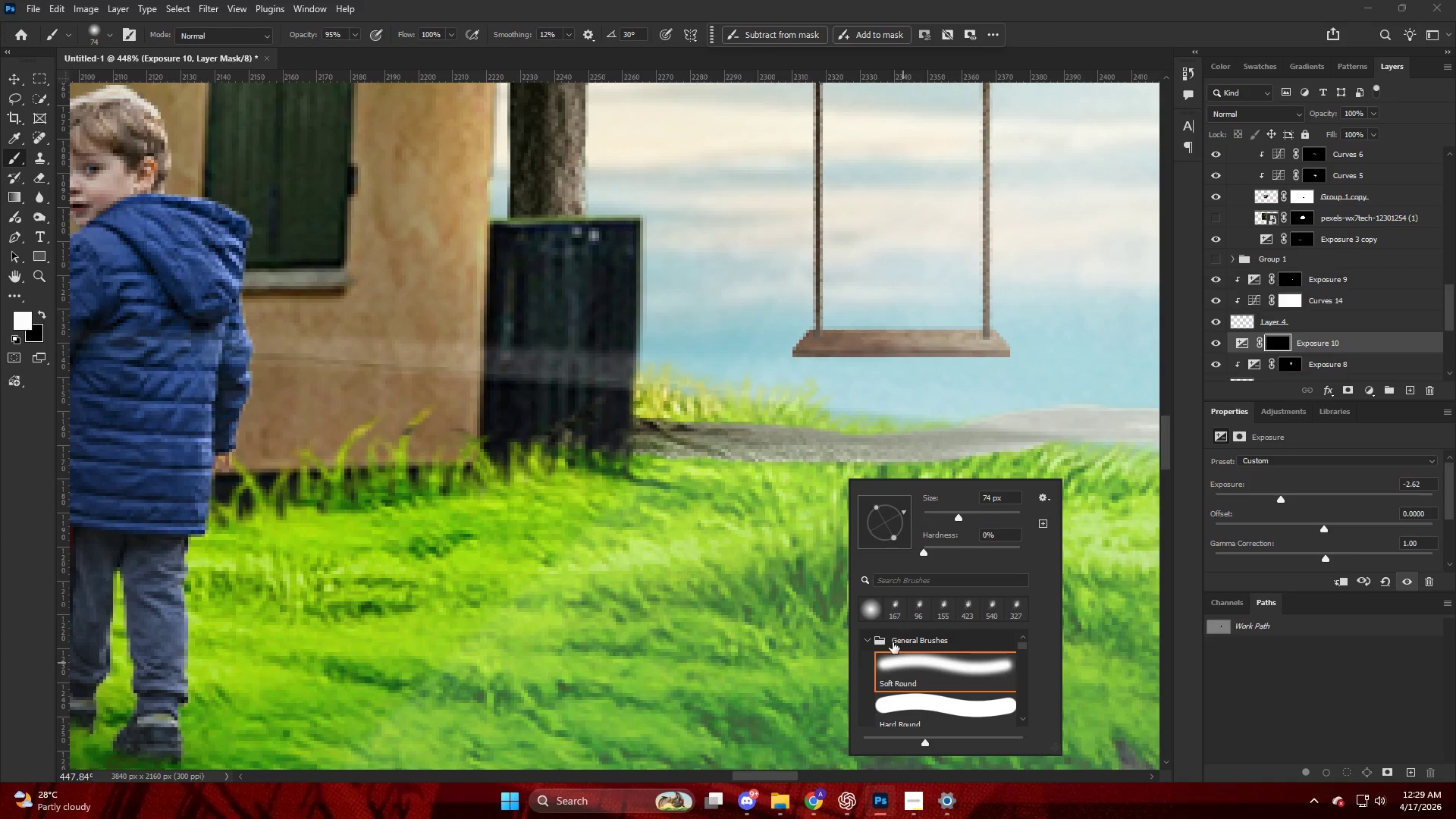 
left_click([893, 661])
 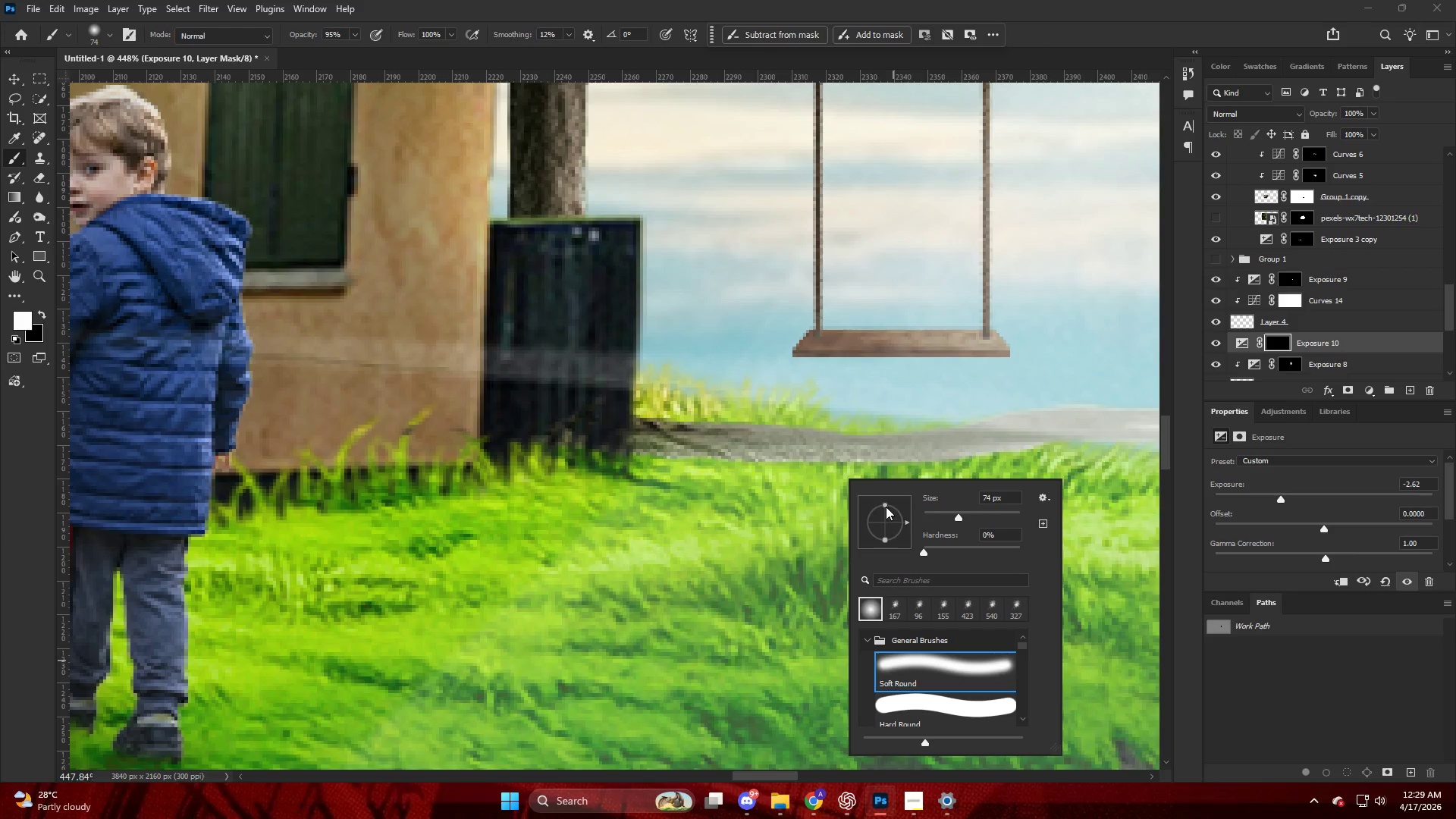 
left_click_drag(start_coordinate=[887, 505], to_coordinate=[888, 520])
 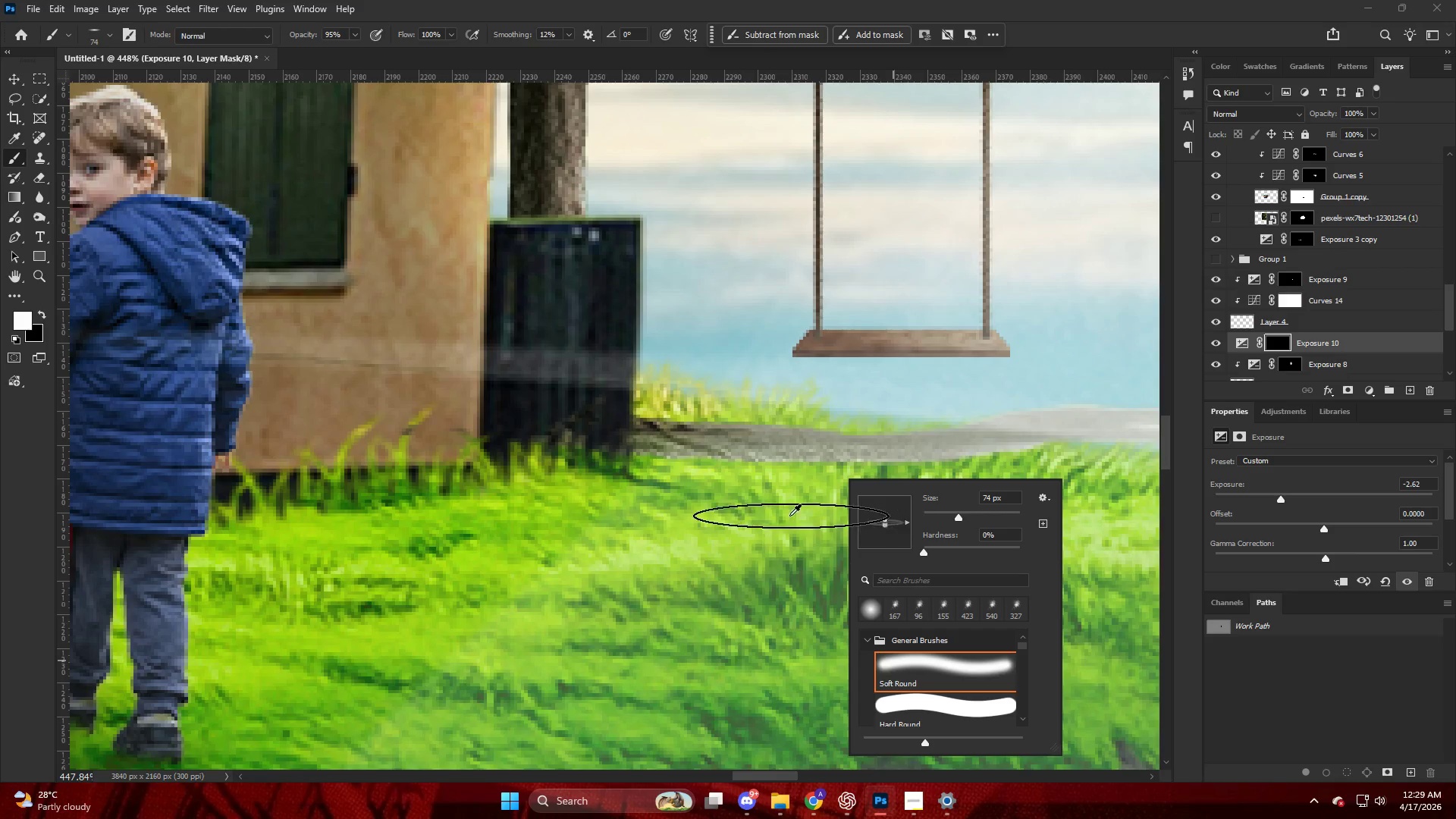 
hold_key(key=AltLeft, duration=0.61)
 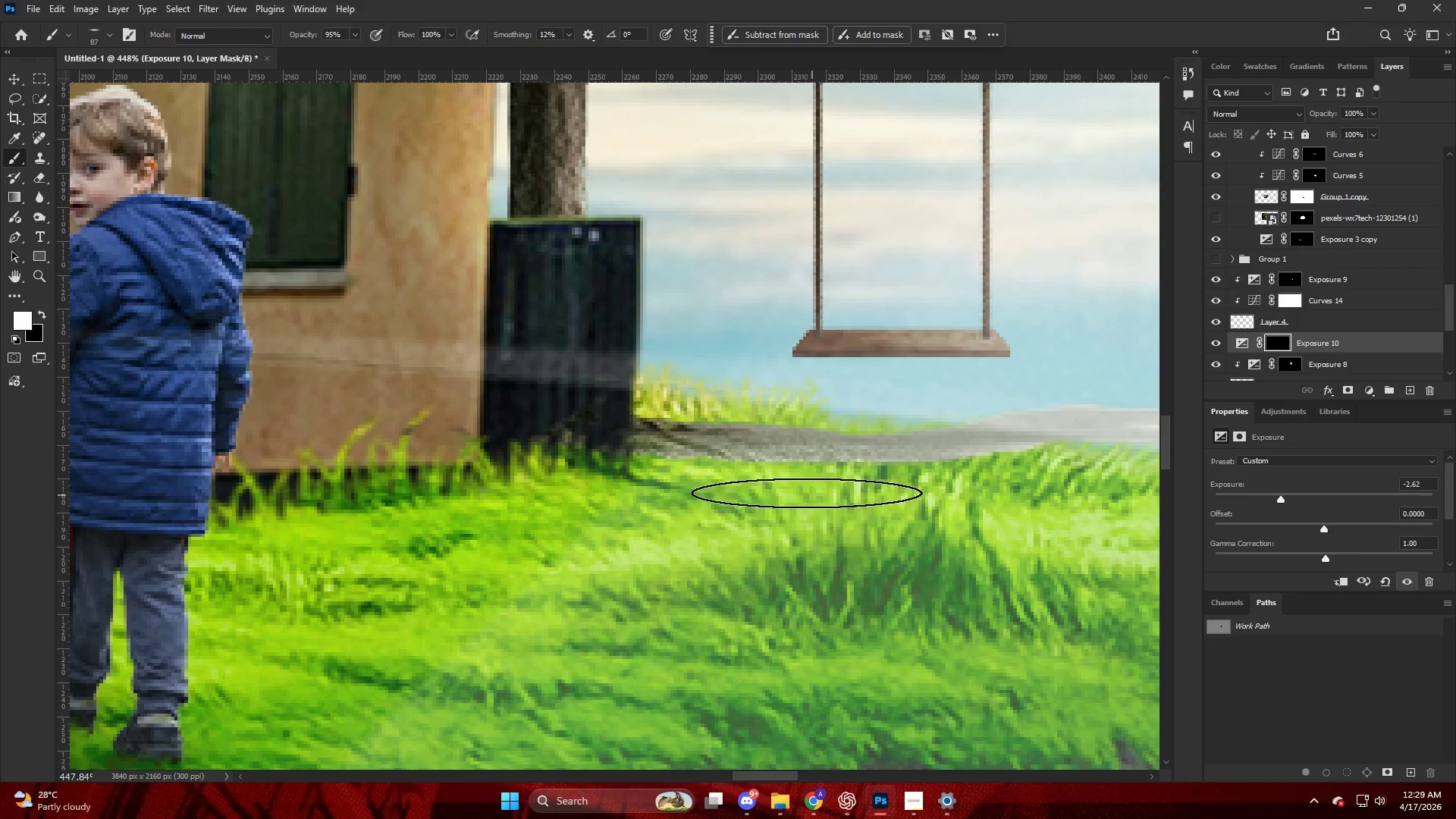 
left_click([806, 493])
 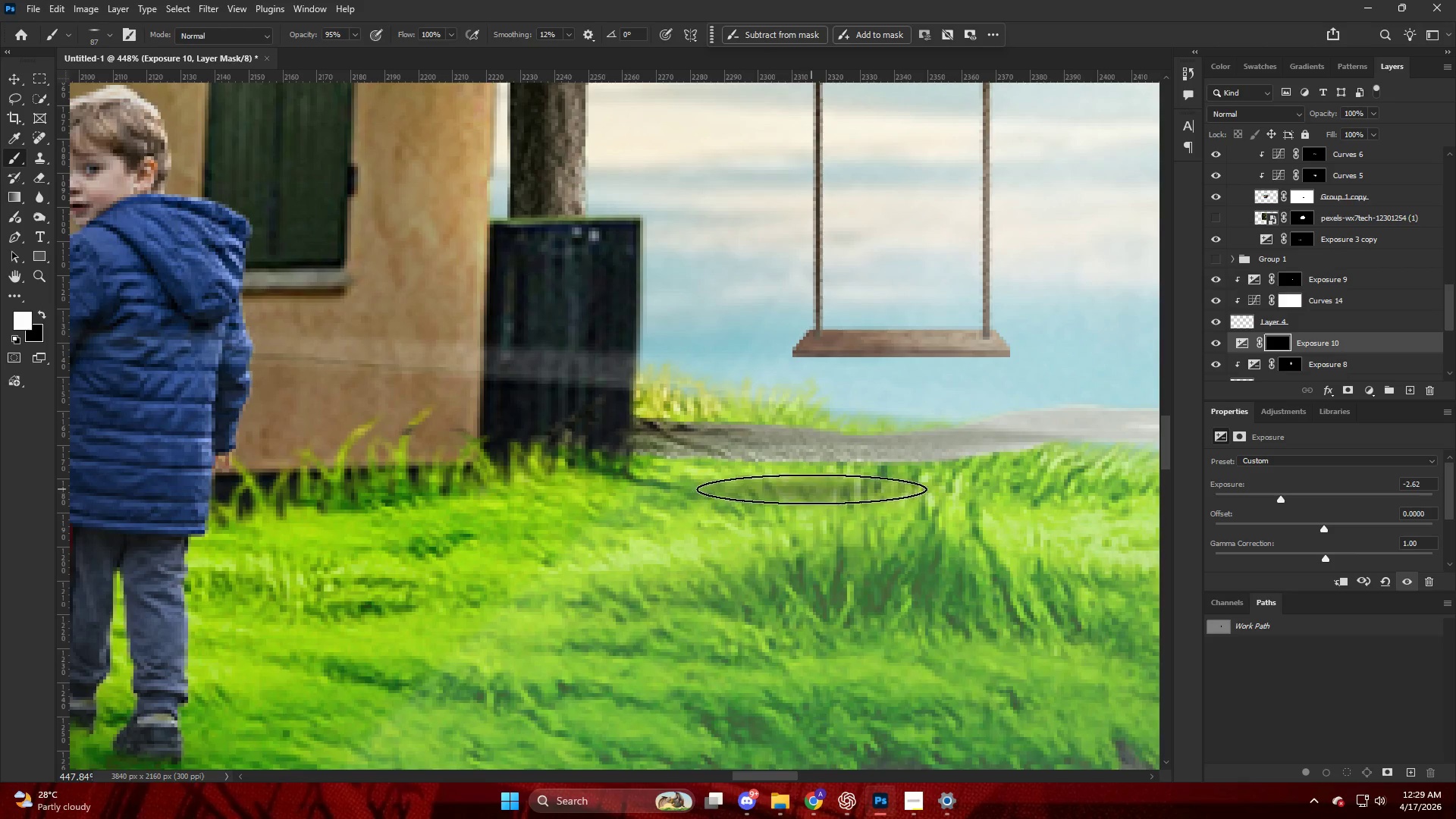 
key(Alt+AltLeft)
 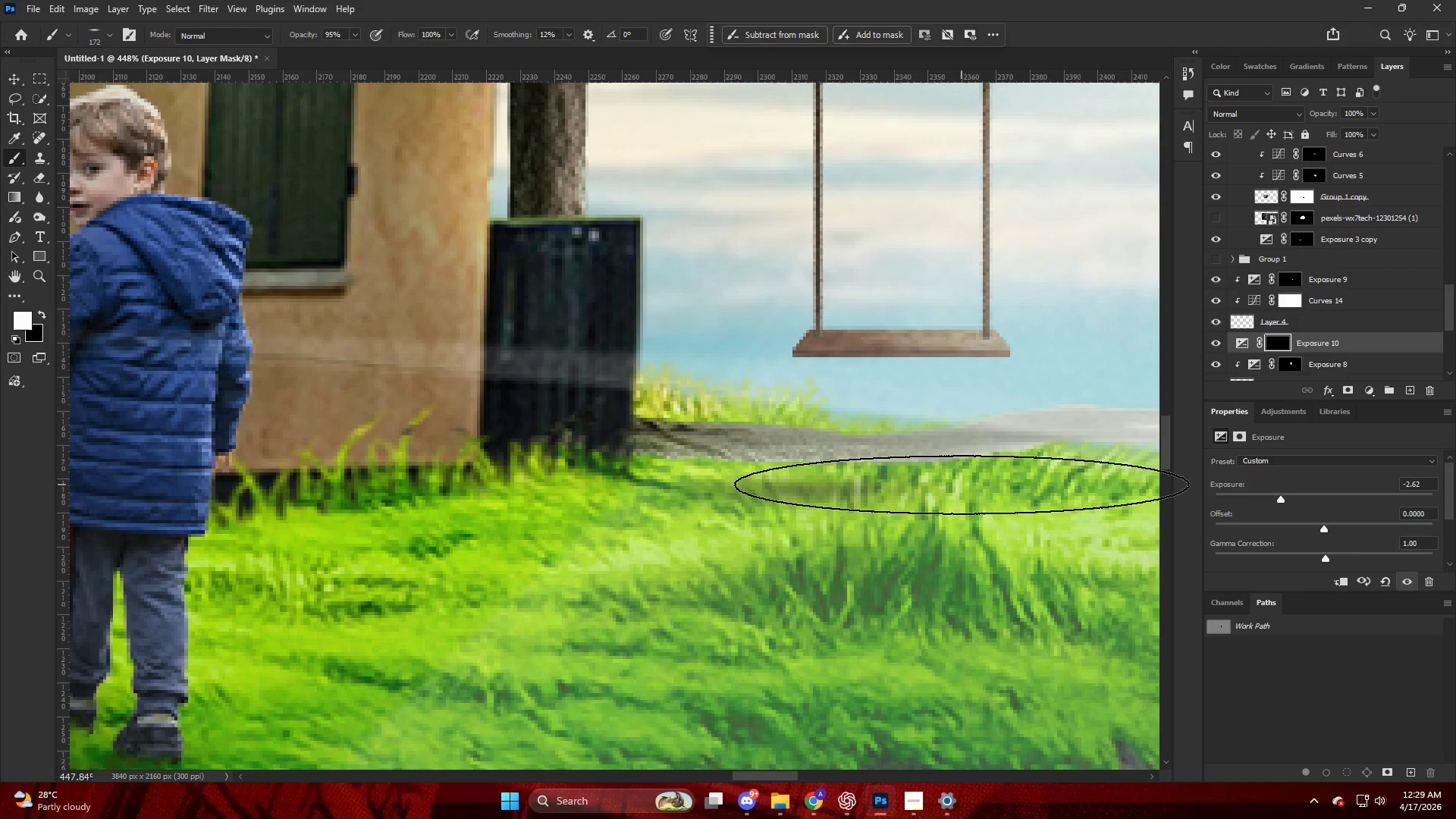 
key(Control+ControlLeft)
 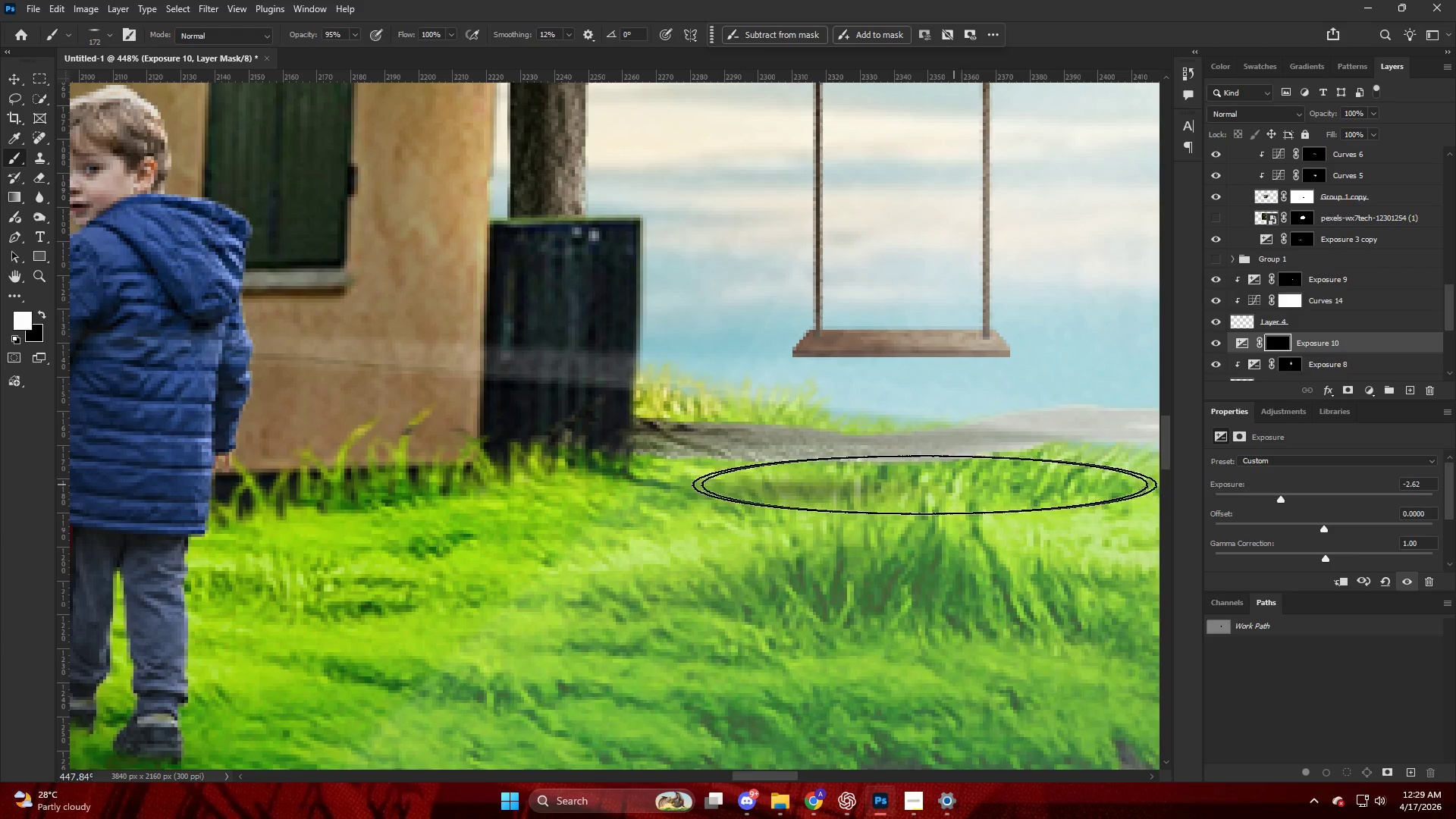 
key(Control+Z)
 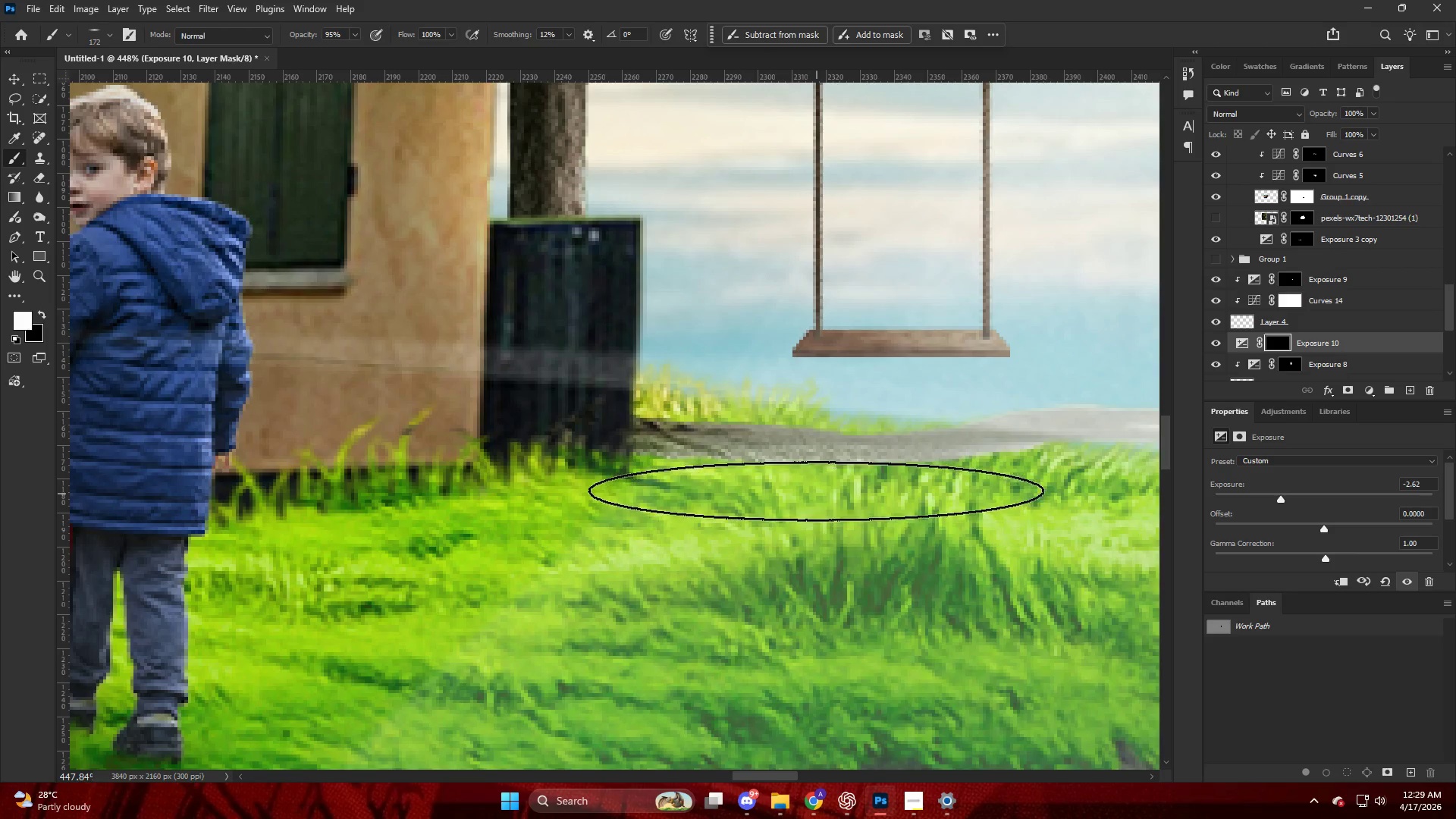 
left_click([815, 486])
 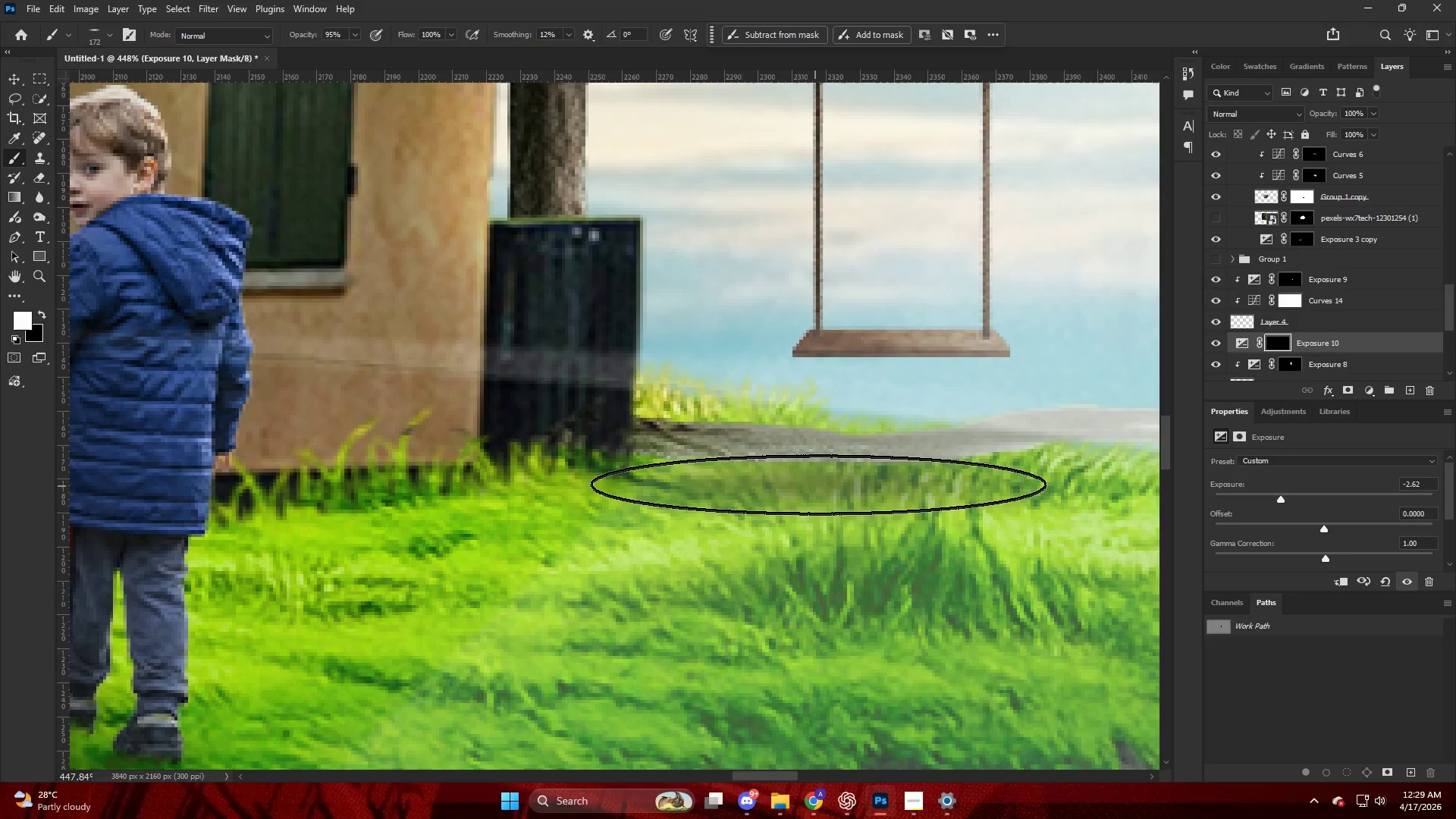 
hold_key(key=AltLeft, duration=0.62)
hold_key(key=AltLeft, duration=0.58)
scroll: coordinate [874, 493], scroll_direction: down, amount: 7.0
 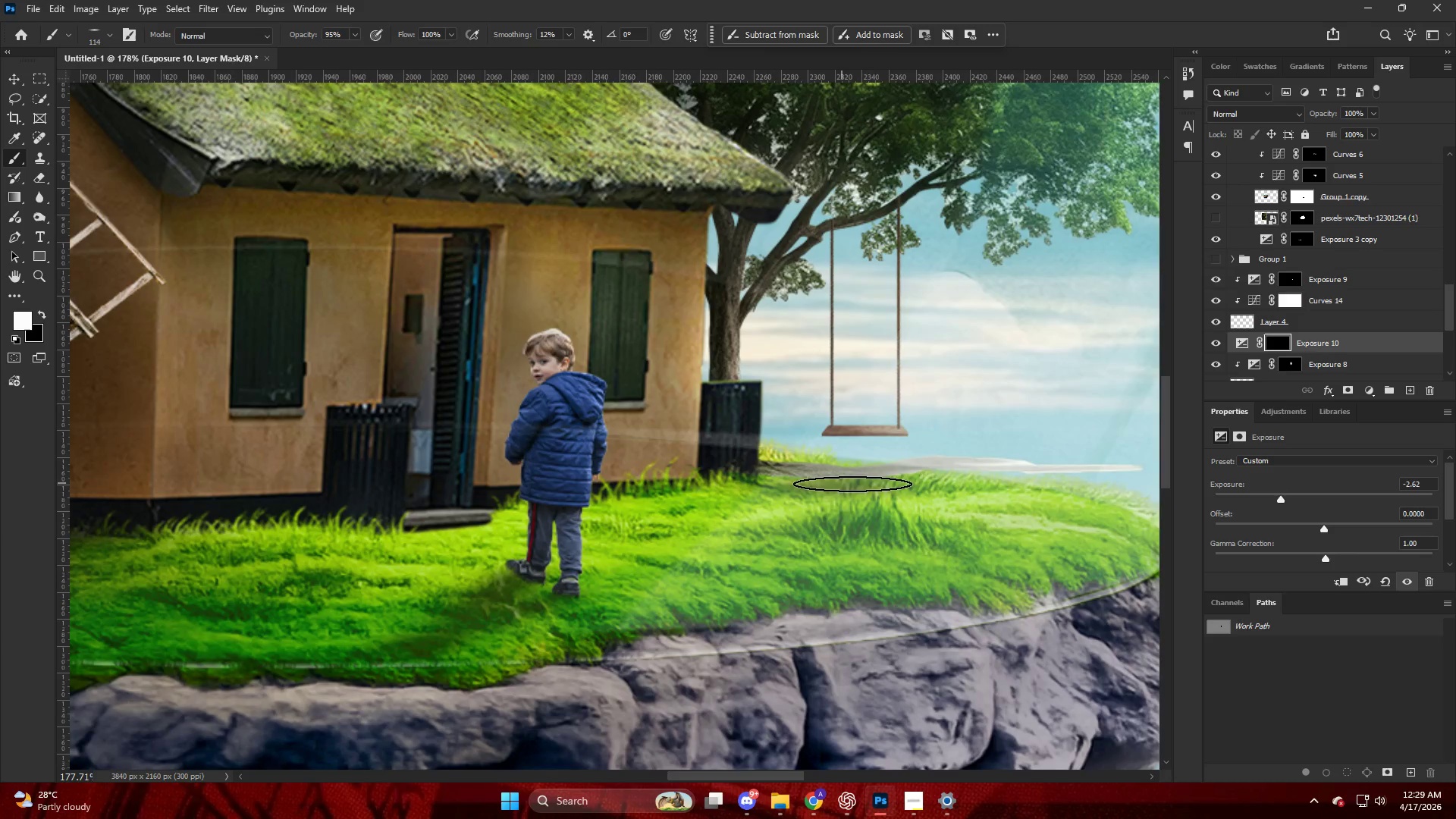 
left_click([860, 482])
 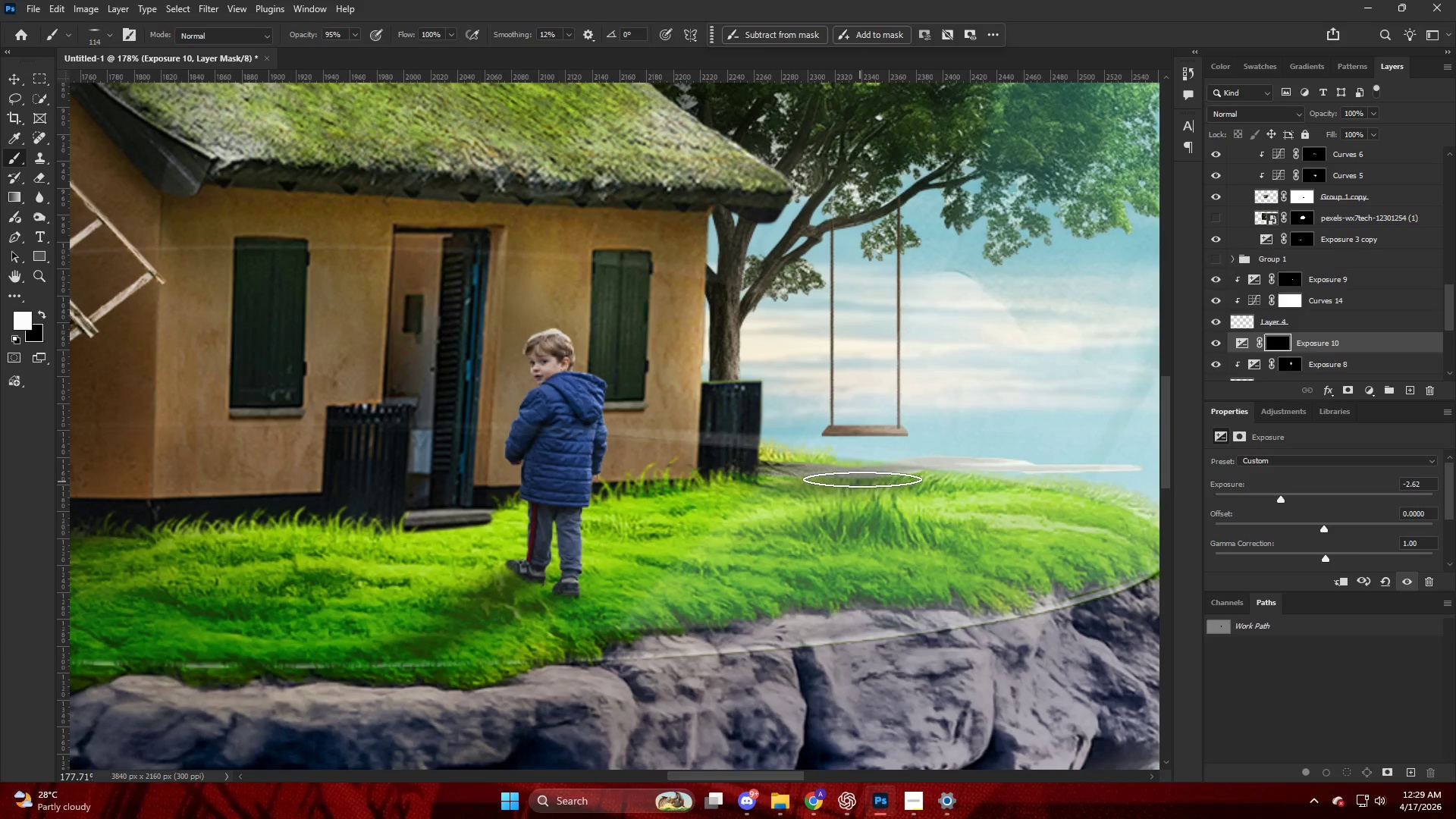 
hold_key(key=AltLeft, duration=0.53)
scroll: coordinate [862, 476], scroll_direction: up, amount: 5.0
 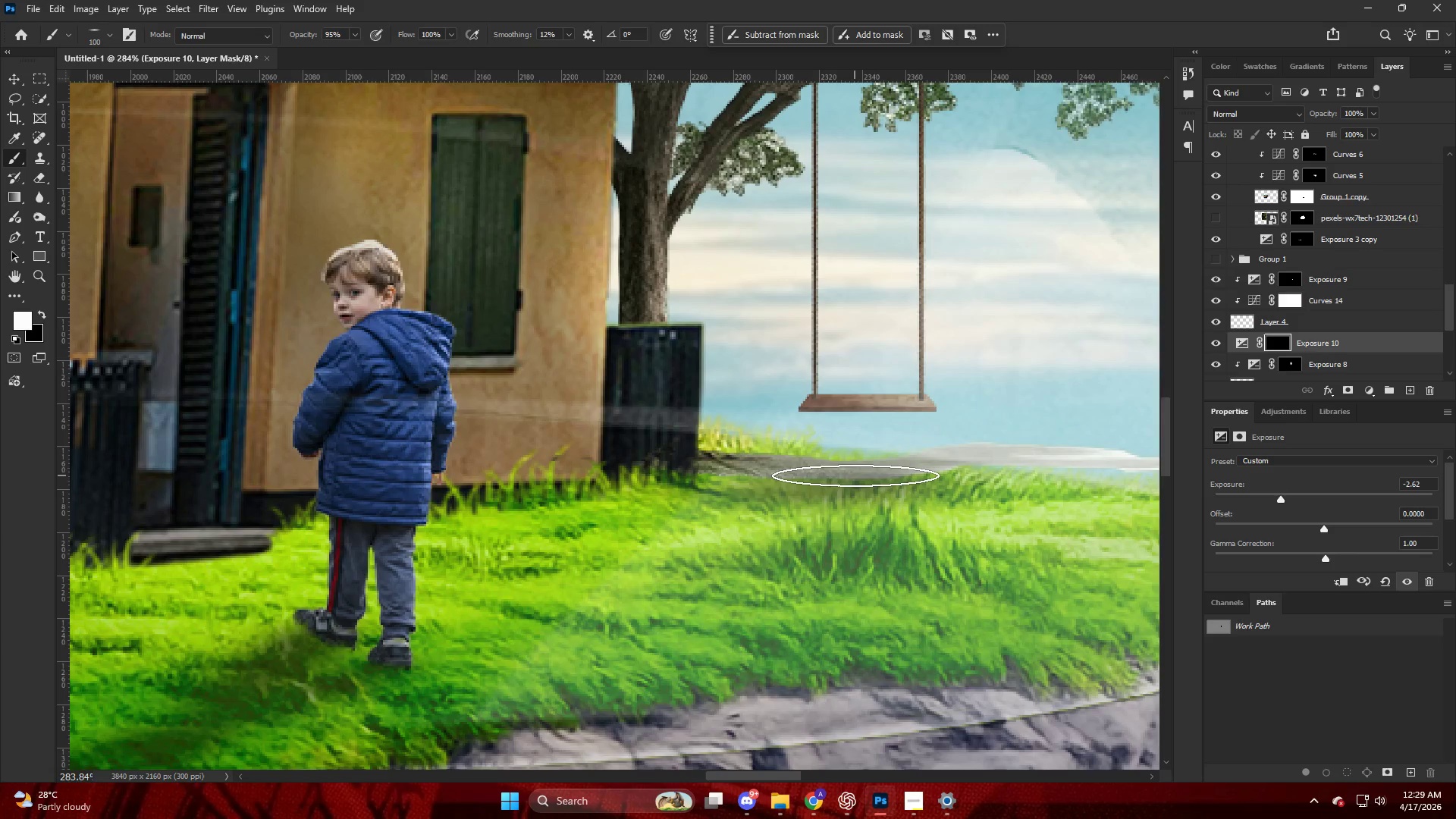 
hold_key(key=AltLeft, duration=0.44)
 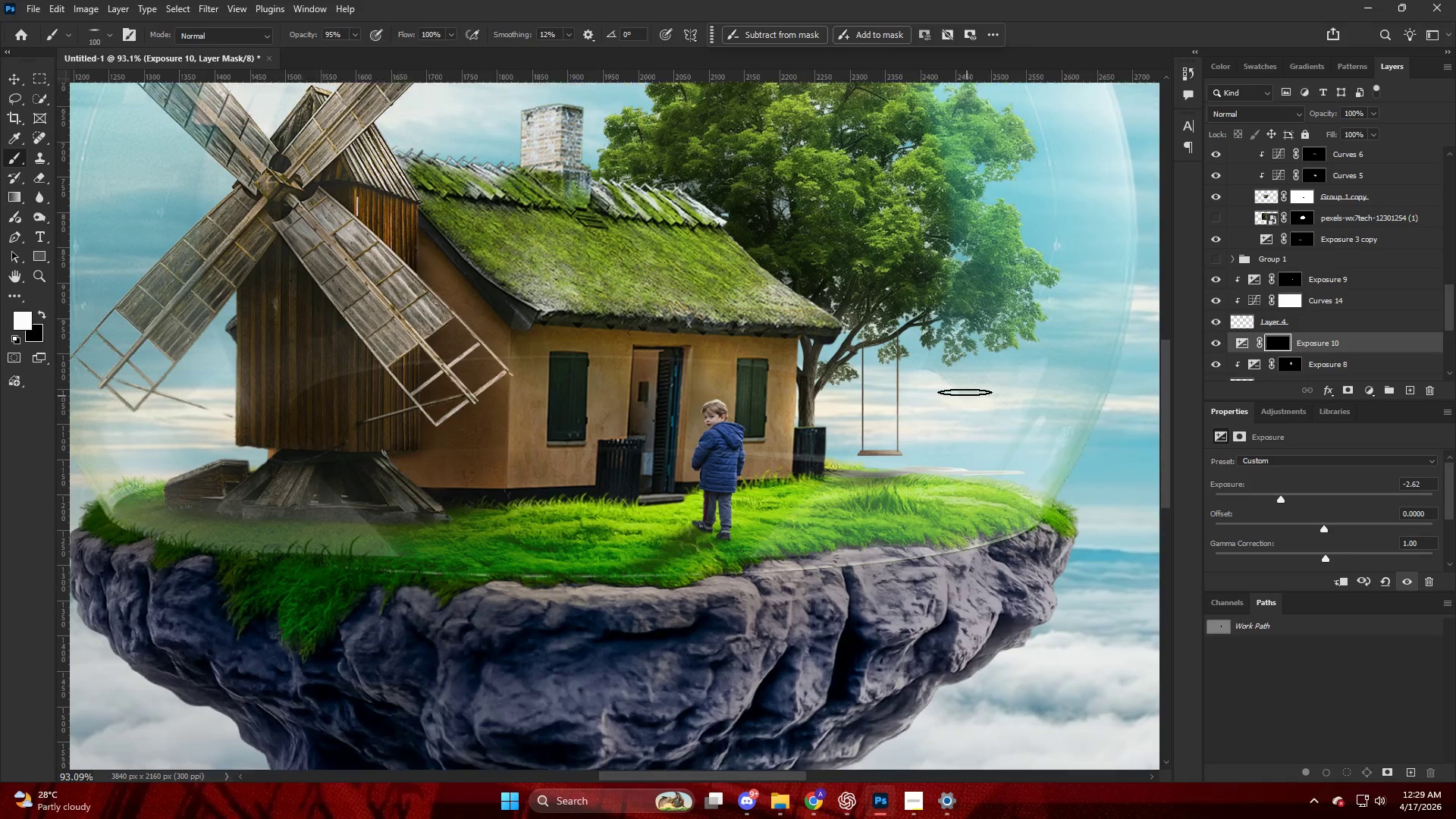 
key(Alt+AltLeft)
 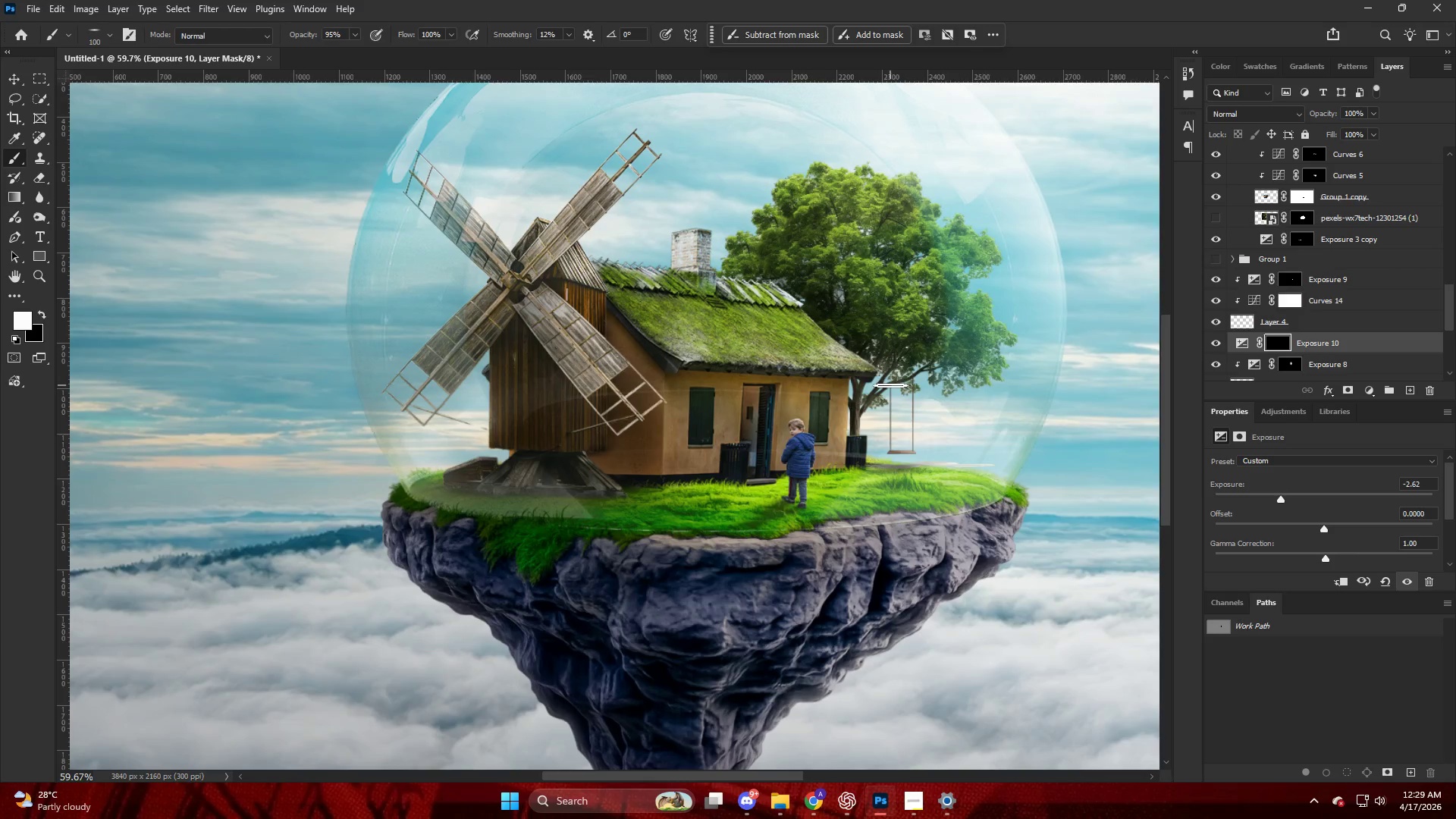 
scroll: coordinate [934, 386], scroll_direction: down, amount: 12.0
 